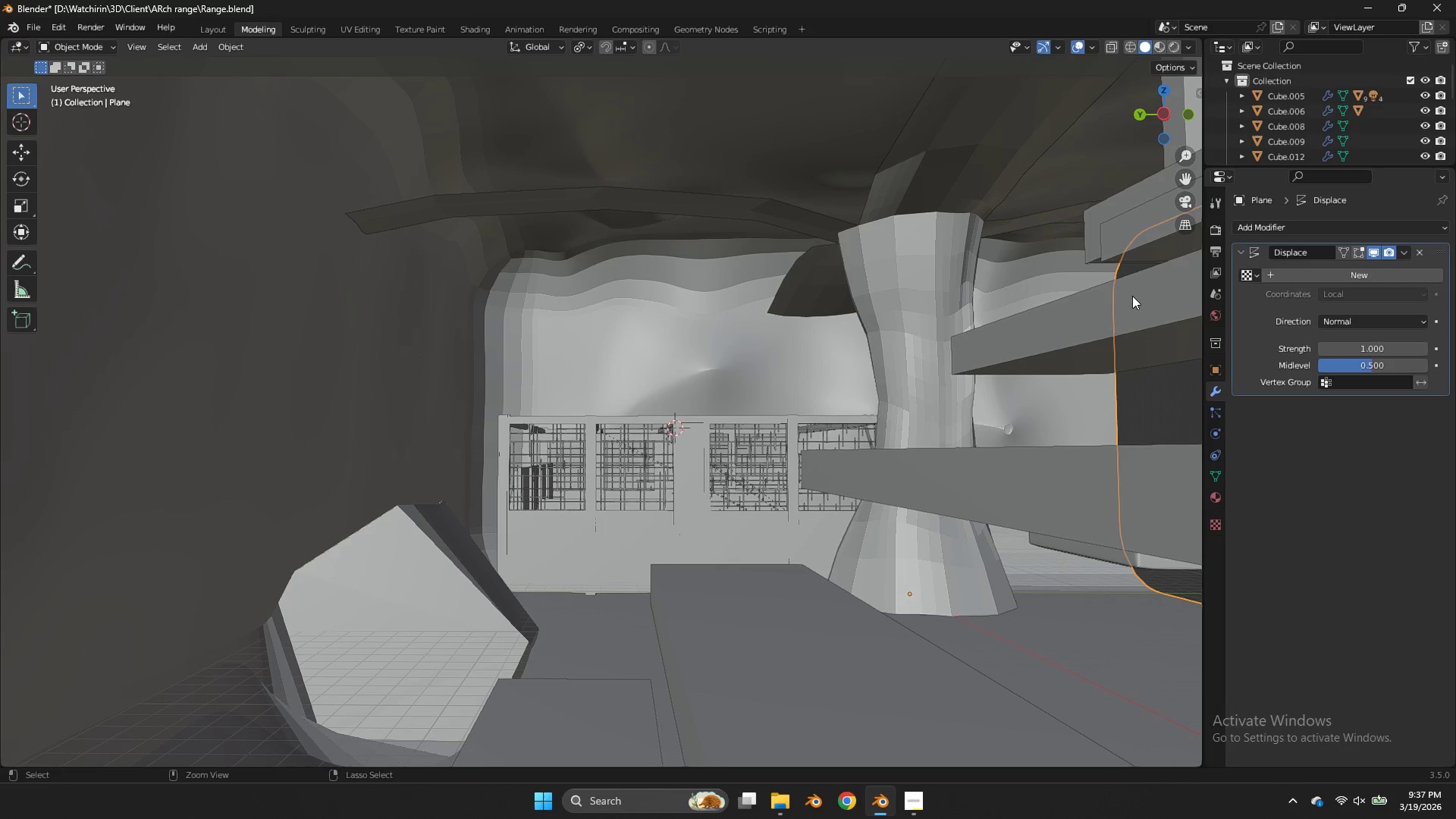 
key(Control+Z)
 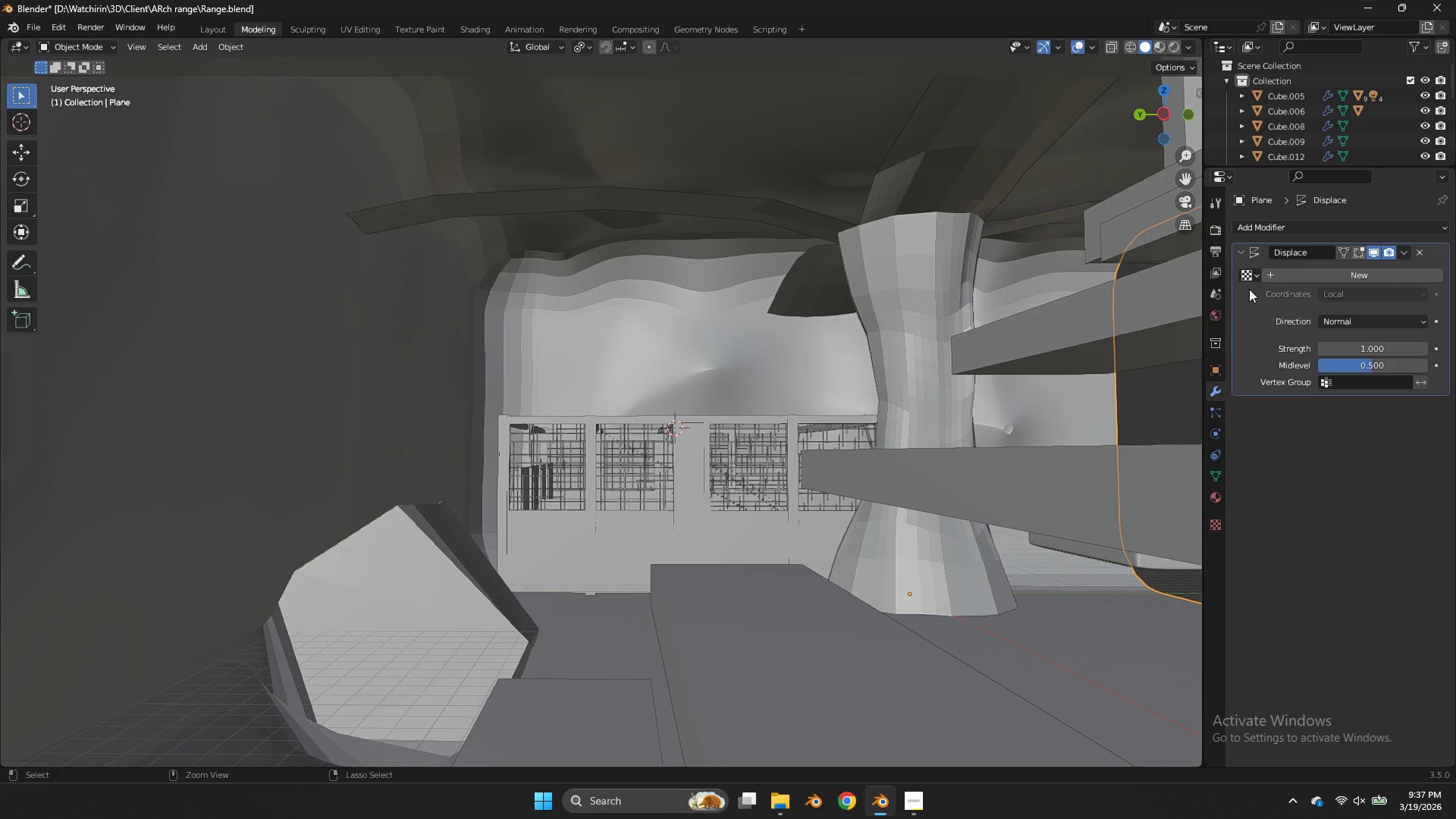 
key(Control+Z)
 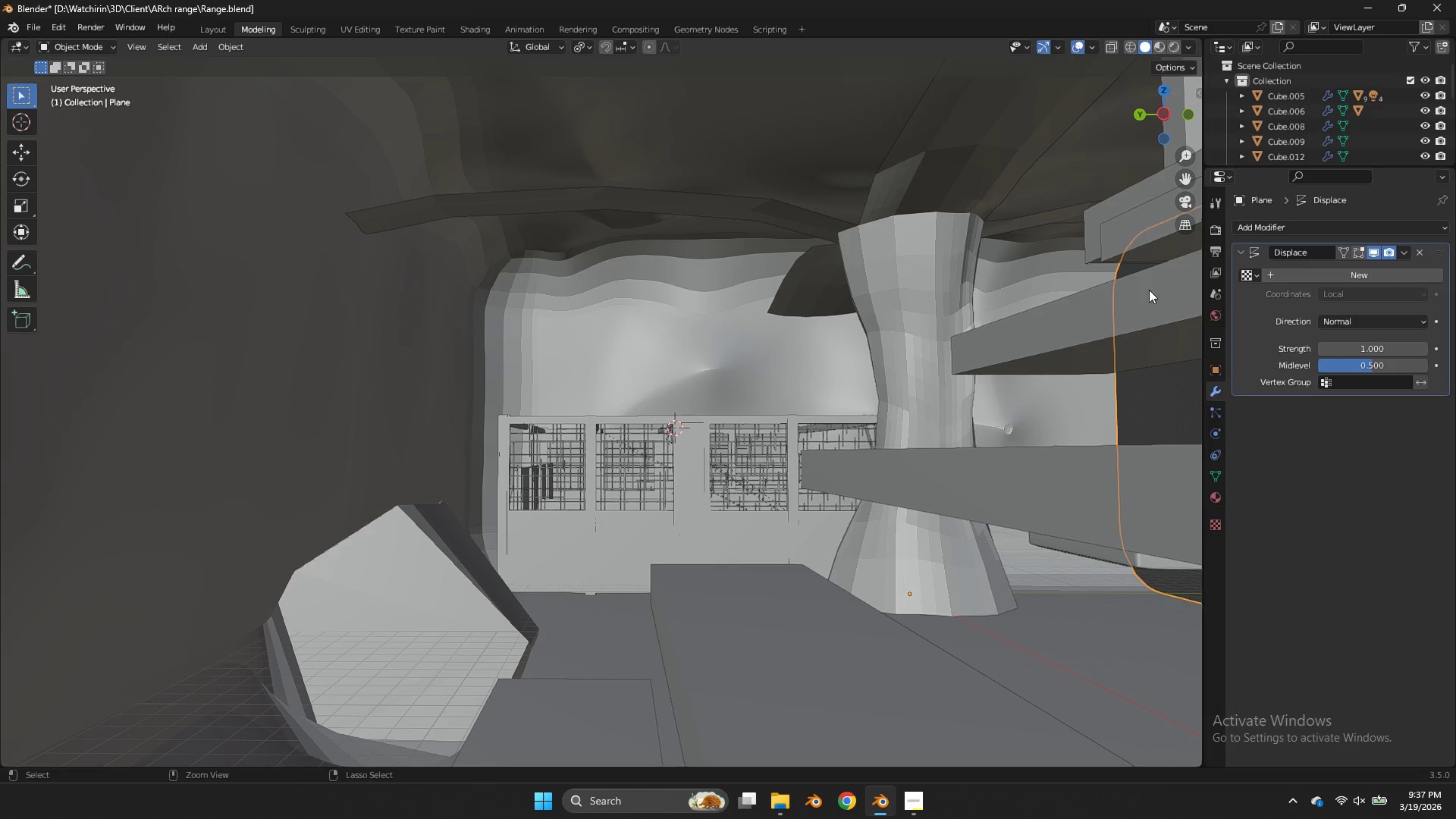 
key(Control+Z)
 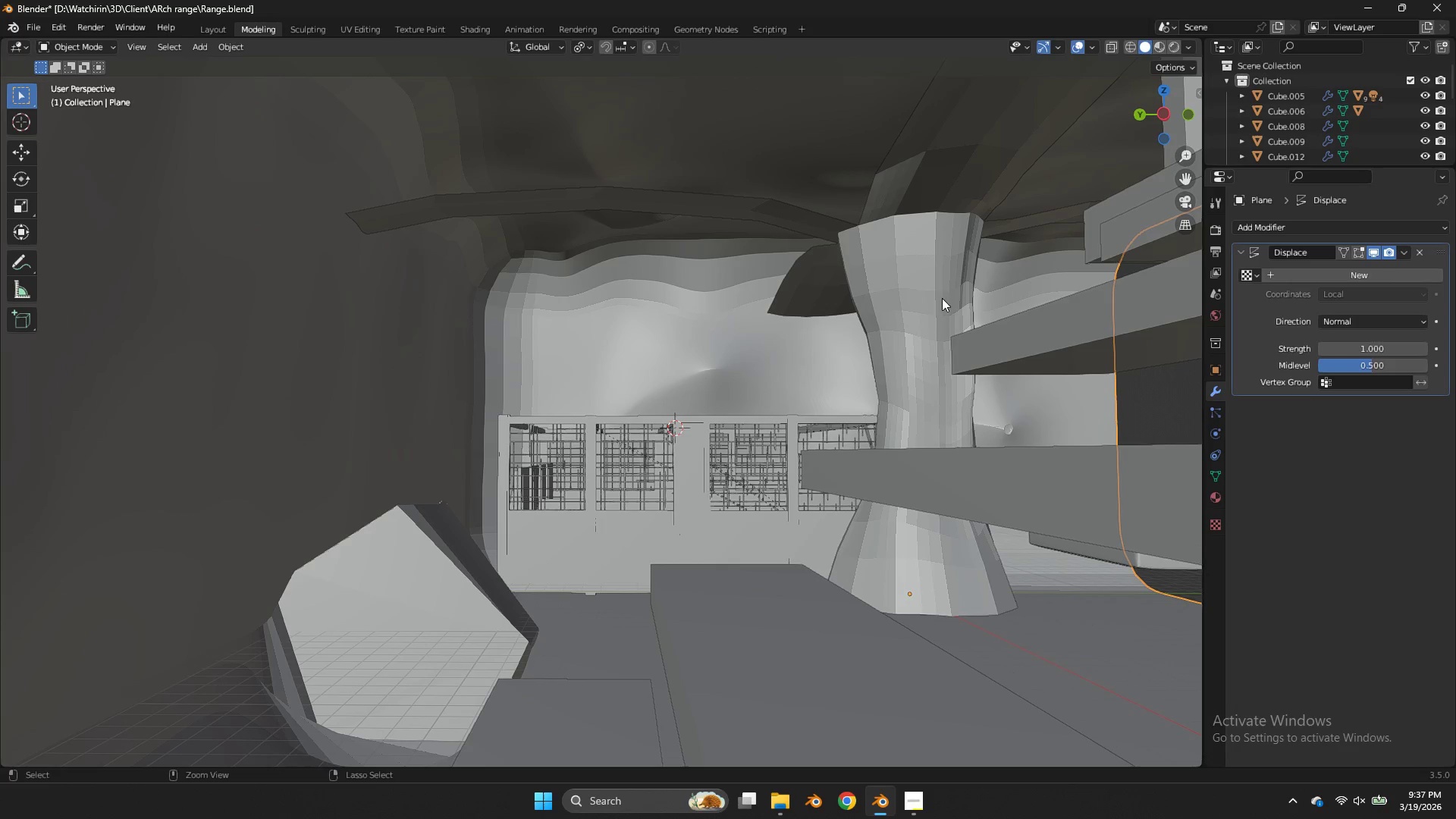 
key(Control+Z)
 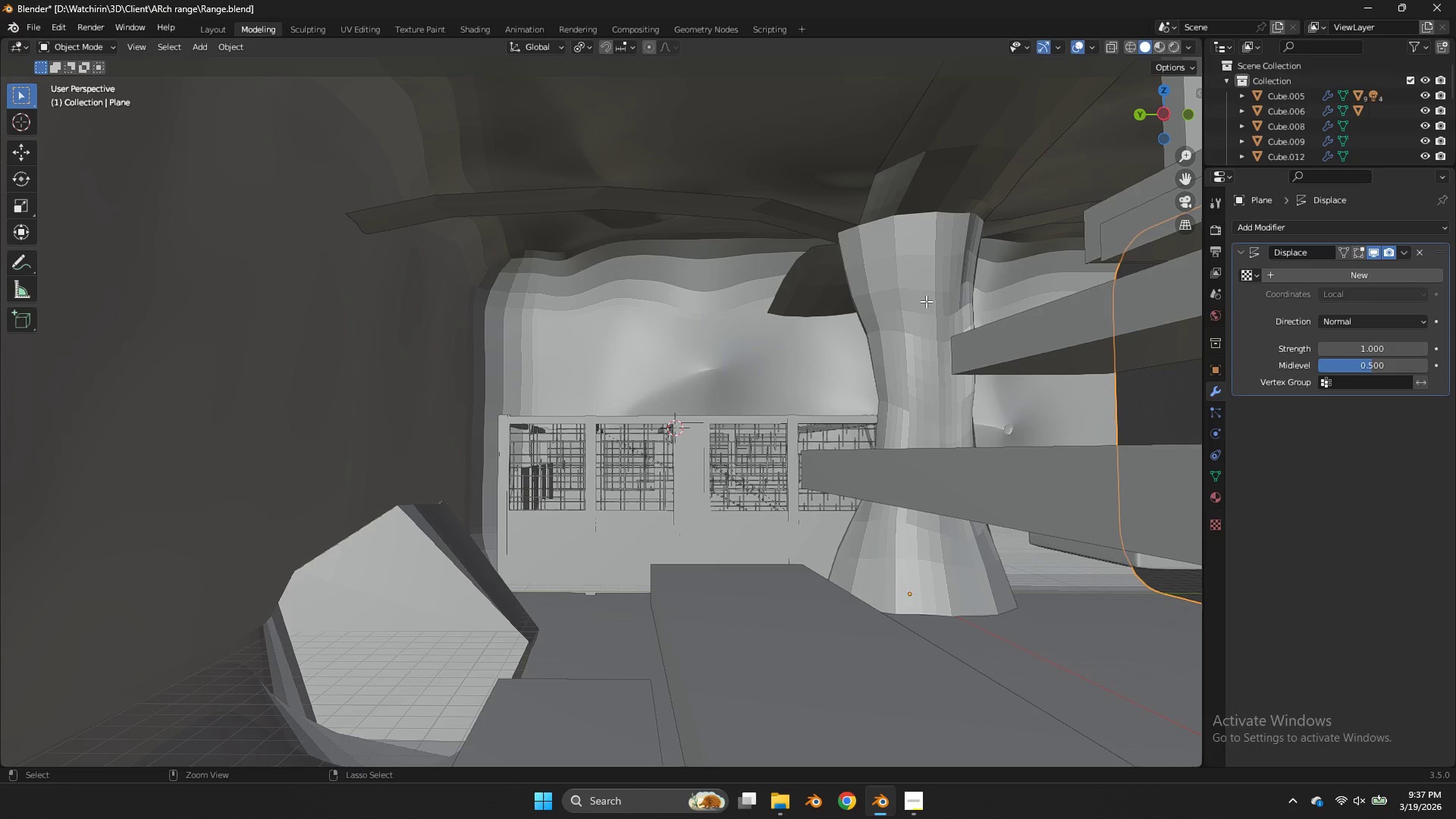 
key(Control+Z)
 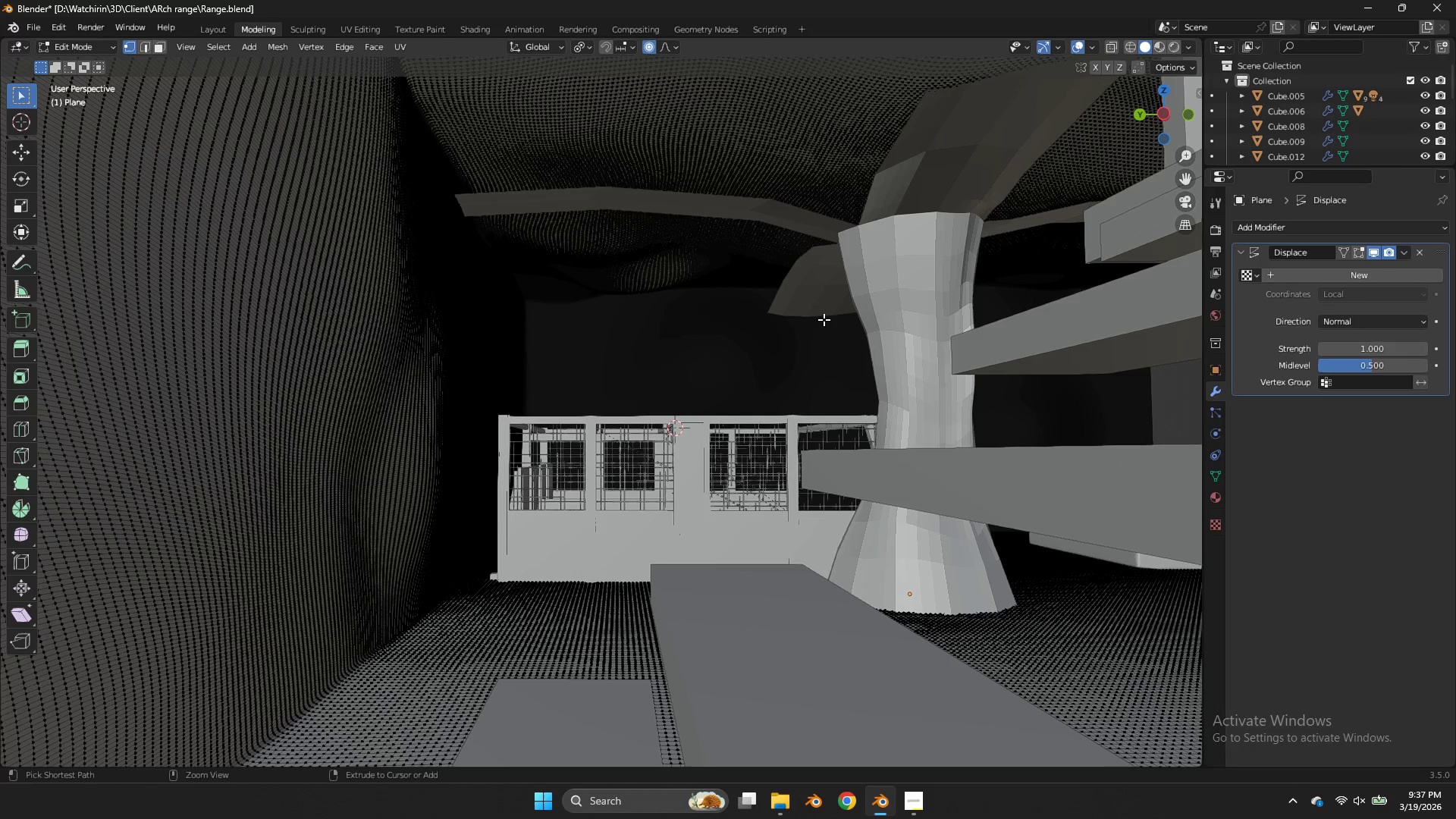 
key(Control+Z)
 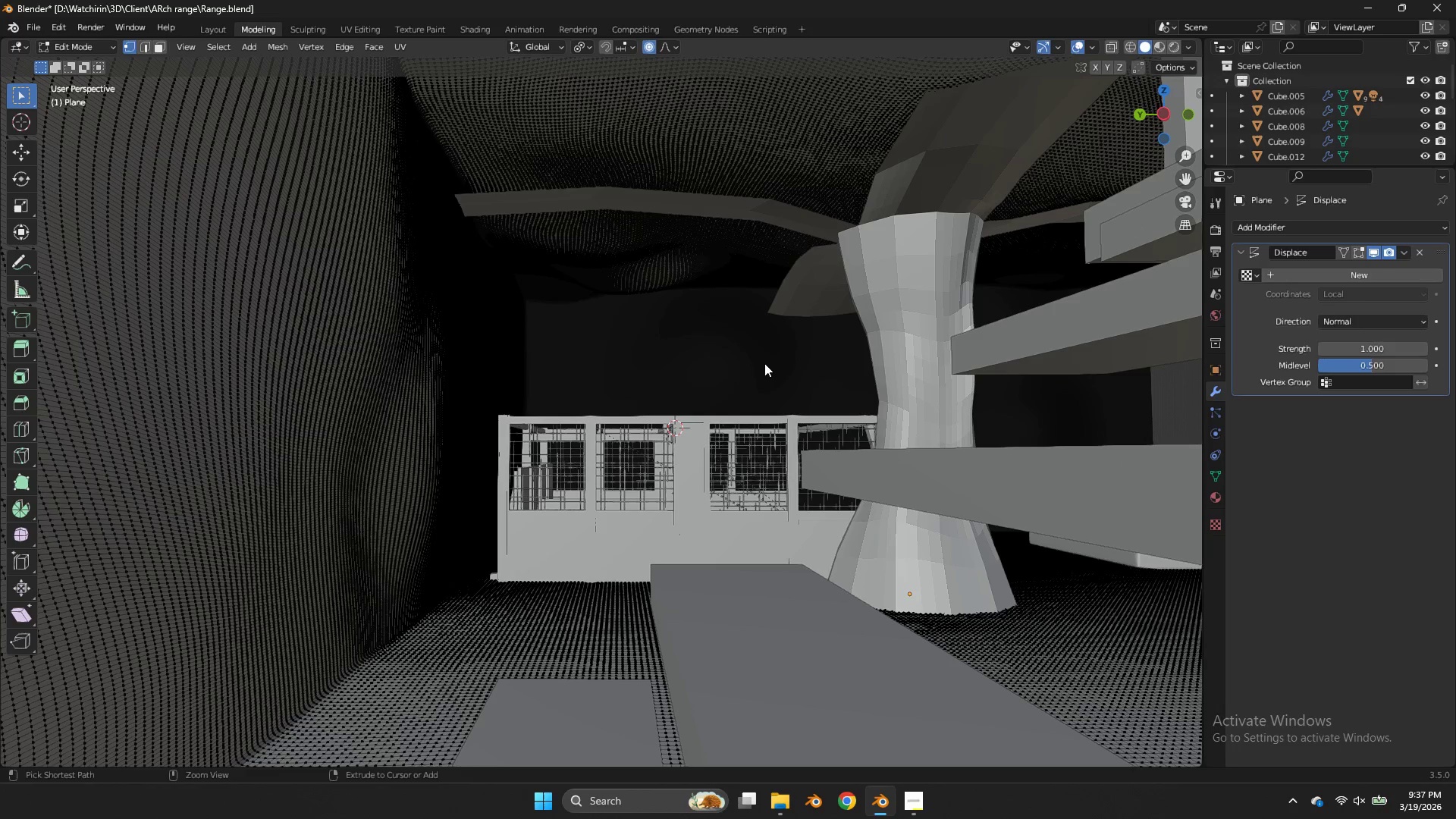 
key(Control+Z)
 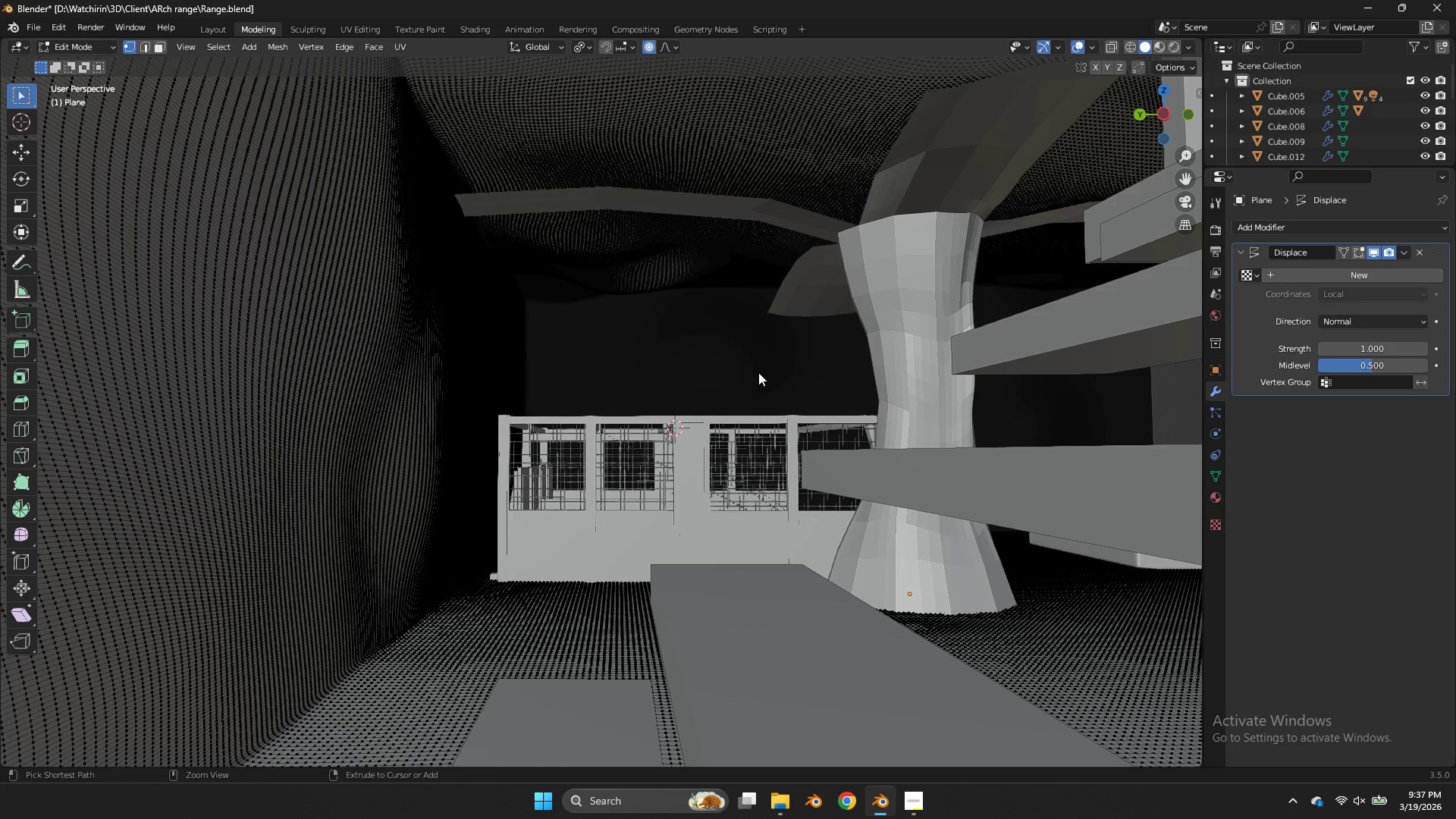 
key(Control+Z)
 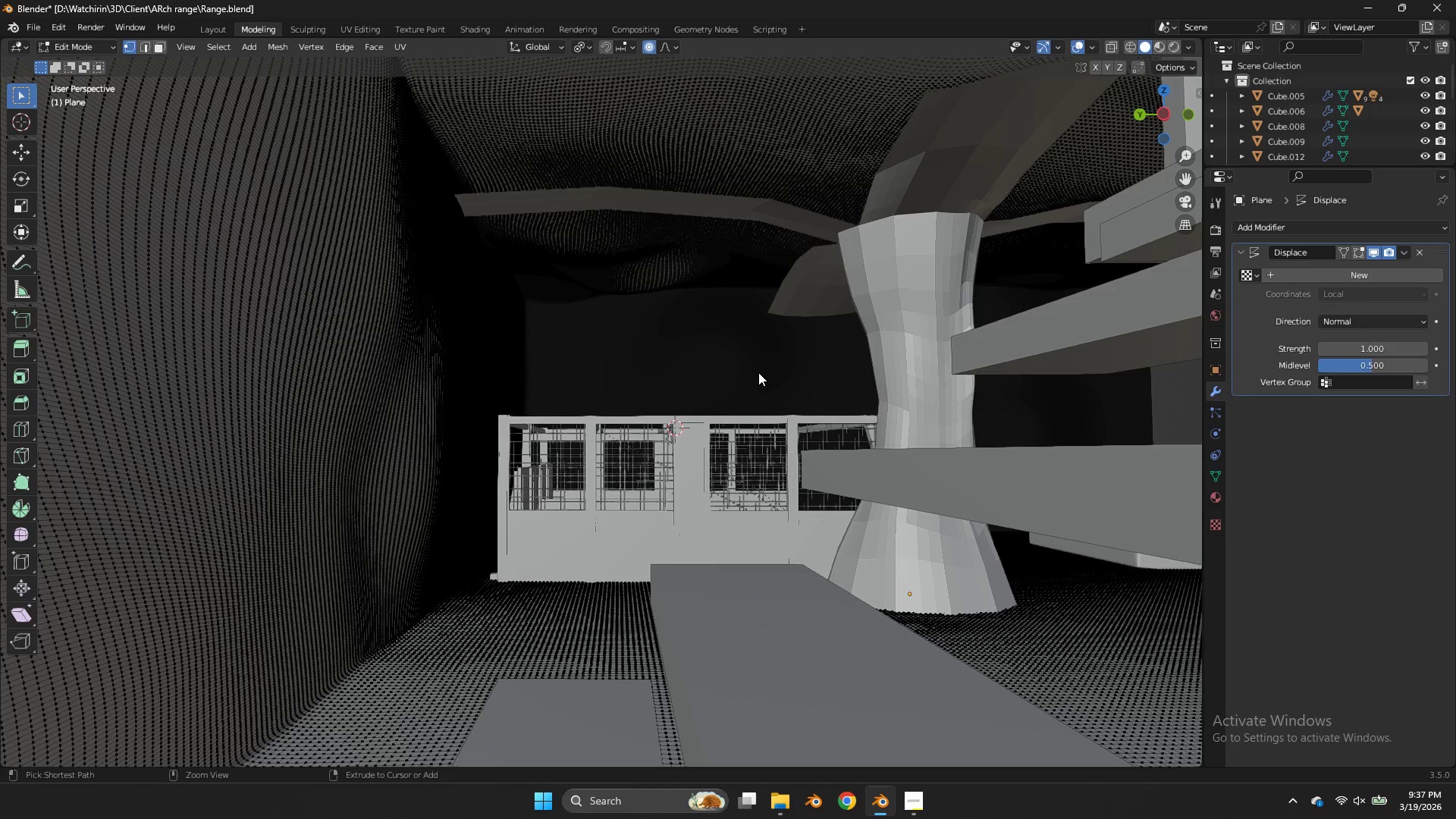 
key(Control+Z)
 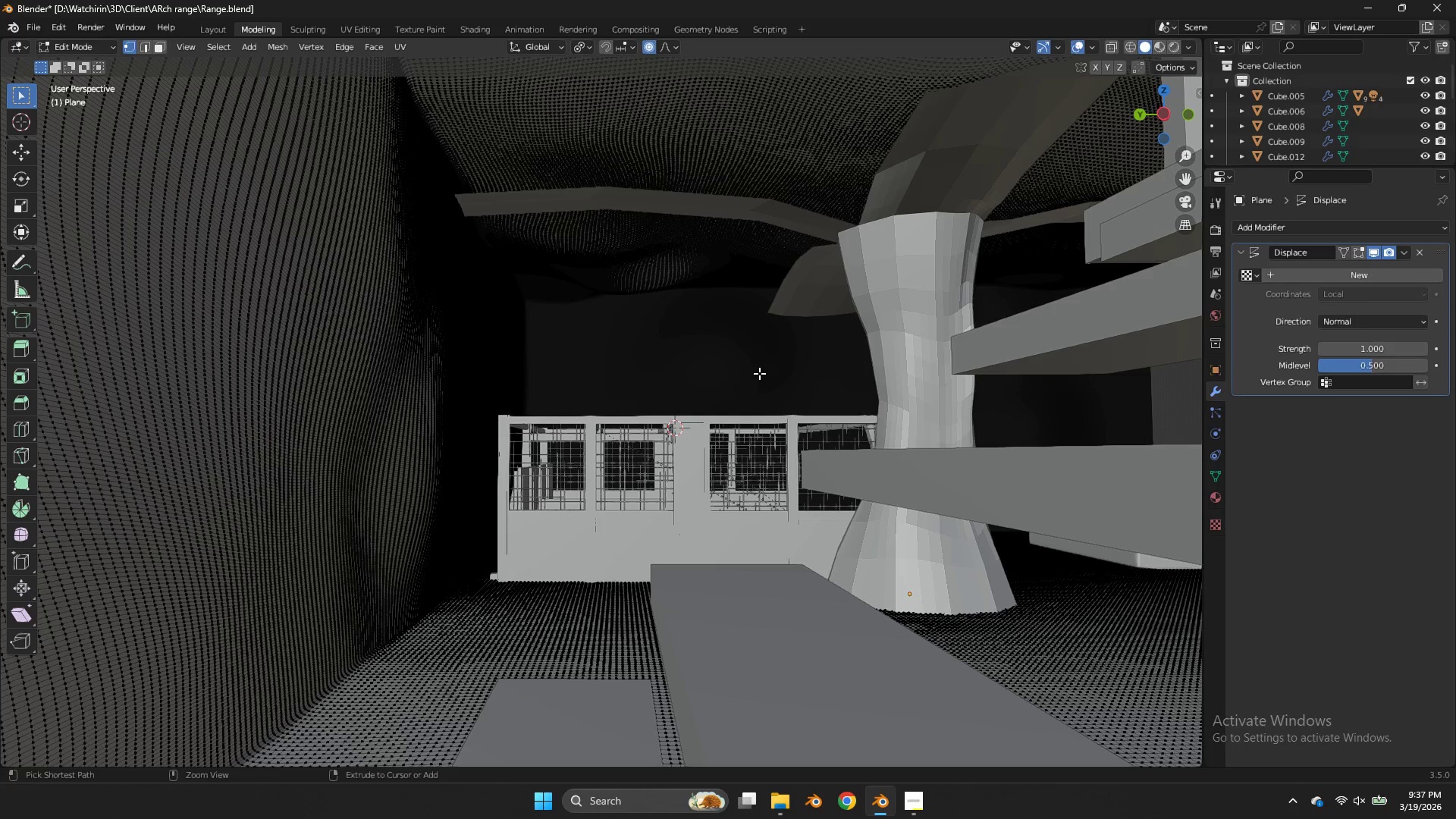 
key(Control+Z)
 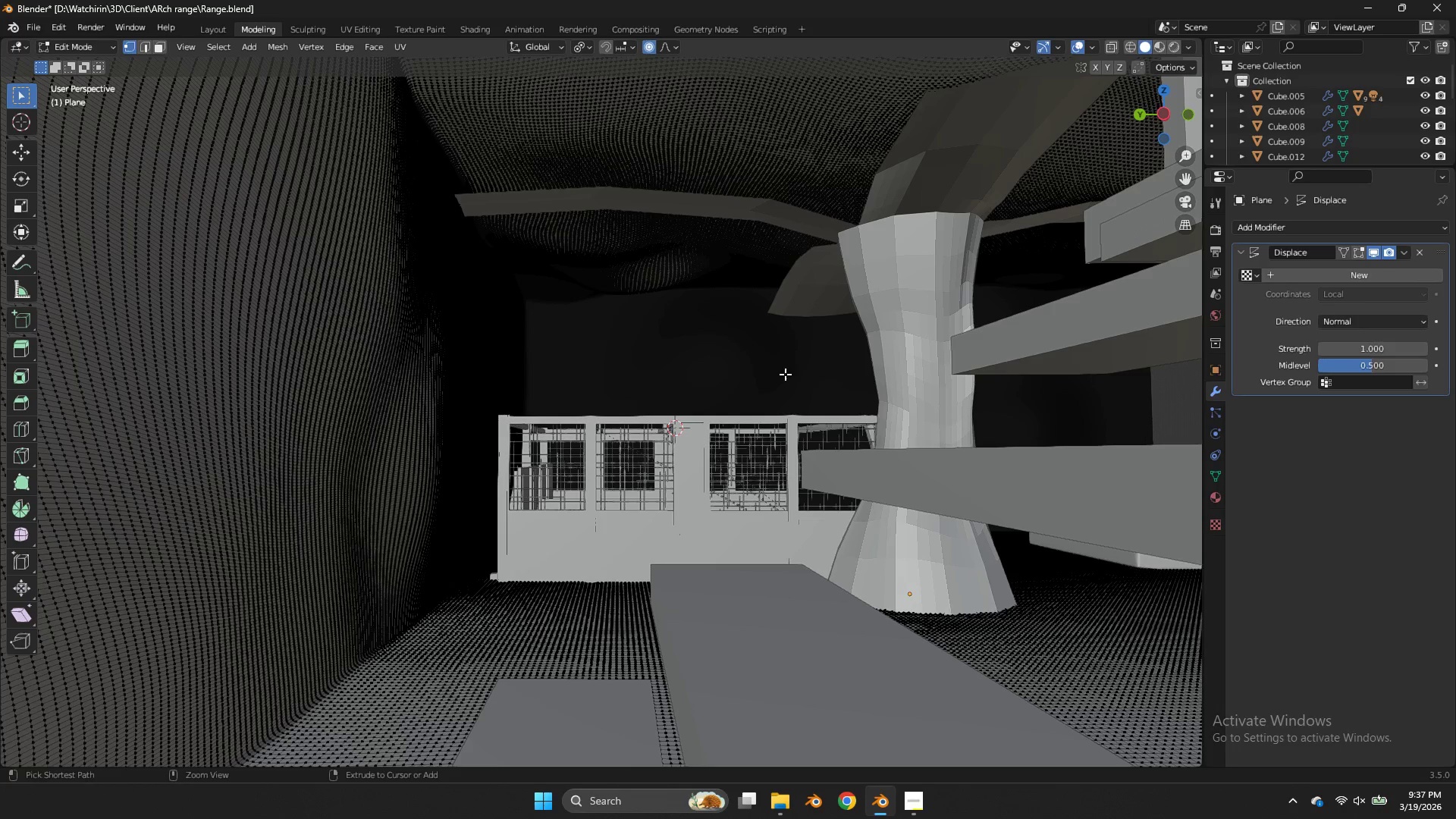 
key(Control+Z)
 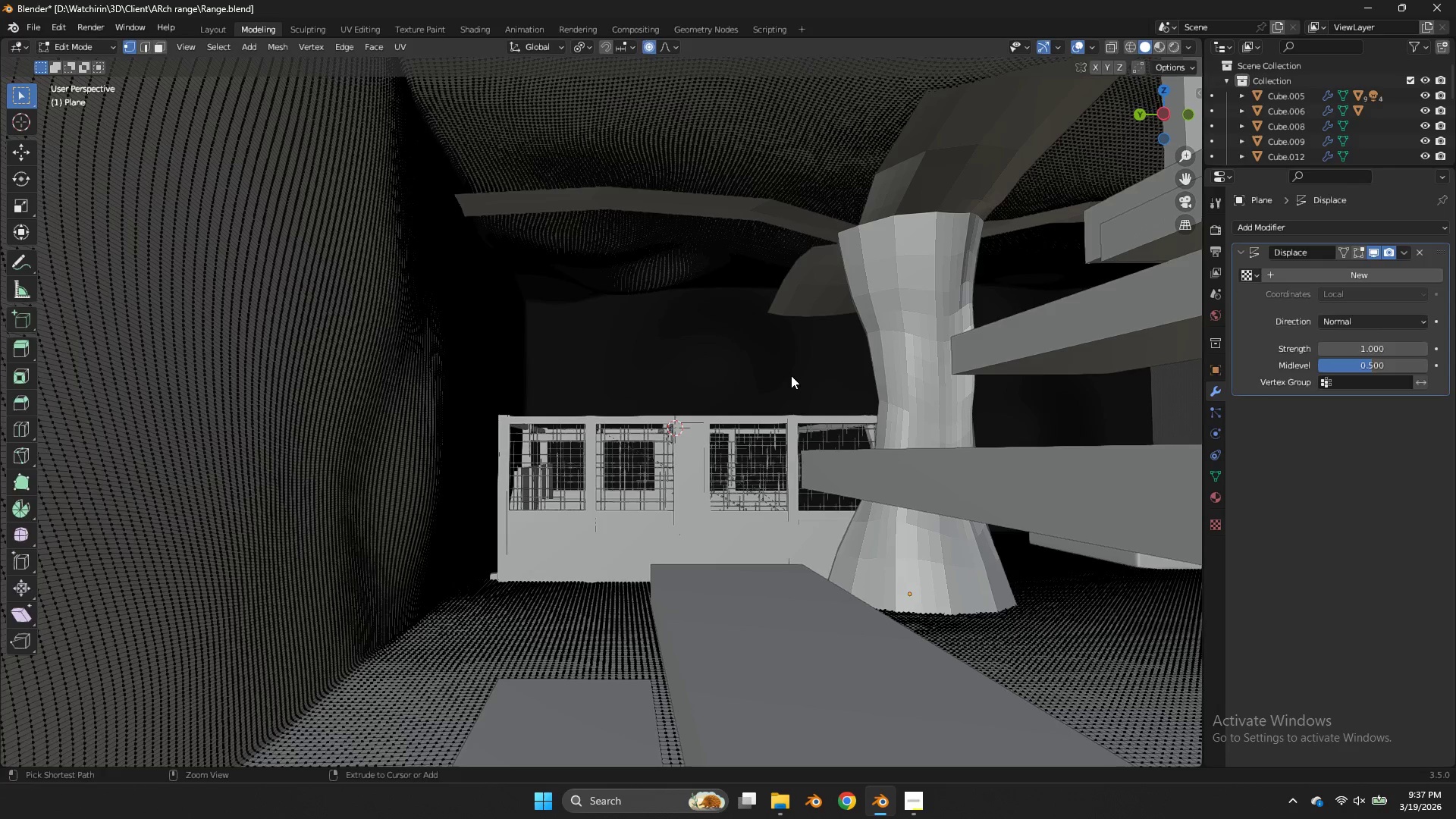 
key(Control+Z)
 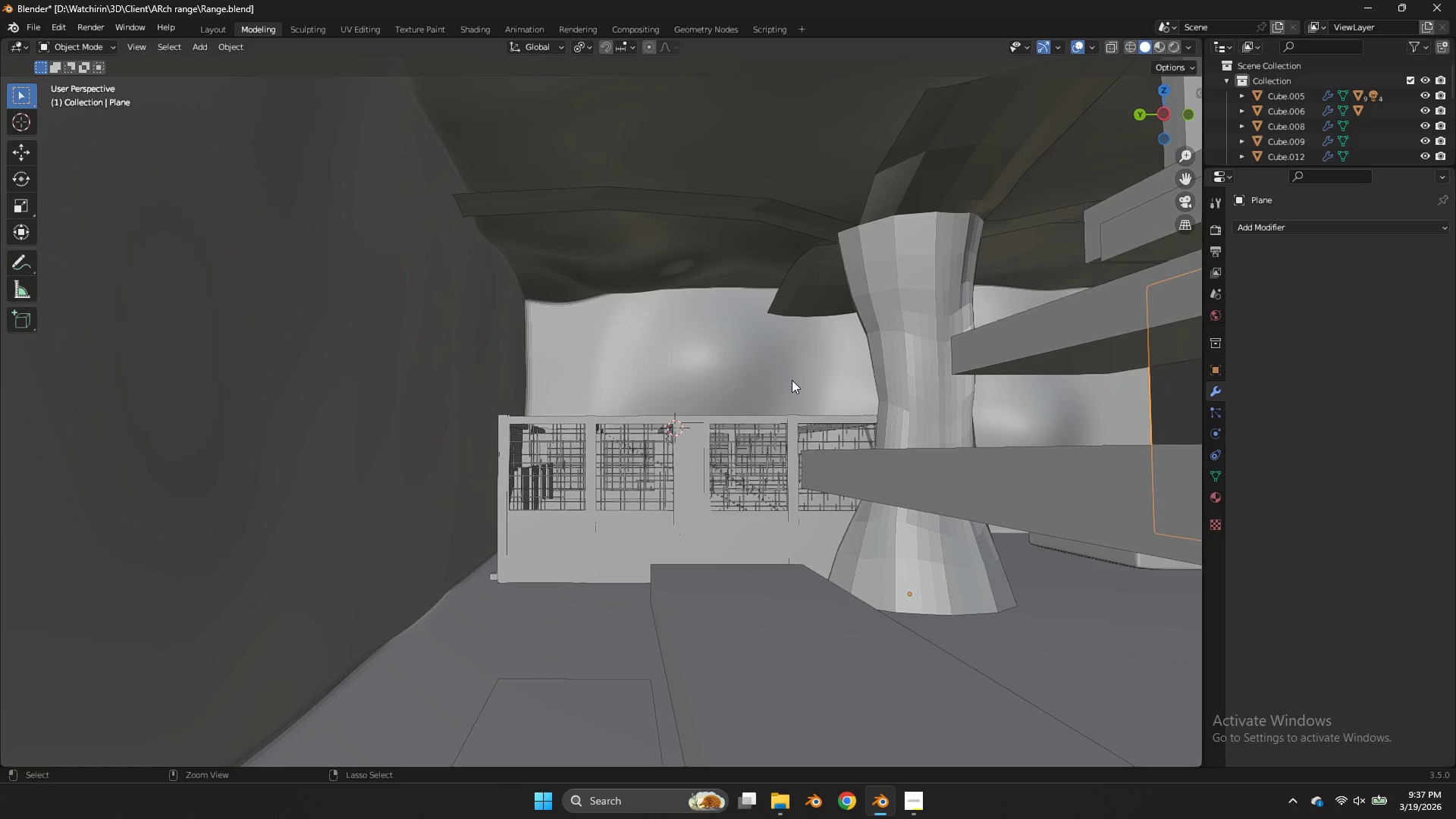 
key(Control+Z)
 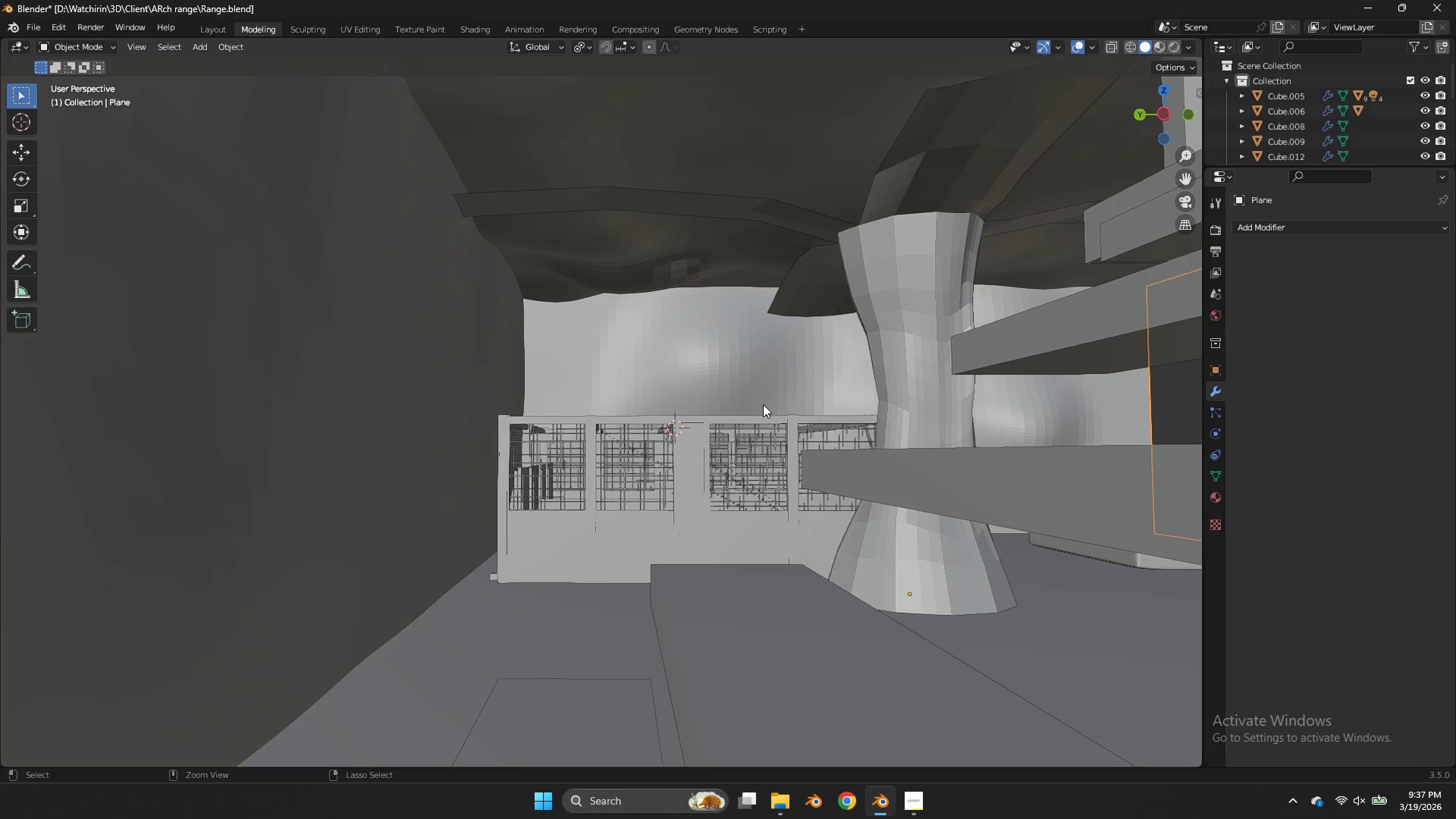 
key(Control+Z)
 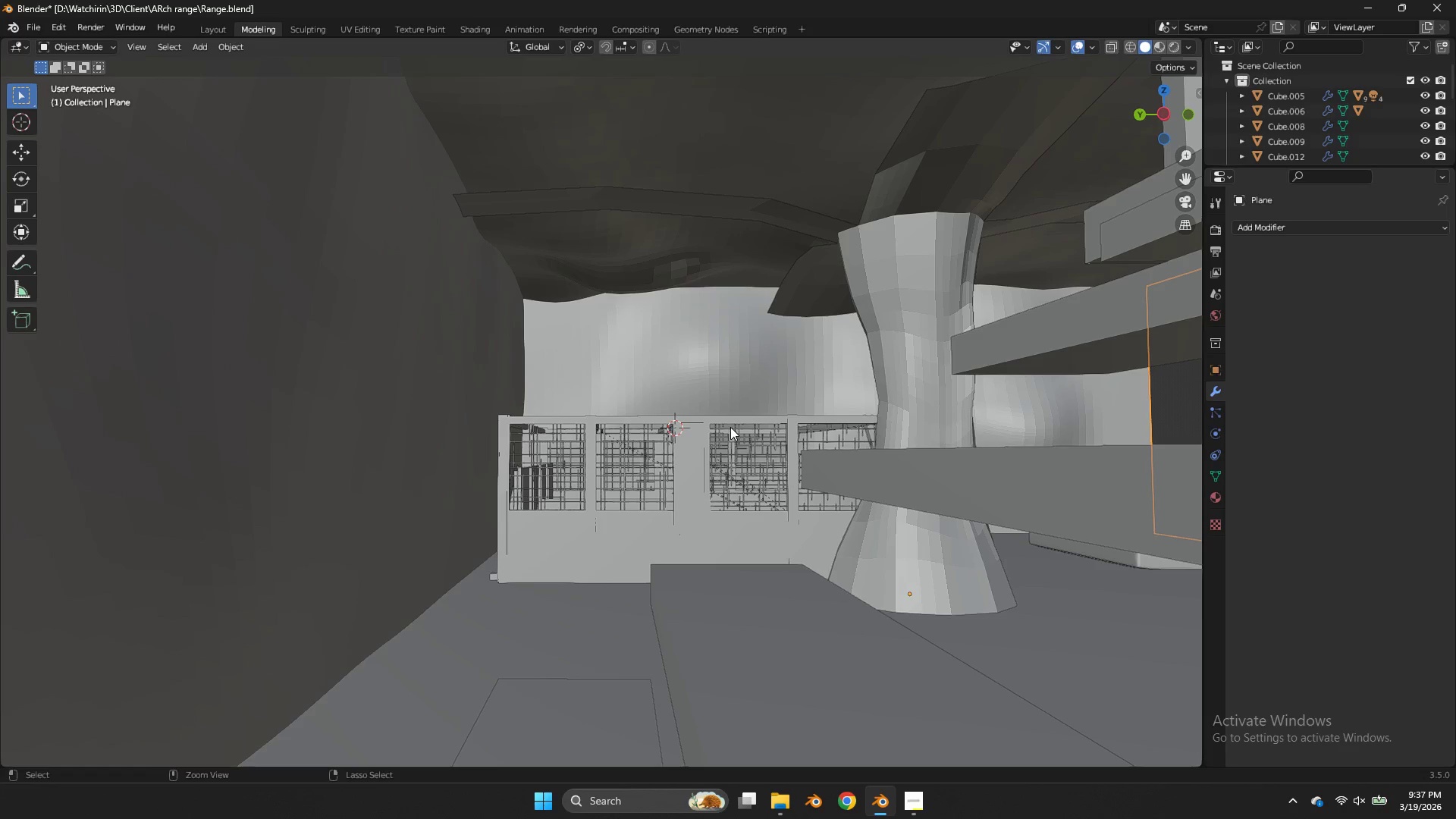 
key(Control+Z)
 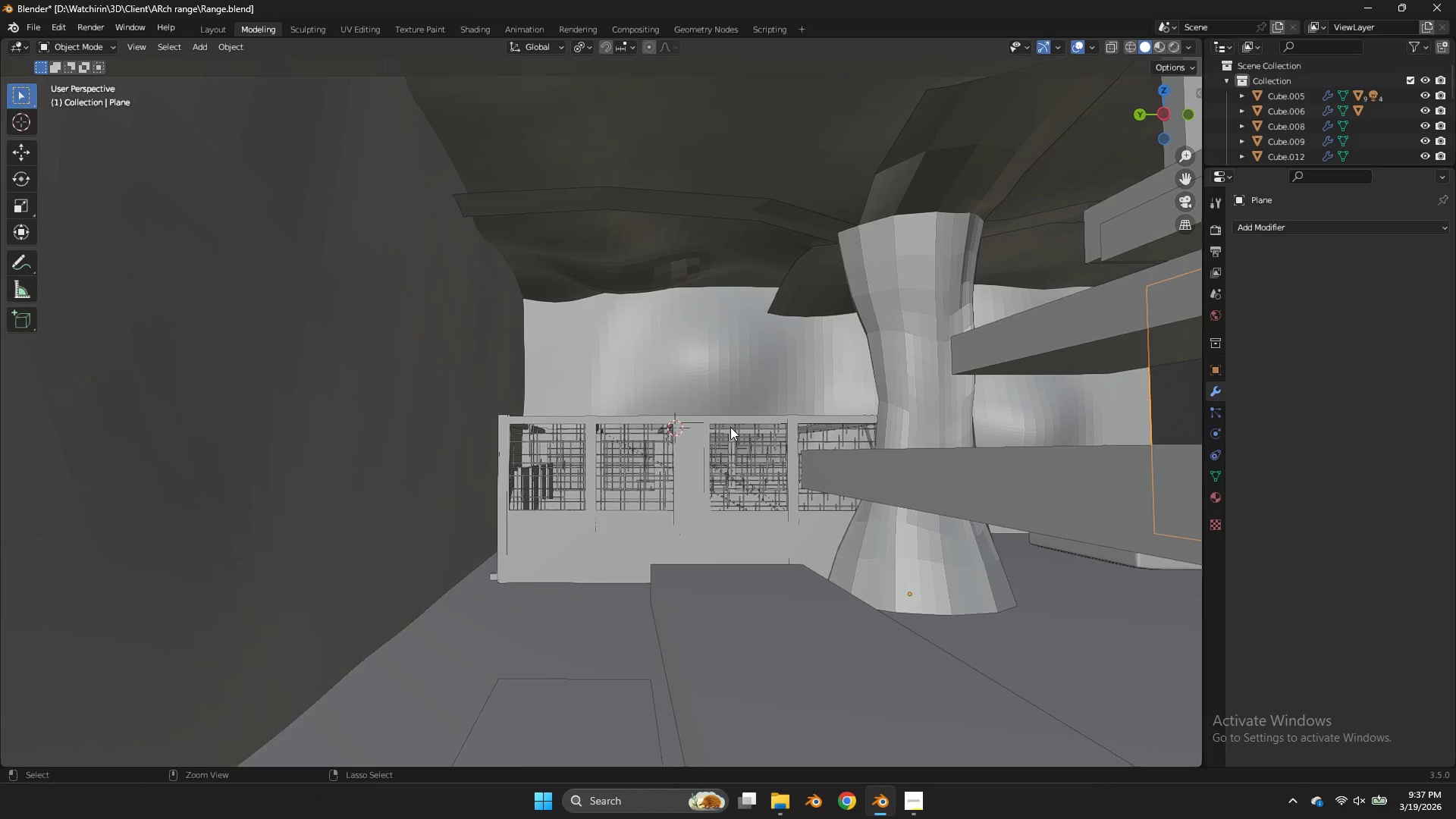 
key(Control+Z)
 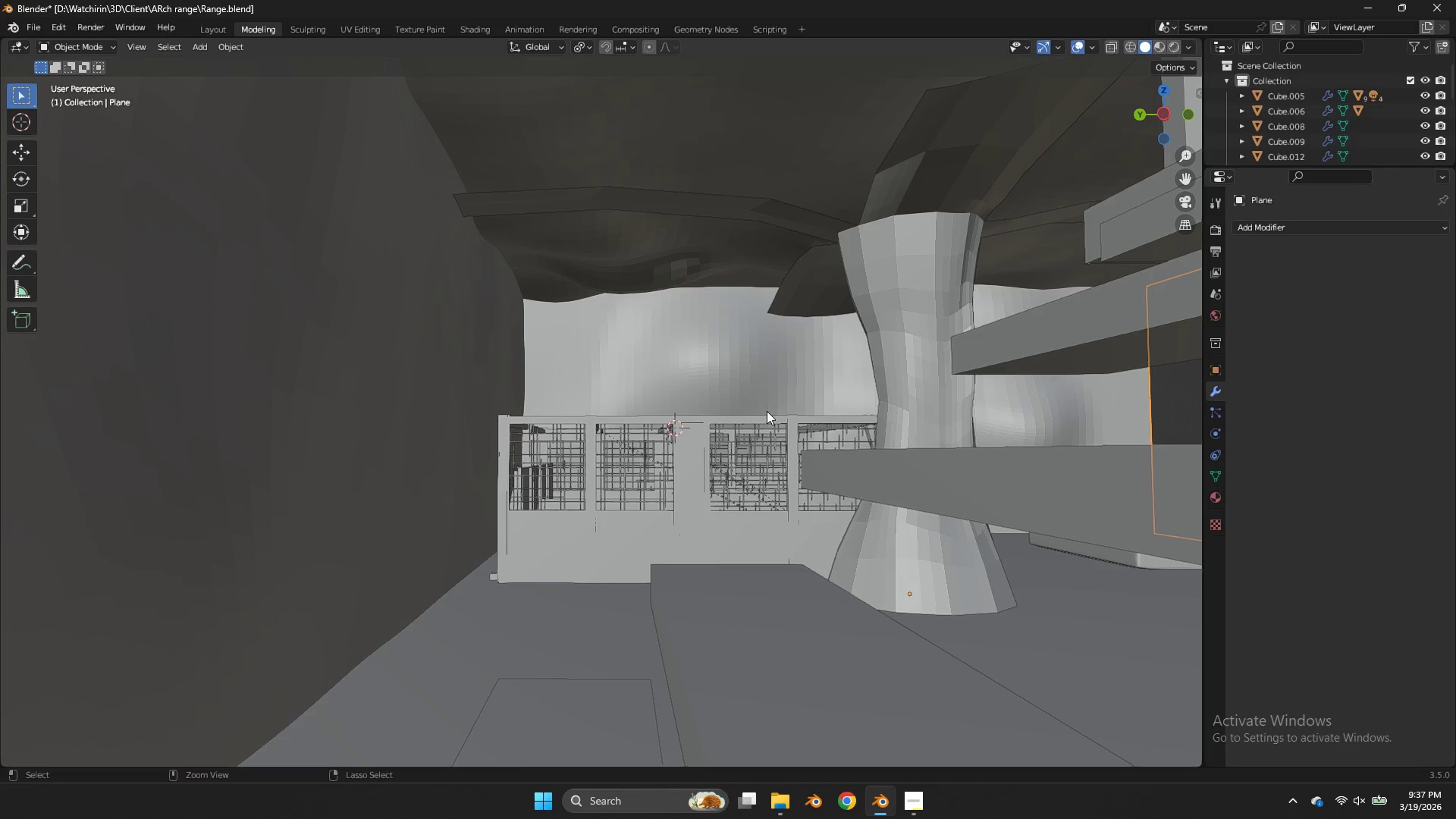 
key(Control+Z)
 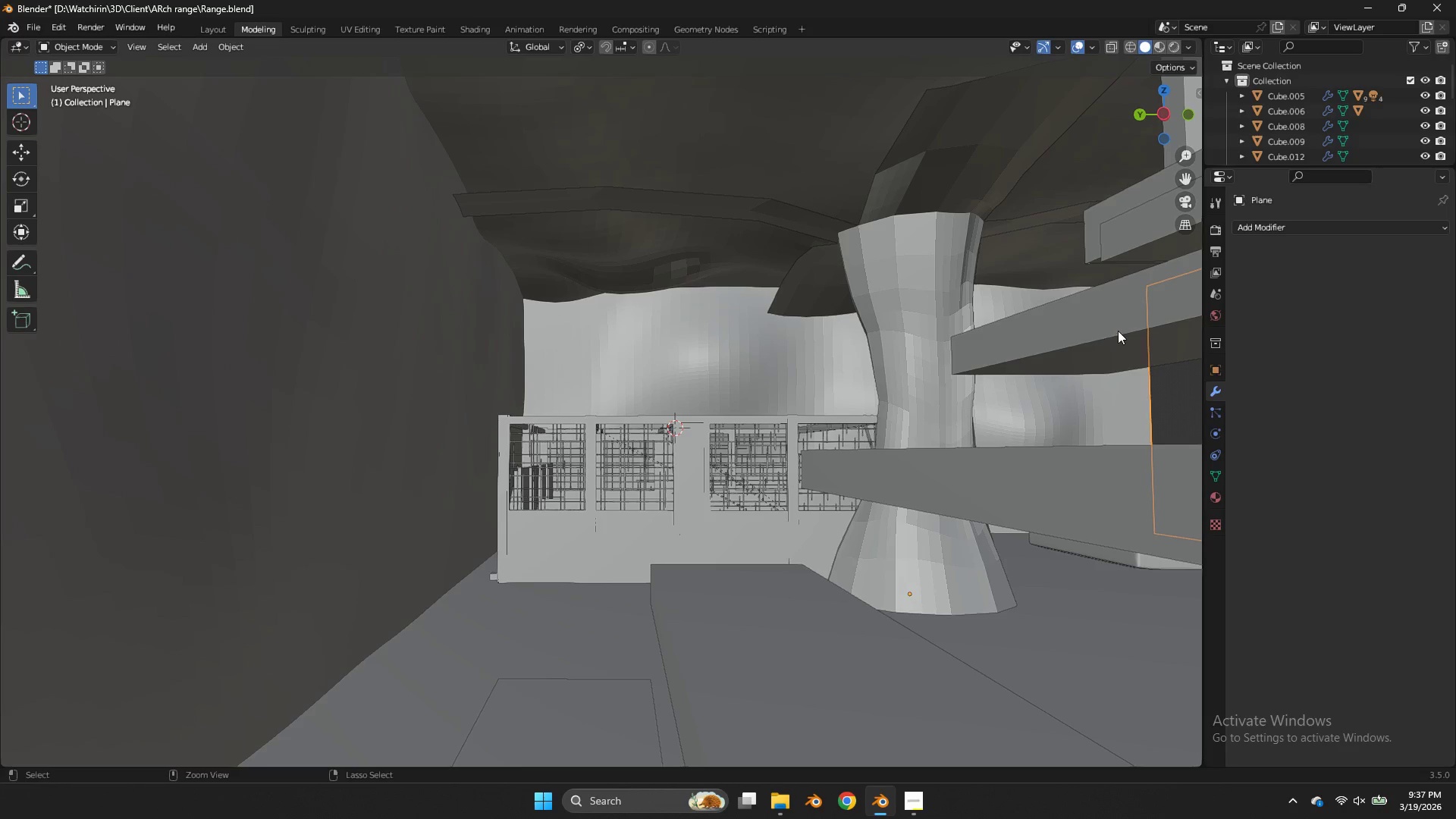 
key(Control+Z)
 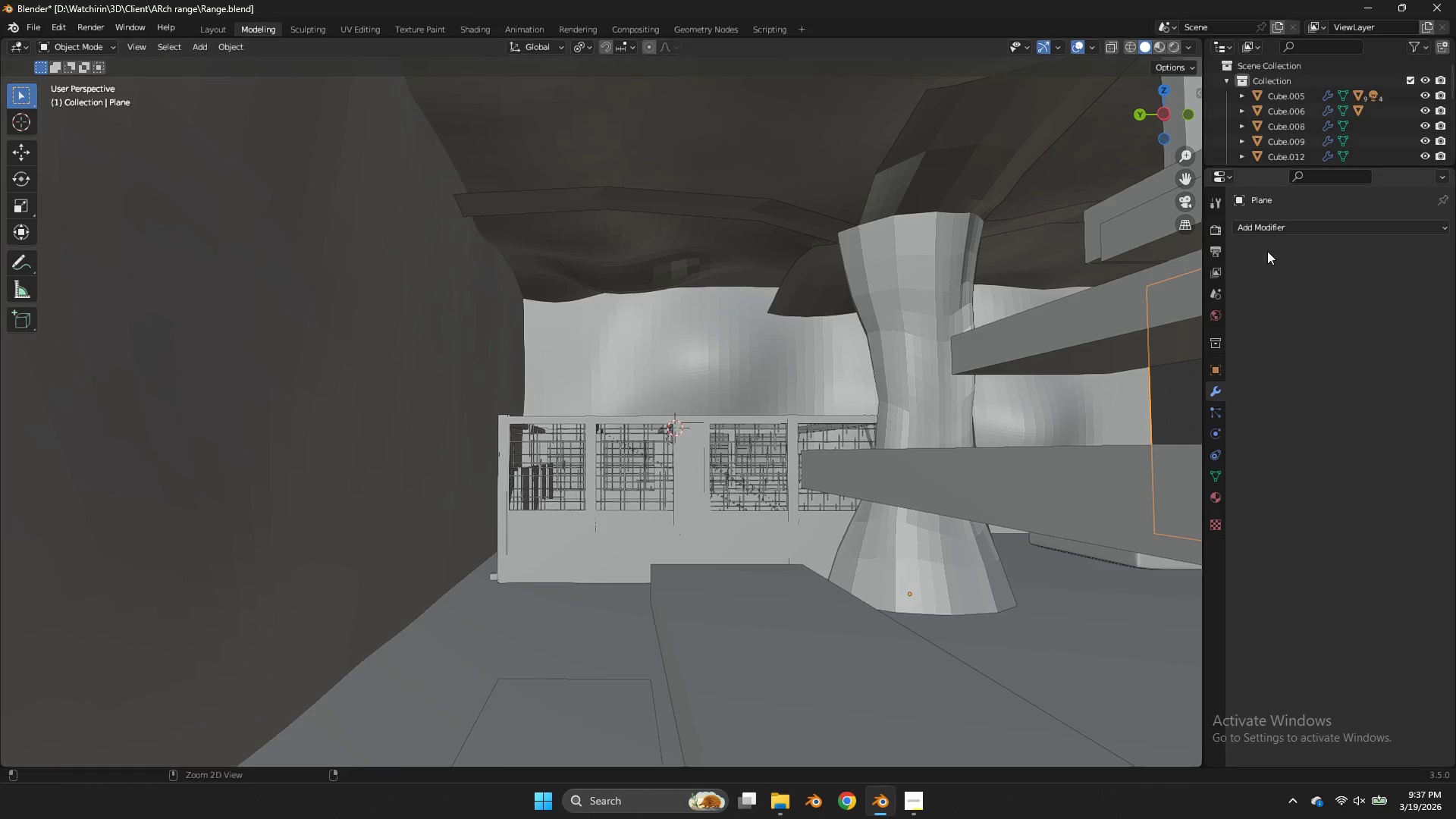 
key(Control+Z)
 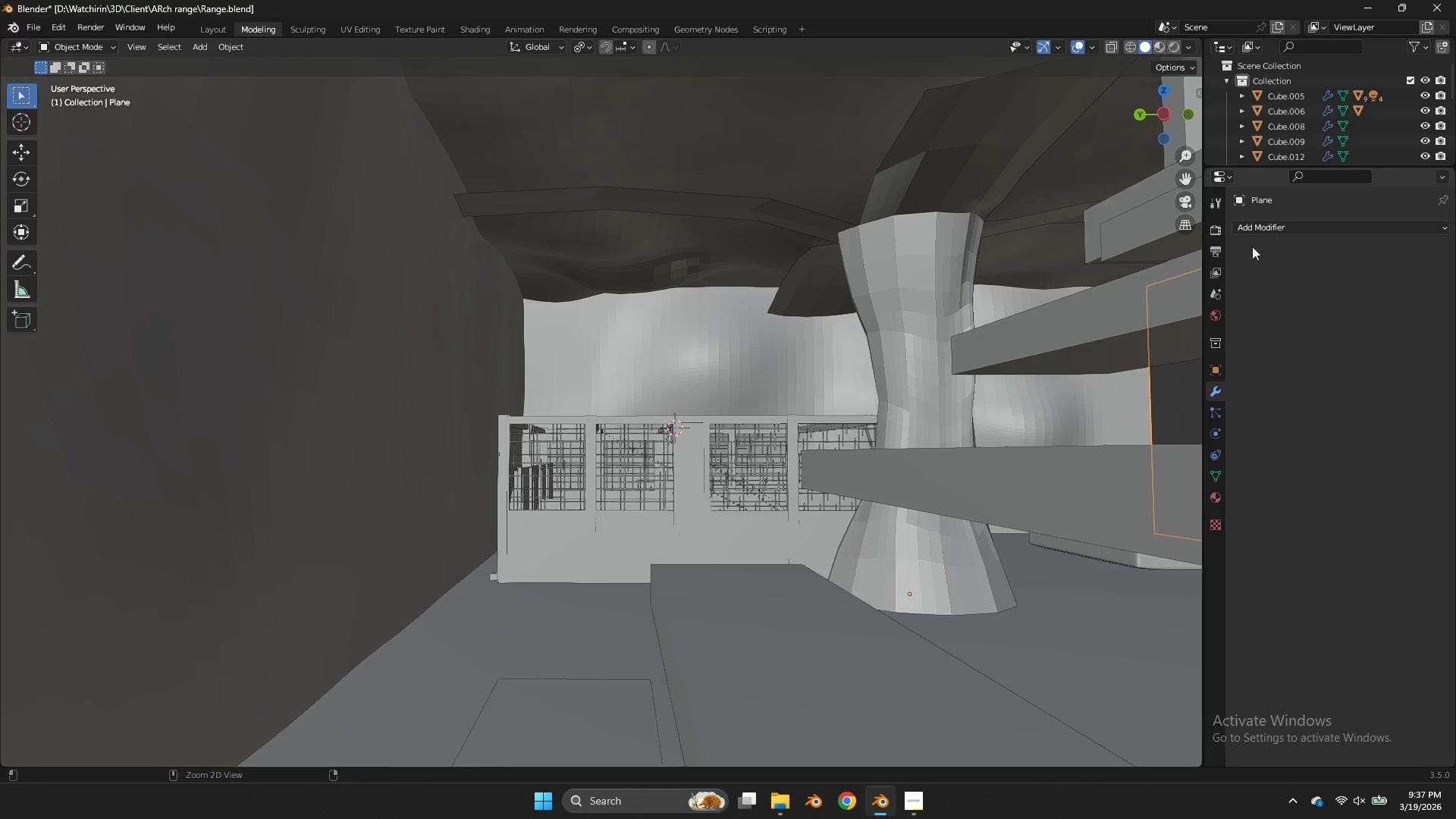 
key(Control+Z)
 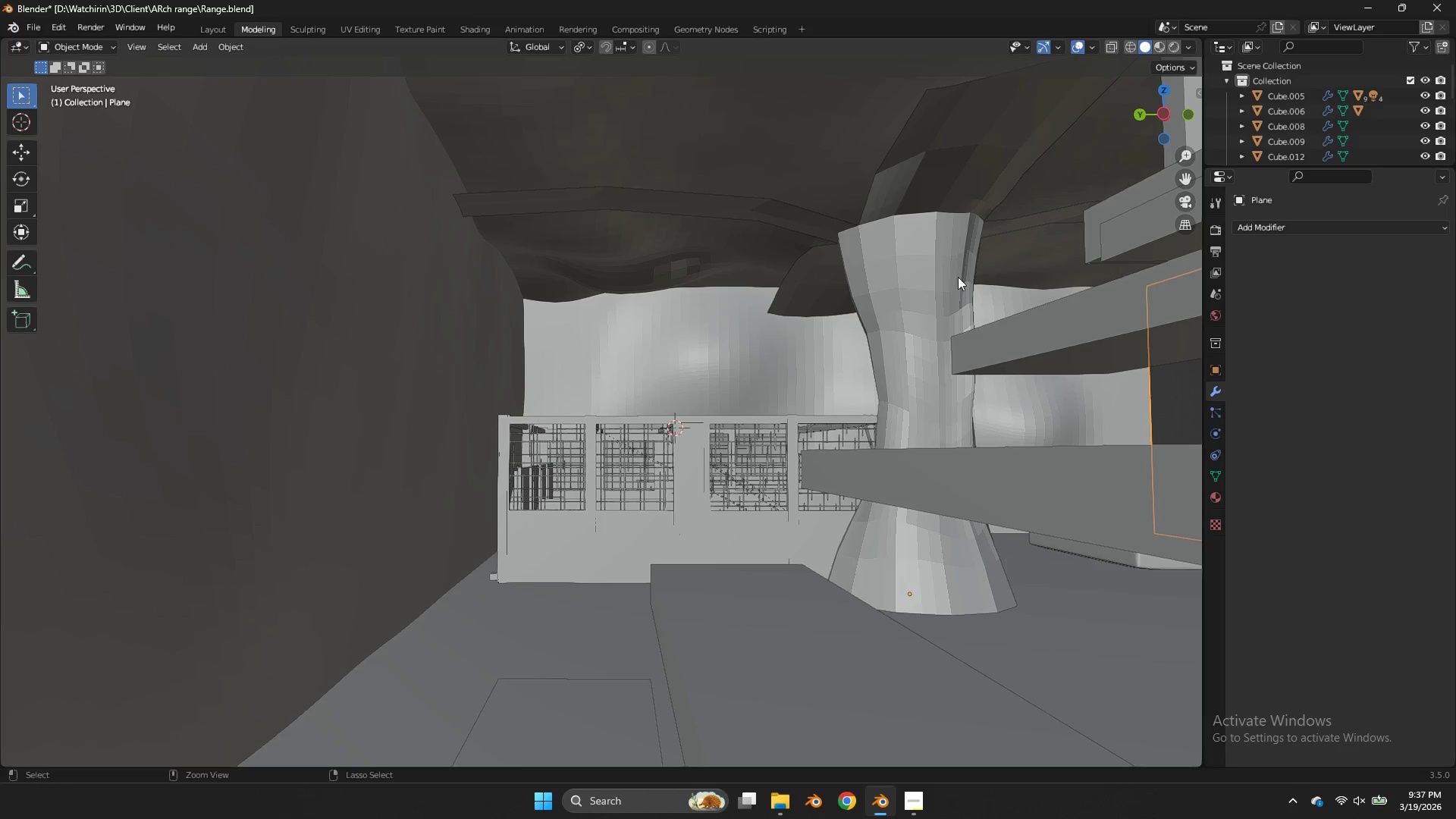 
key(Control+Z)
 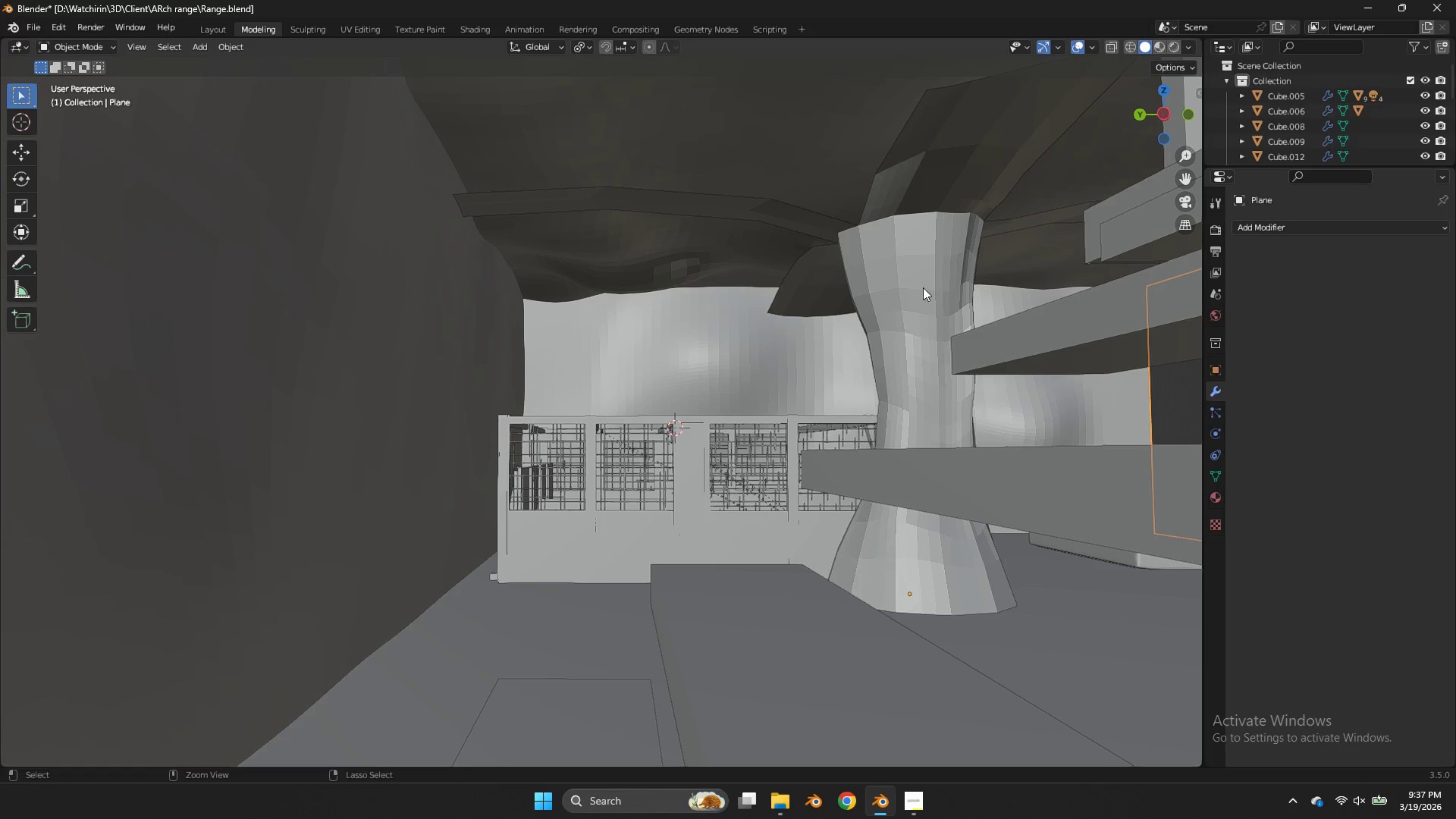 
key(Control+Z)
 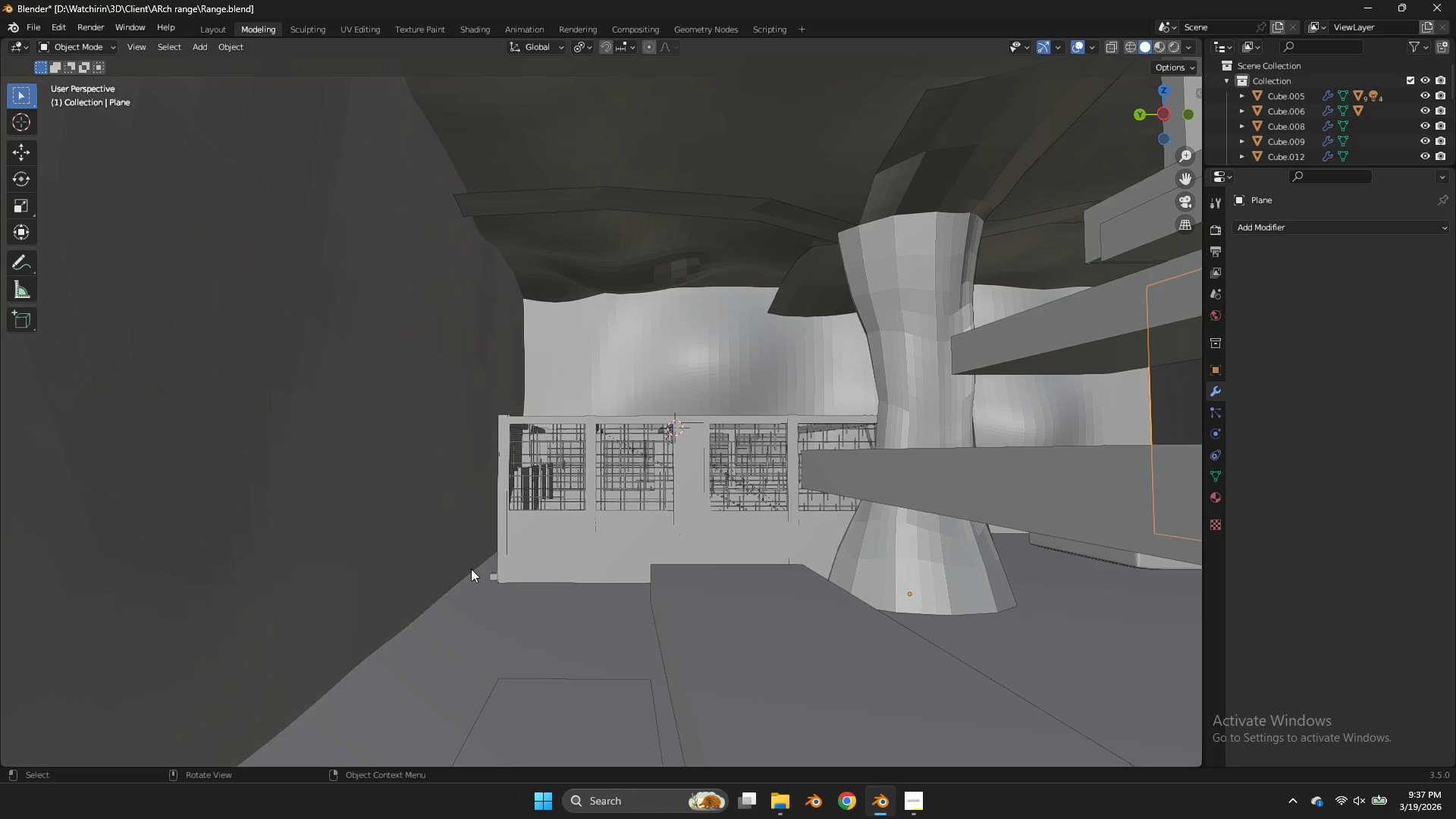 
key(Tab)
 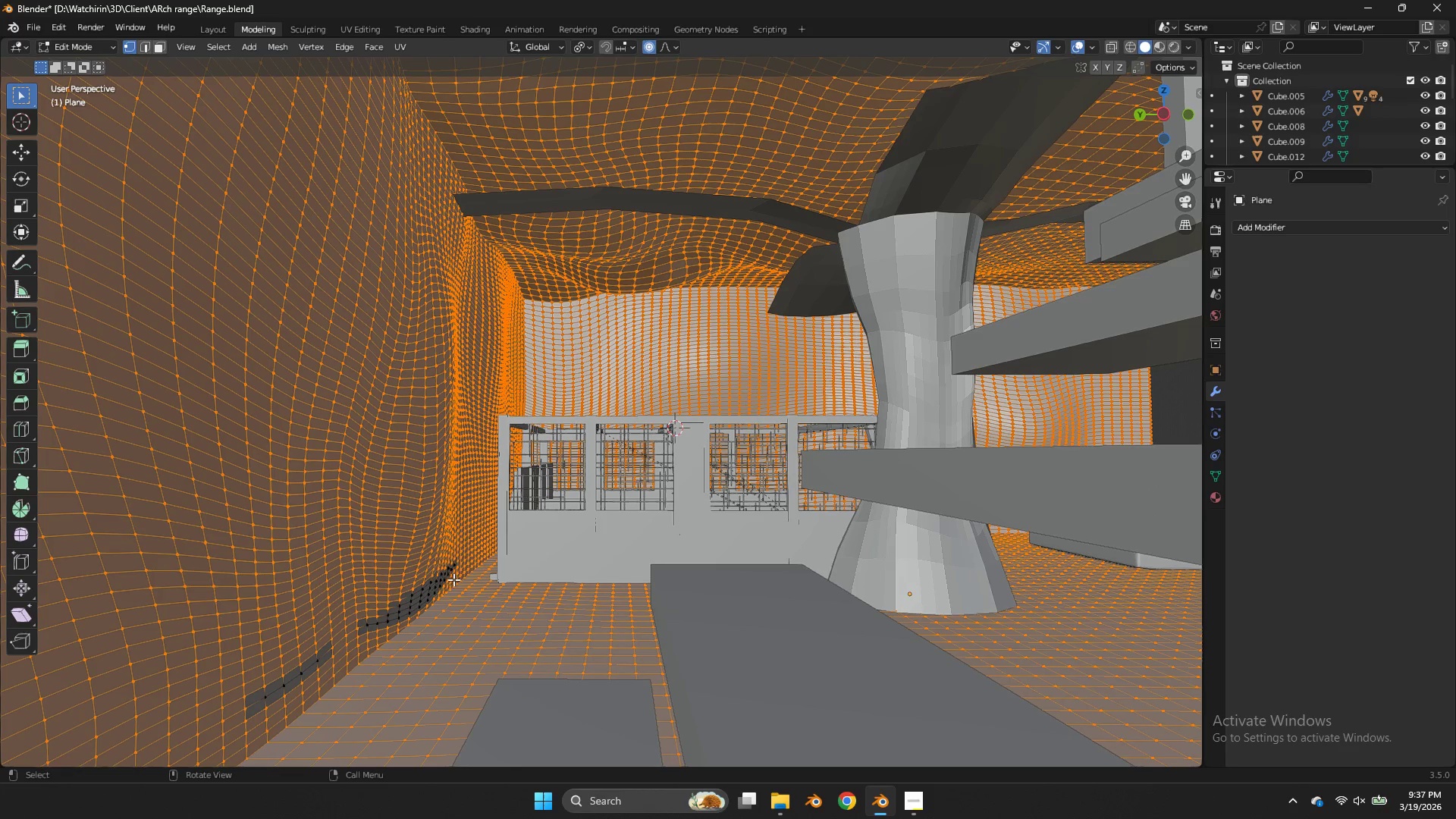 
left_click([427, 575])
 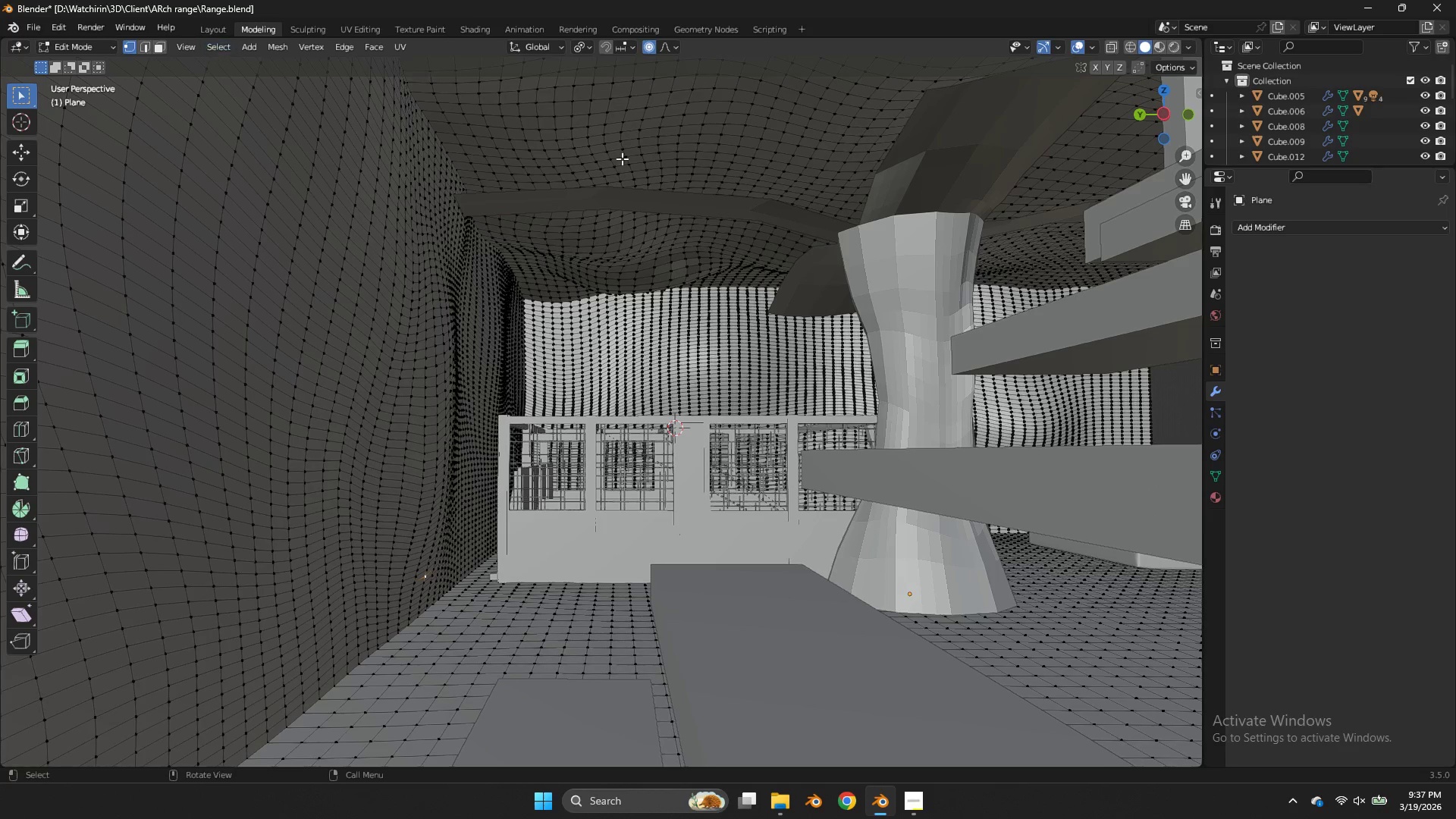 
hold_key(key=ControlLeft, duration=1.14)
 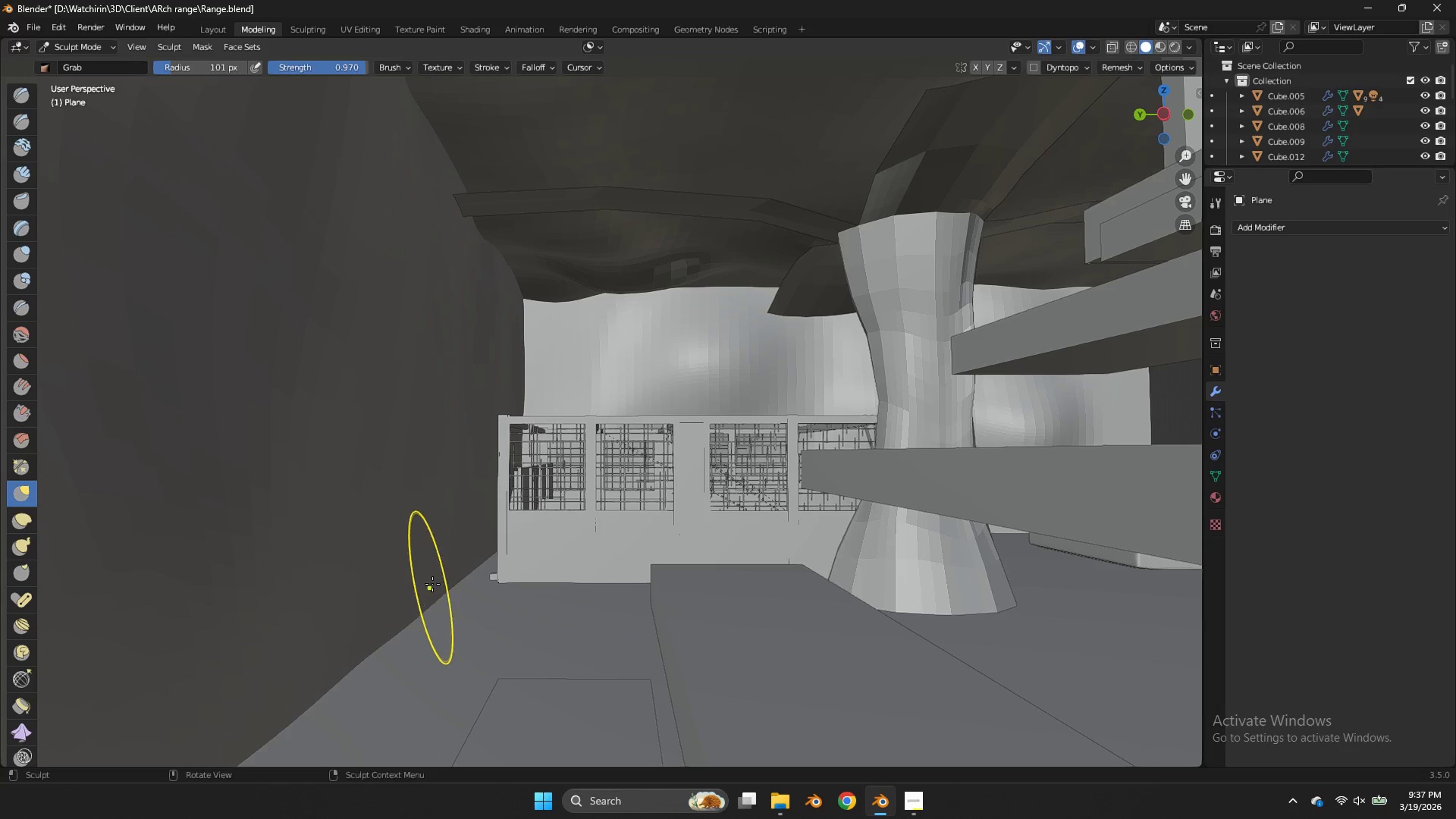 
hold_key(key=Tab, duration=0.92)
 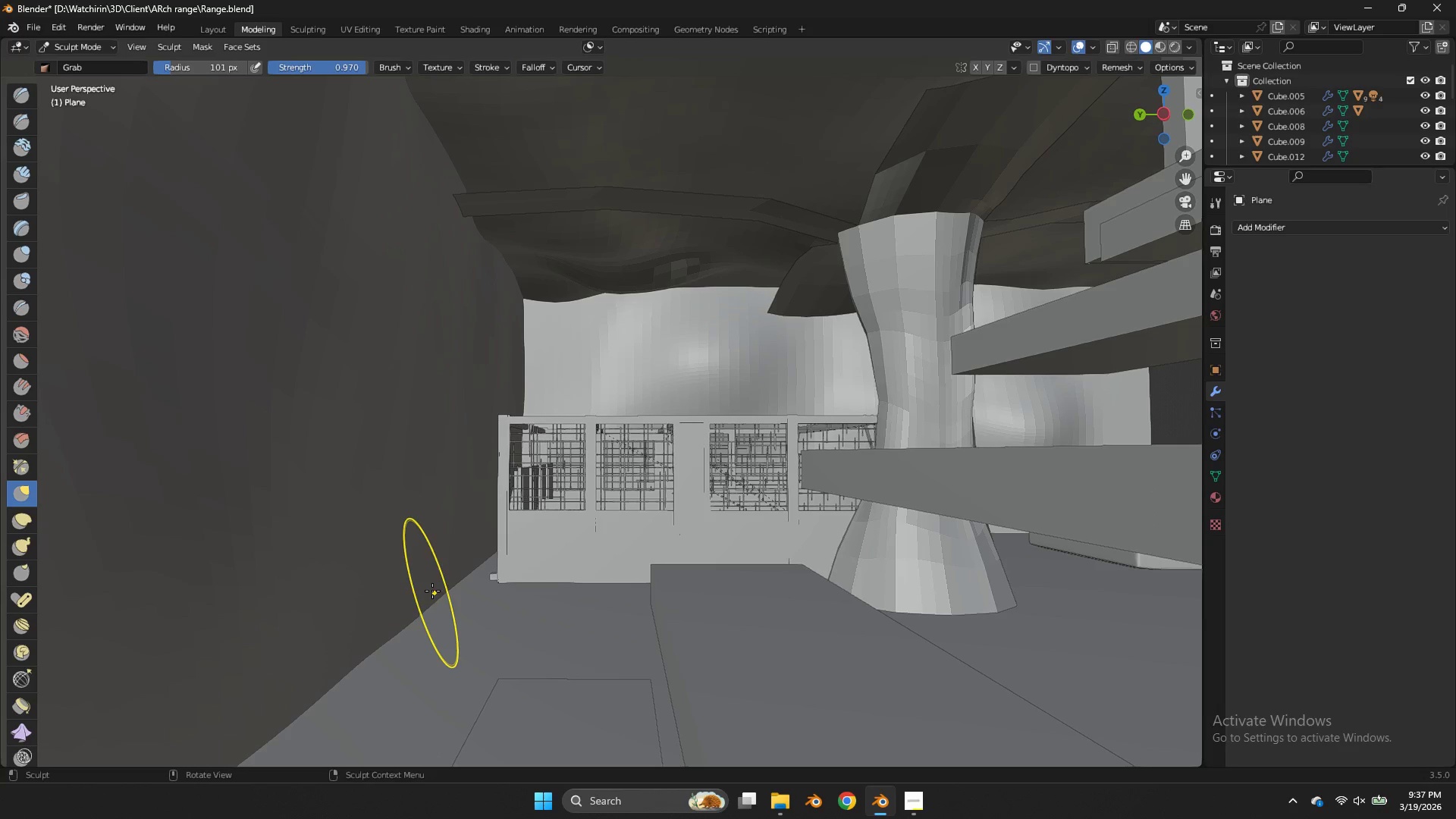 
left_click_drag(start_coordinate=[431, 583], to_coordinate=[424, 587])
 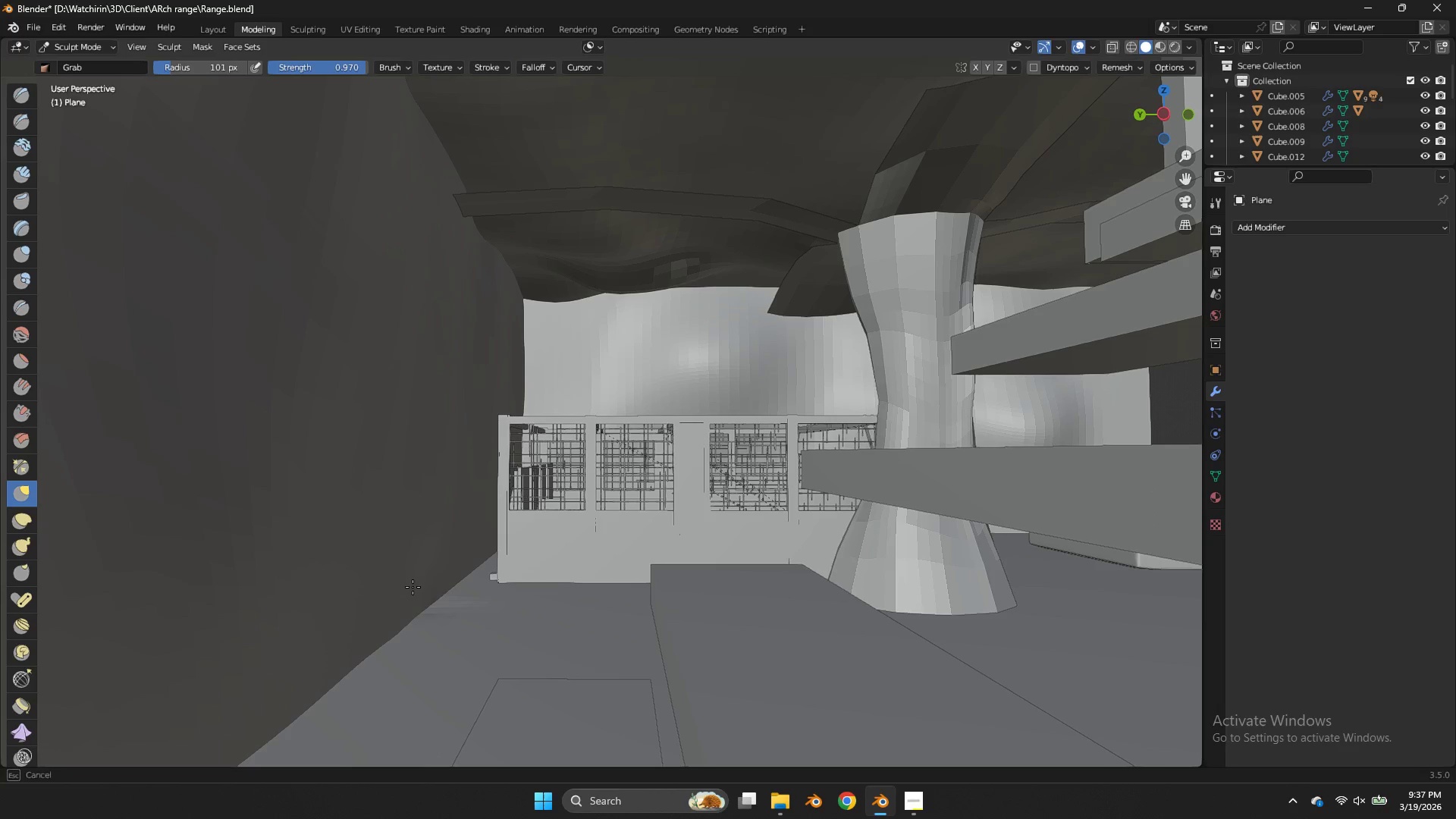 
left_click_drag(start_coordinate=[416, 587], to_coordinate=[413, 587])
 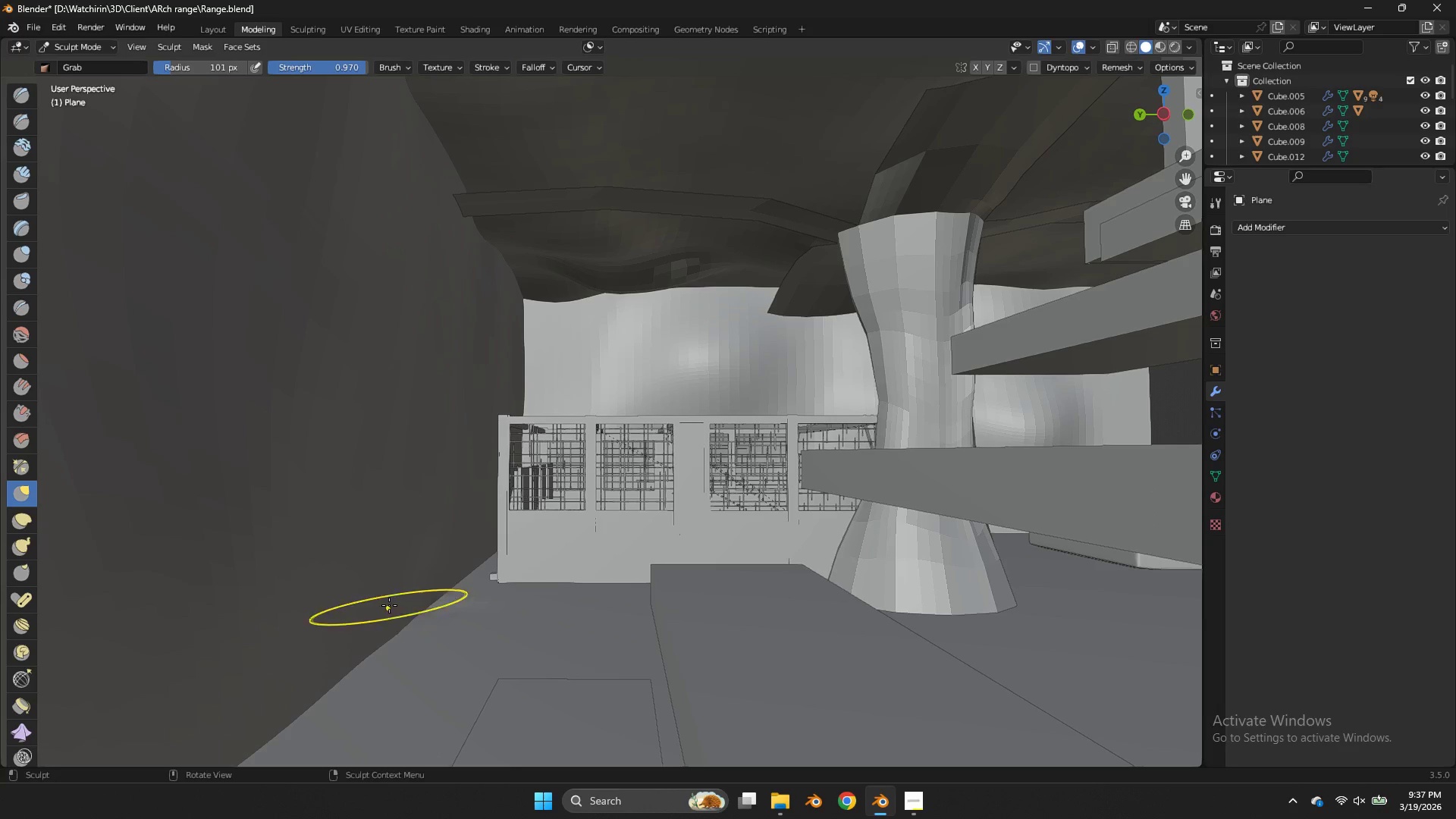 
left_click_drag(start_coordinate=[389, 605], to_coordinate=[378, 595])
 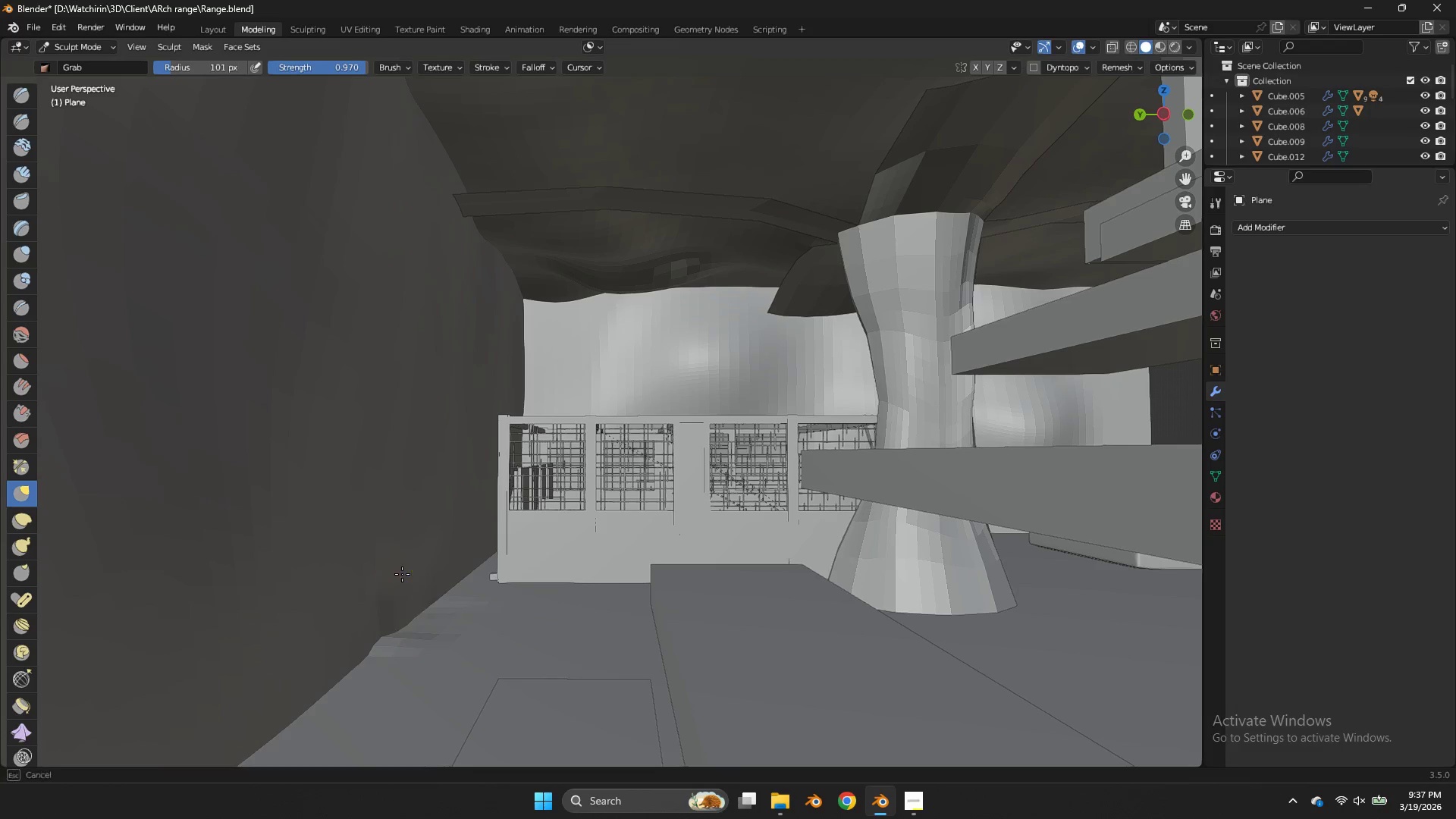 
left_click_drag(start_coordinate=[402, 574], to_coordinate=[362, 573])
 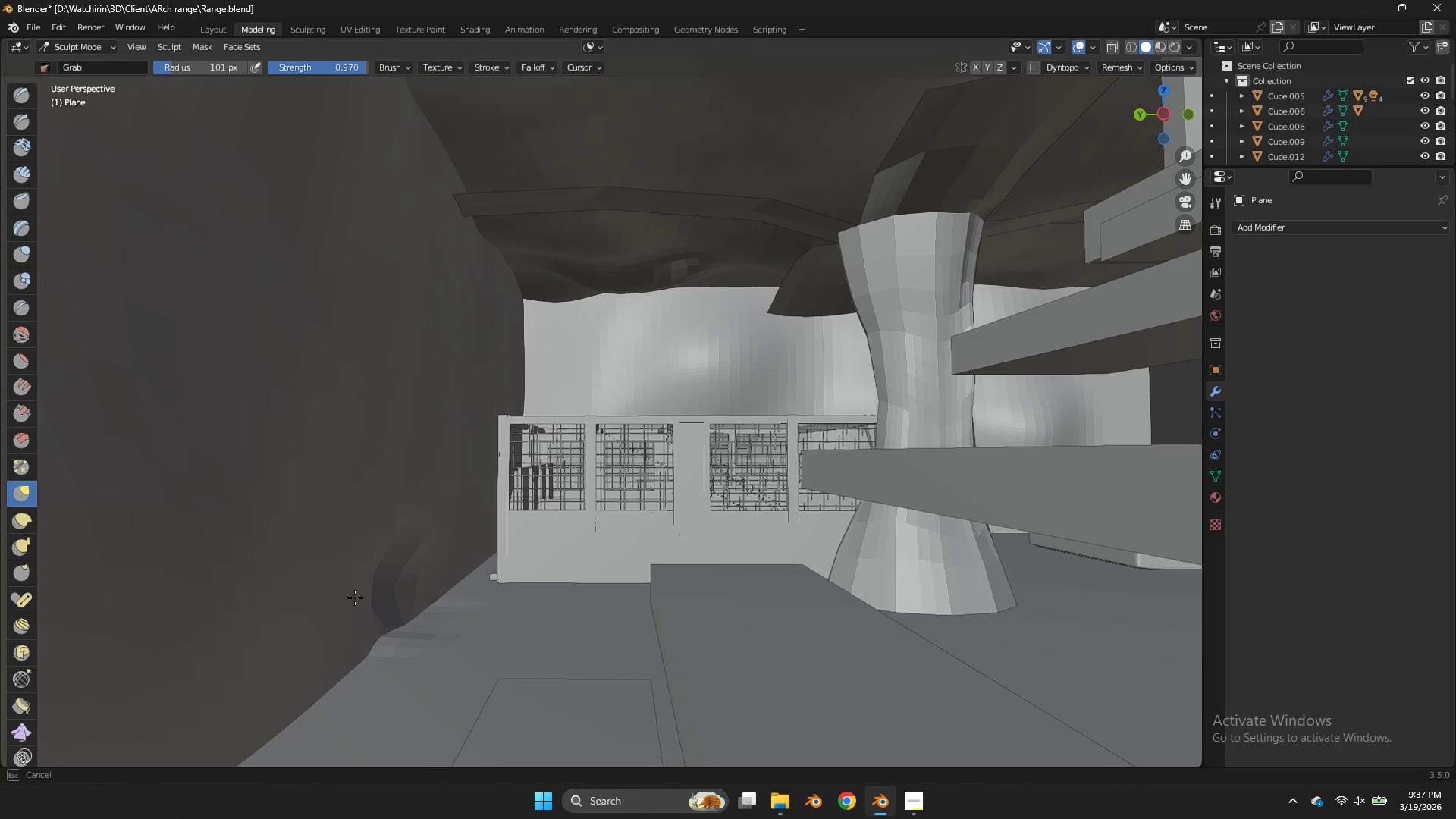 
left_click_drag(start_coordinate=[361, 595], to_coordinate=[350, 598])
 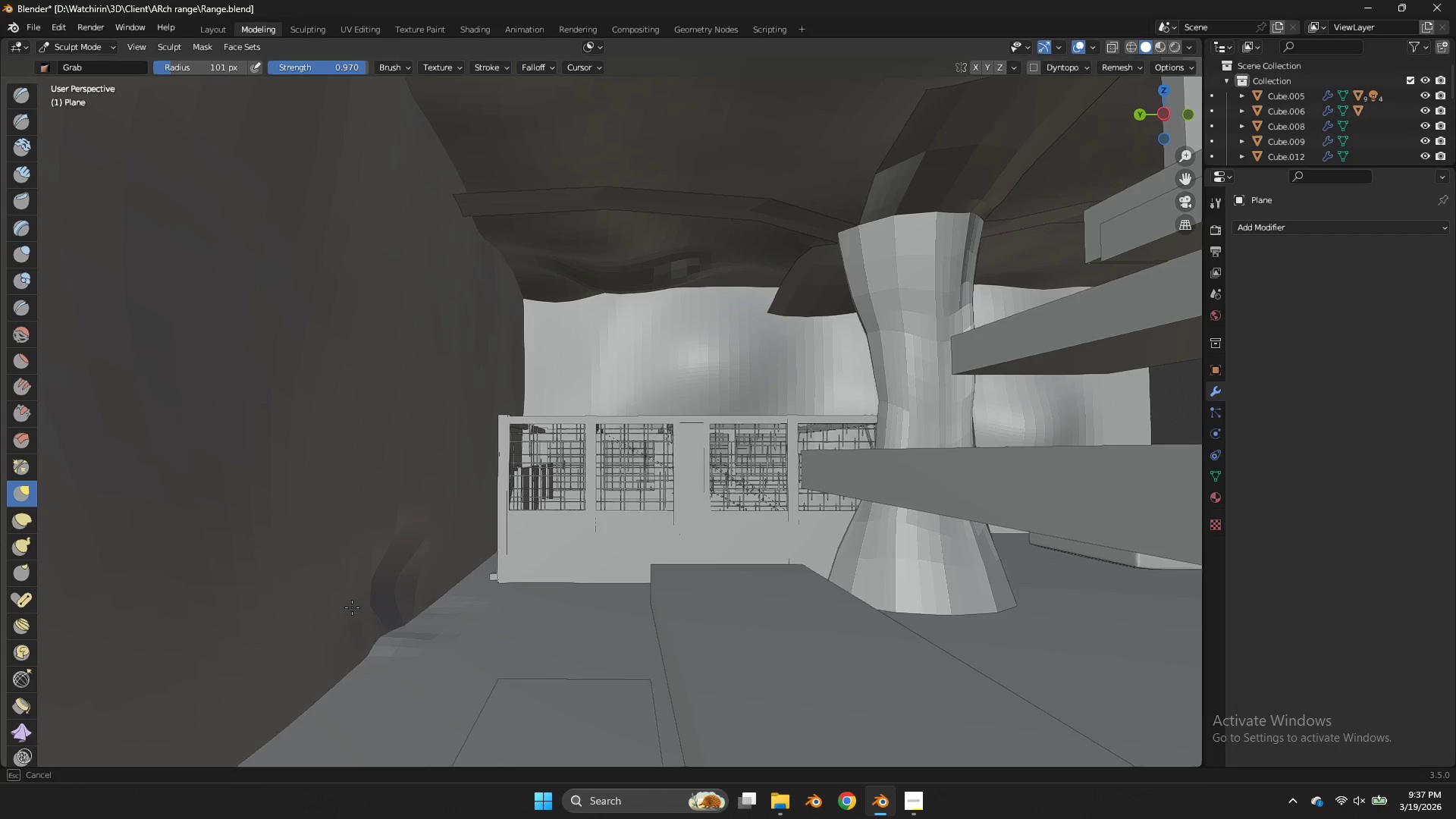 
left_click_drag(start_coordinate=[354, 606], to_coordinate=[330, 611])
 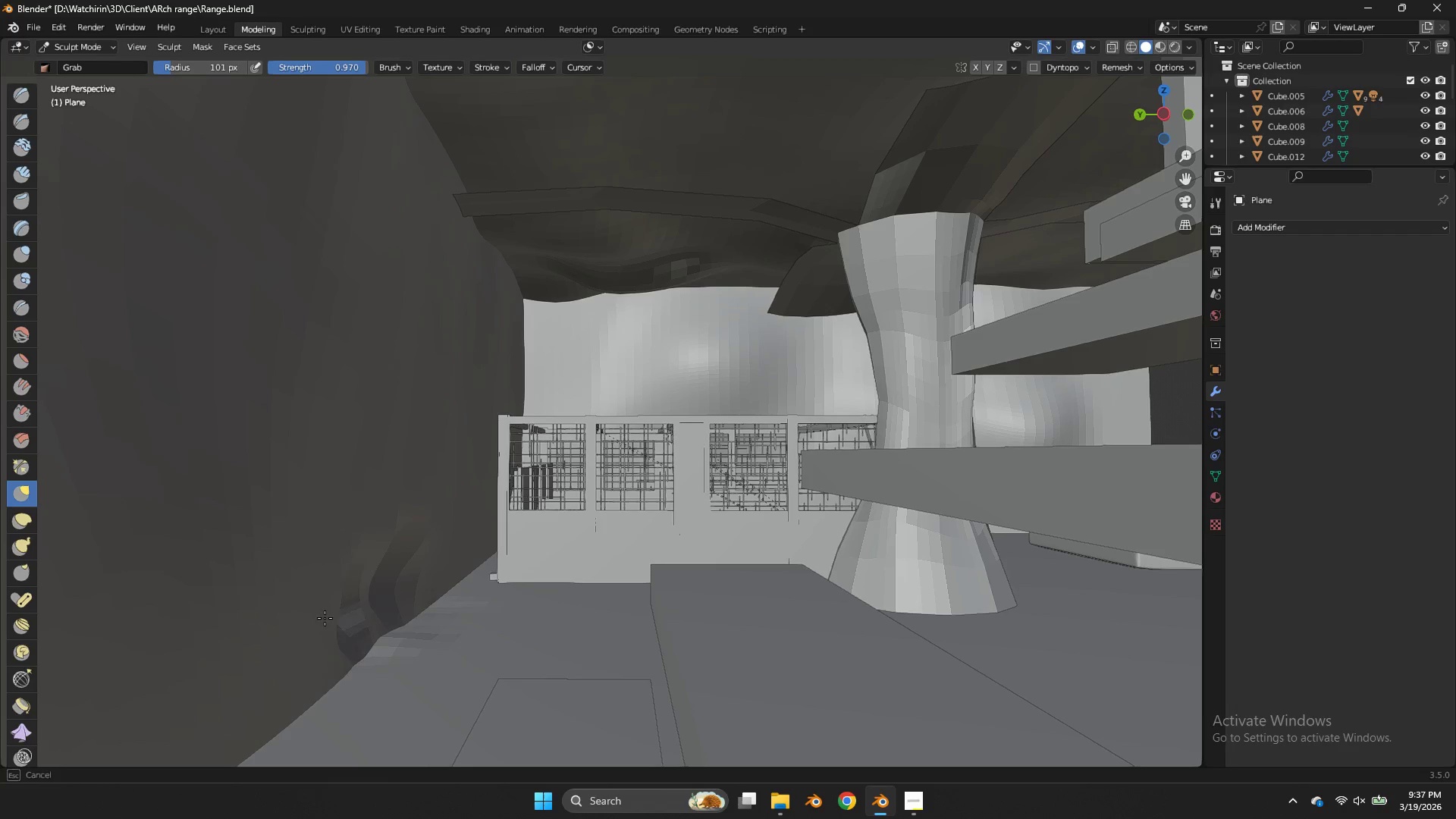 
left_click_drag(start_coordinate=[341, 610], to_coordinate=[308, 621])
 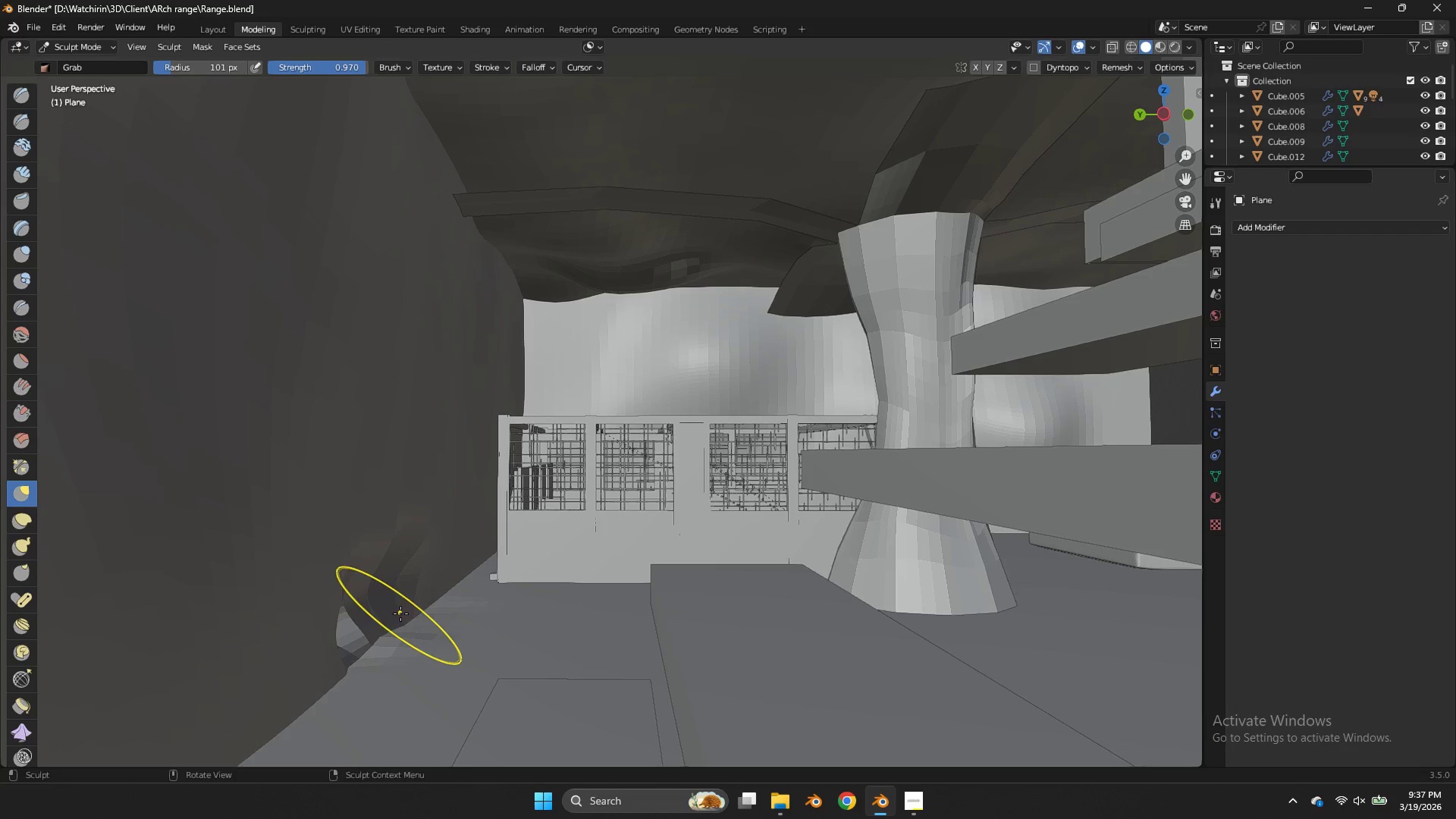 
left_click_drag(start_coordinate=[391, 620], to_coordinate=[383, 623])
 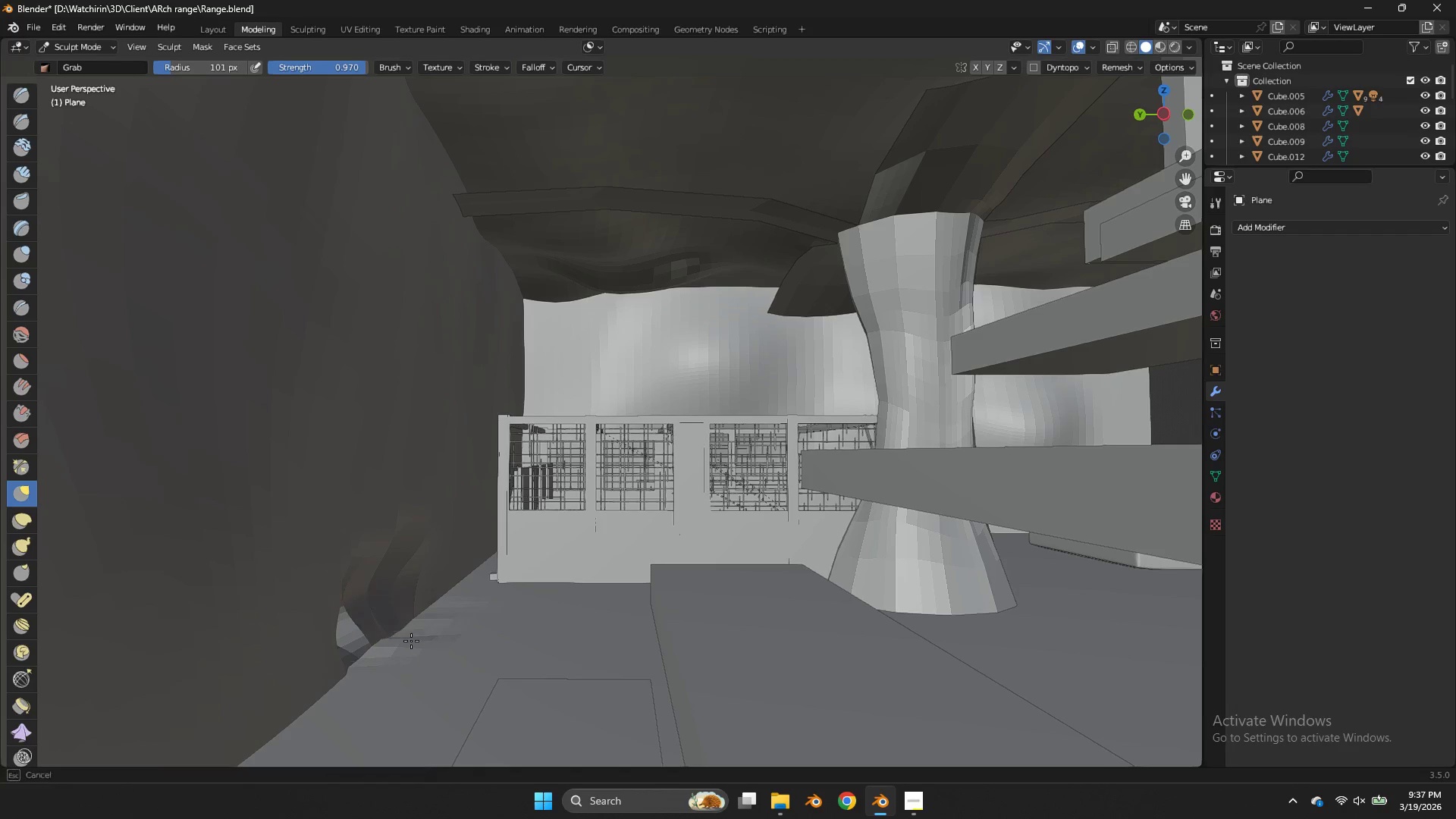 
left_click_drag(start_coordinate=[388, 634], to_coordinate=[435, 643])
 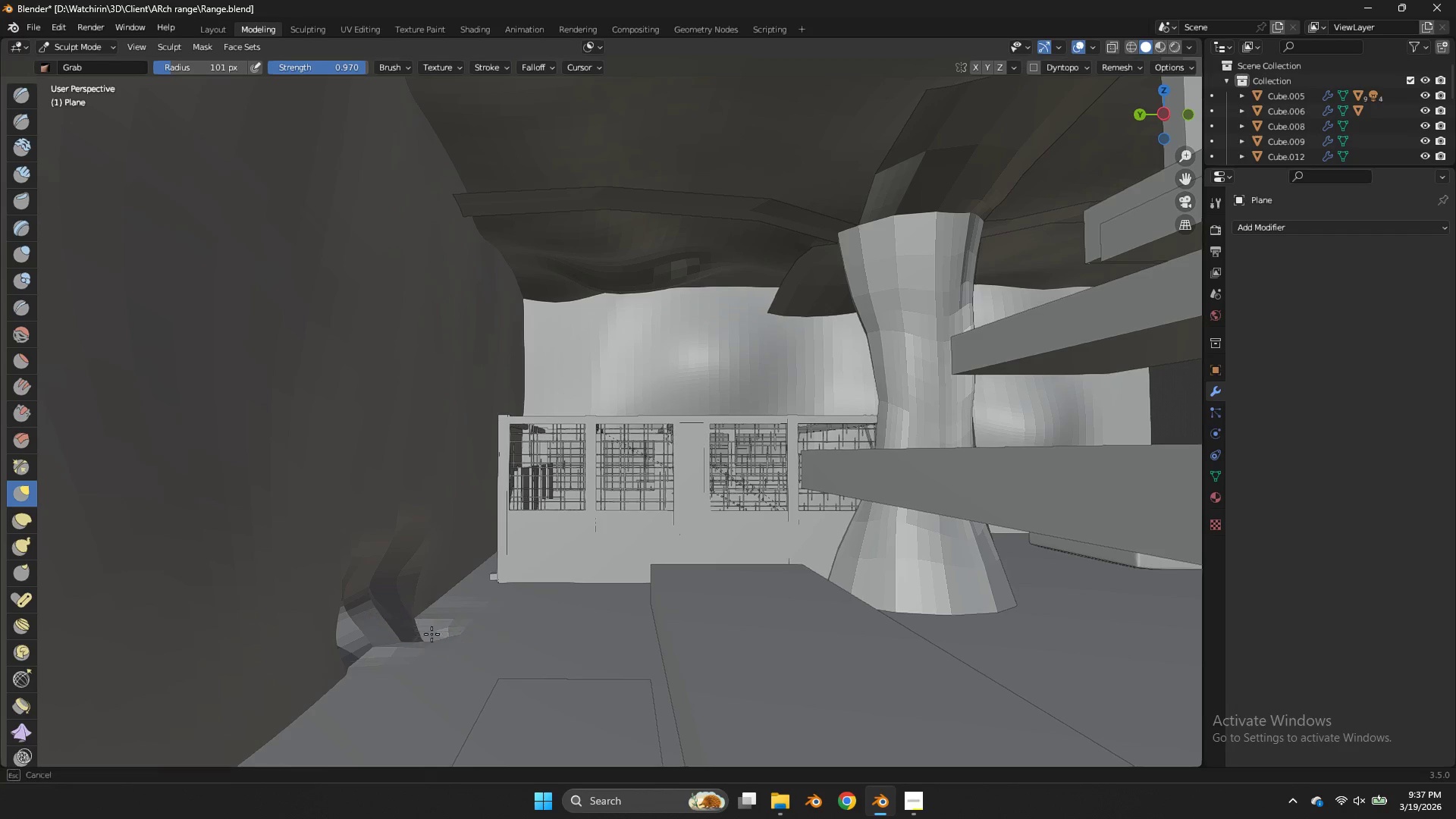 
left_click_drag(start_coordinate=[436, 634], to_coordinate=[387, 623])
 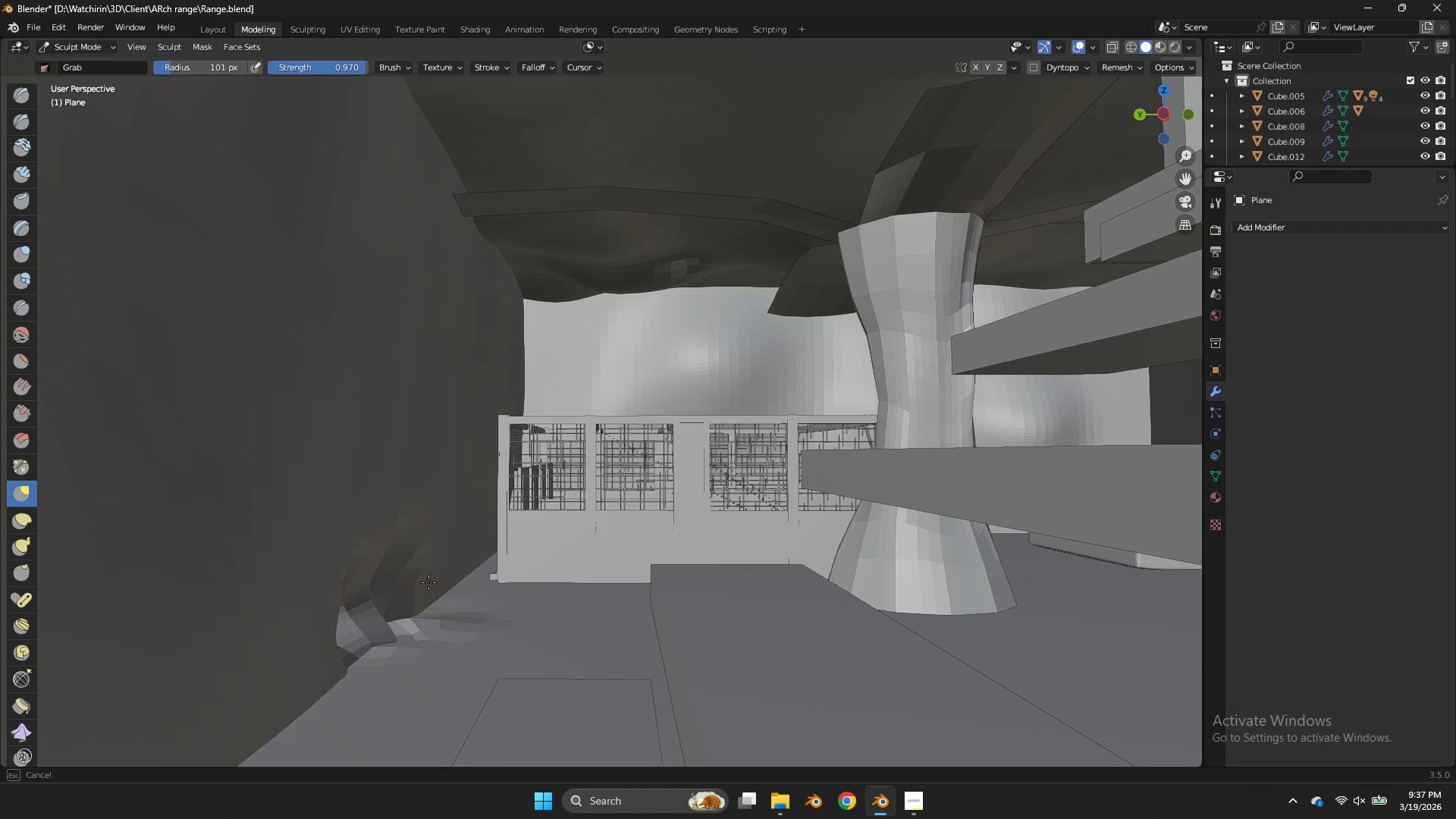 
left_click_drag(start_coordinate=[430, 582], to_coordinate=[420, 588])
 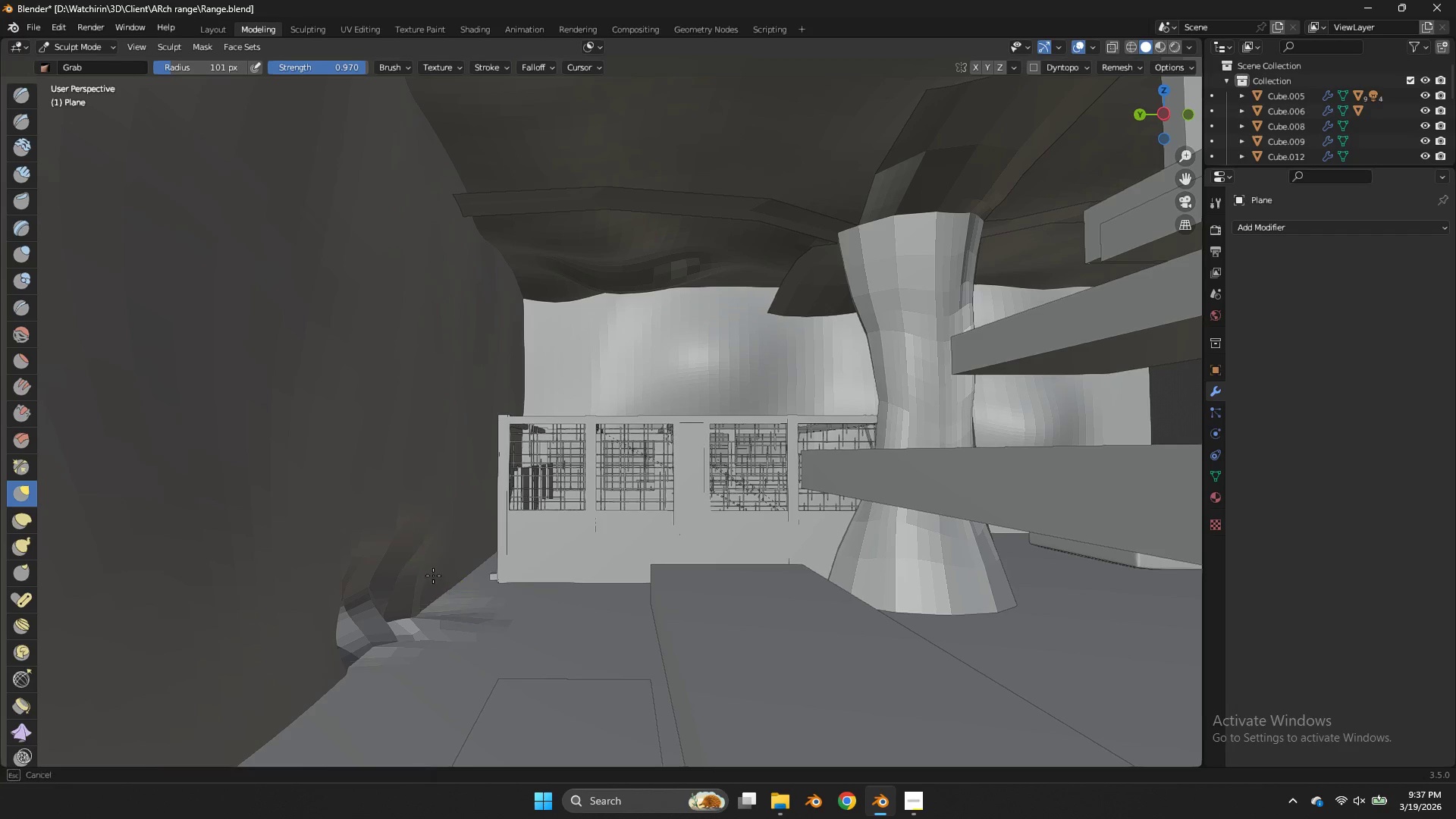 
left_click_drag(start_coordinate=[441, 574], to_coordinate=[417, 574])
 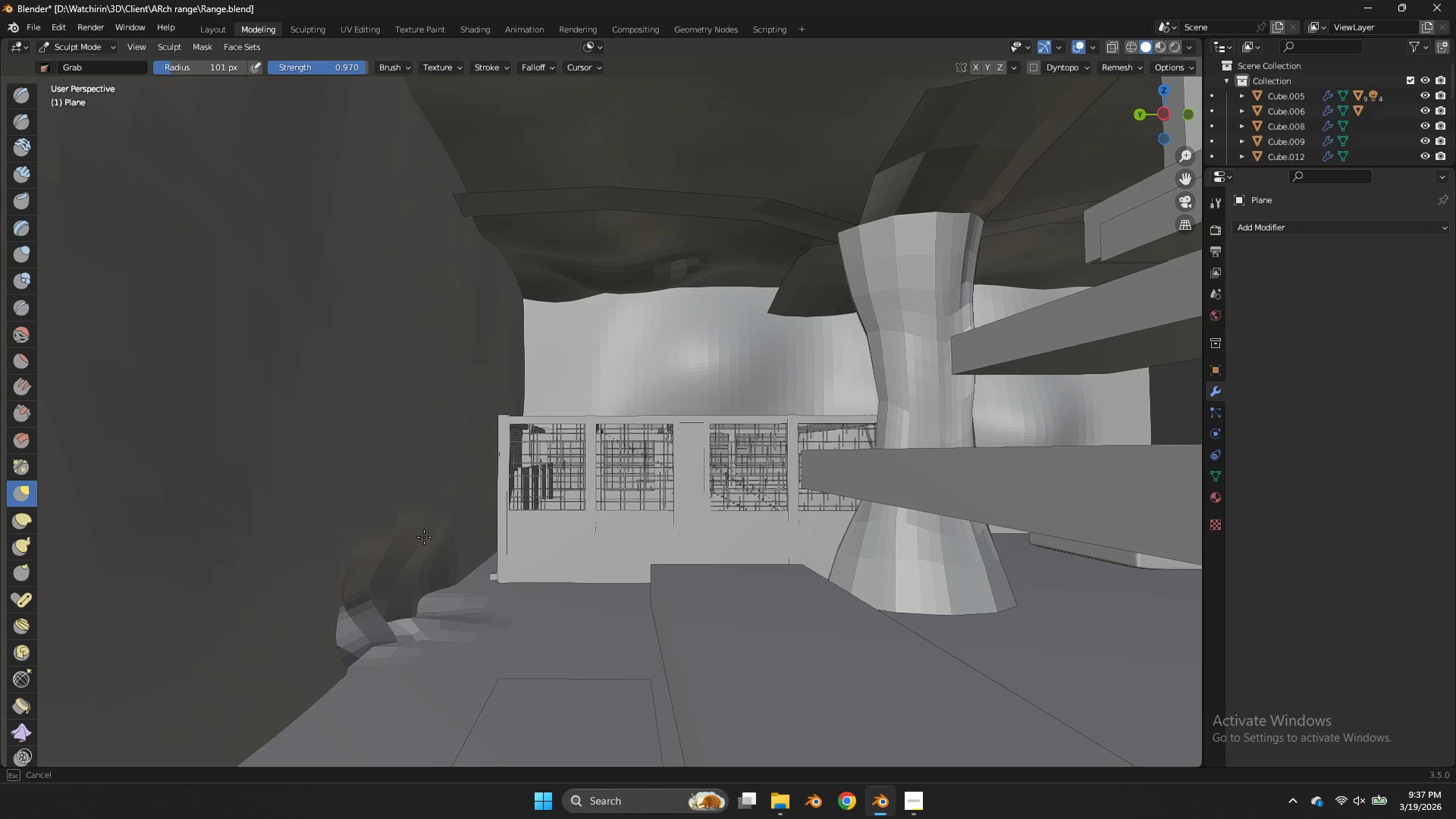 
left_click_drag(start_coordinate=[428, 535], to_coordinate=[416, 538])
 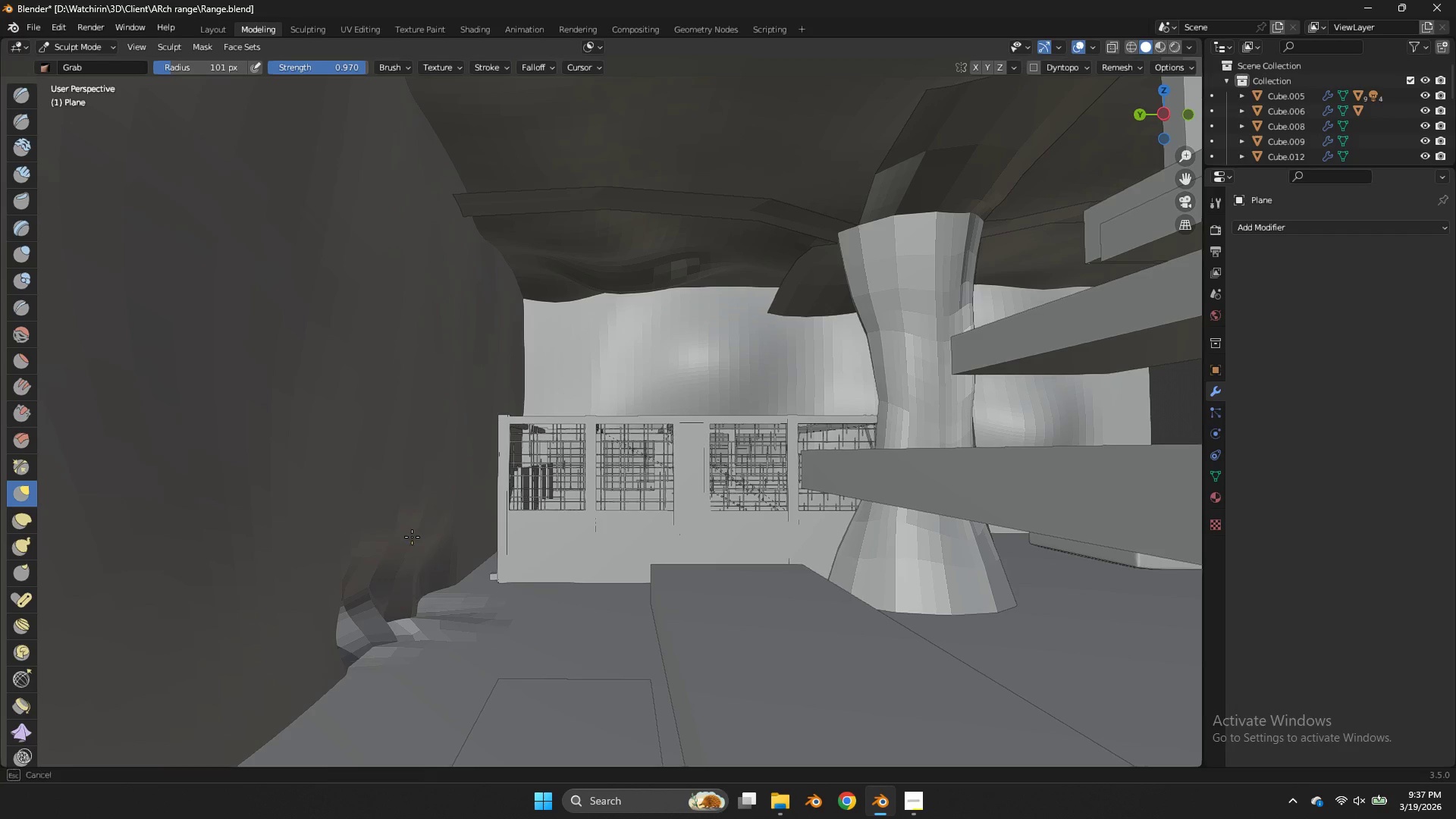 
left_click_drag(start_coordinate=[413, 537], to_coordinate=[403, 537])
 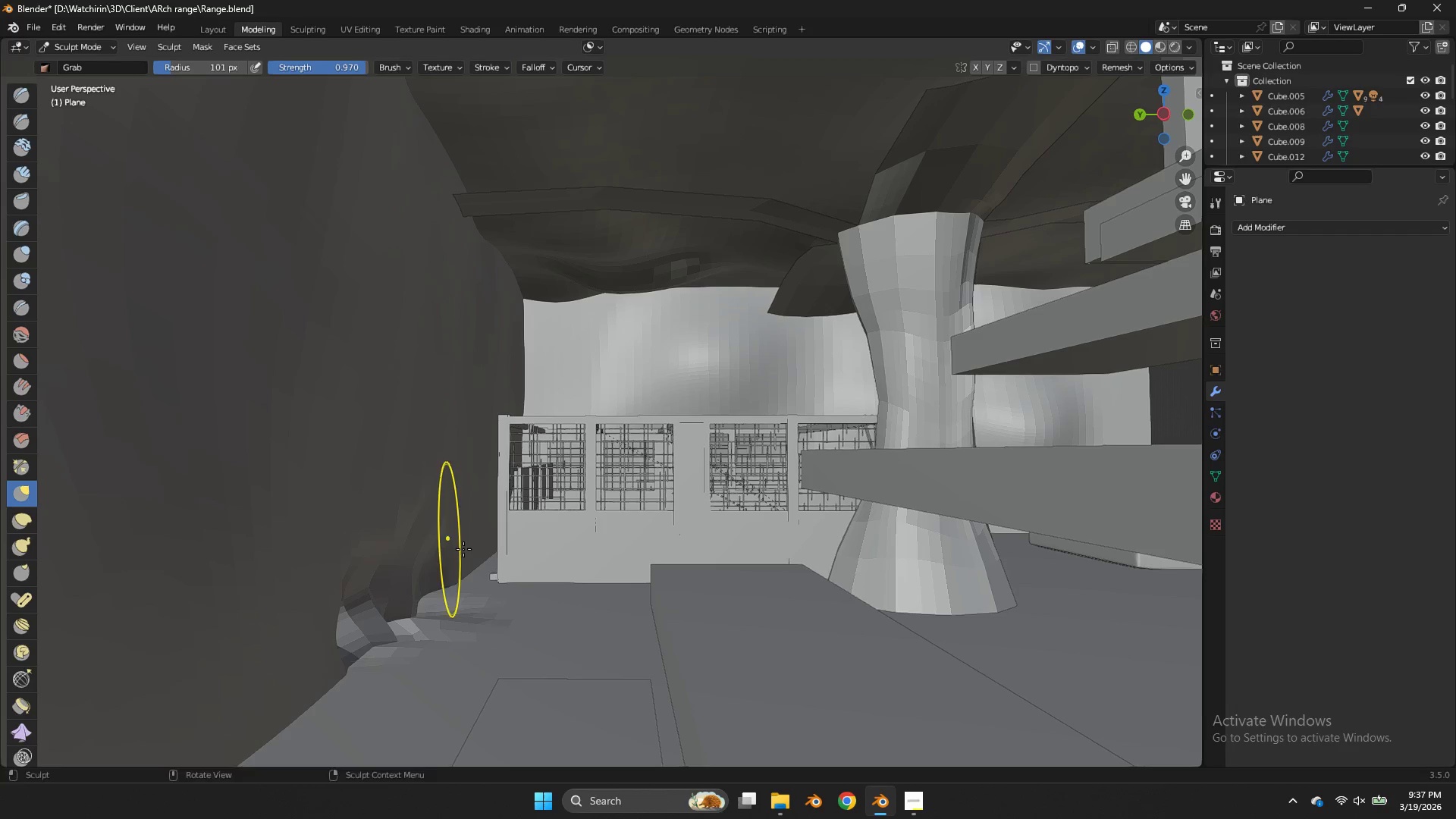 
left_click_drag(start_coordinate=[463, 551], to_coordinate=[439, 564])
 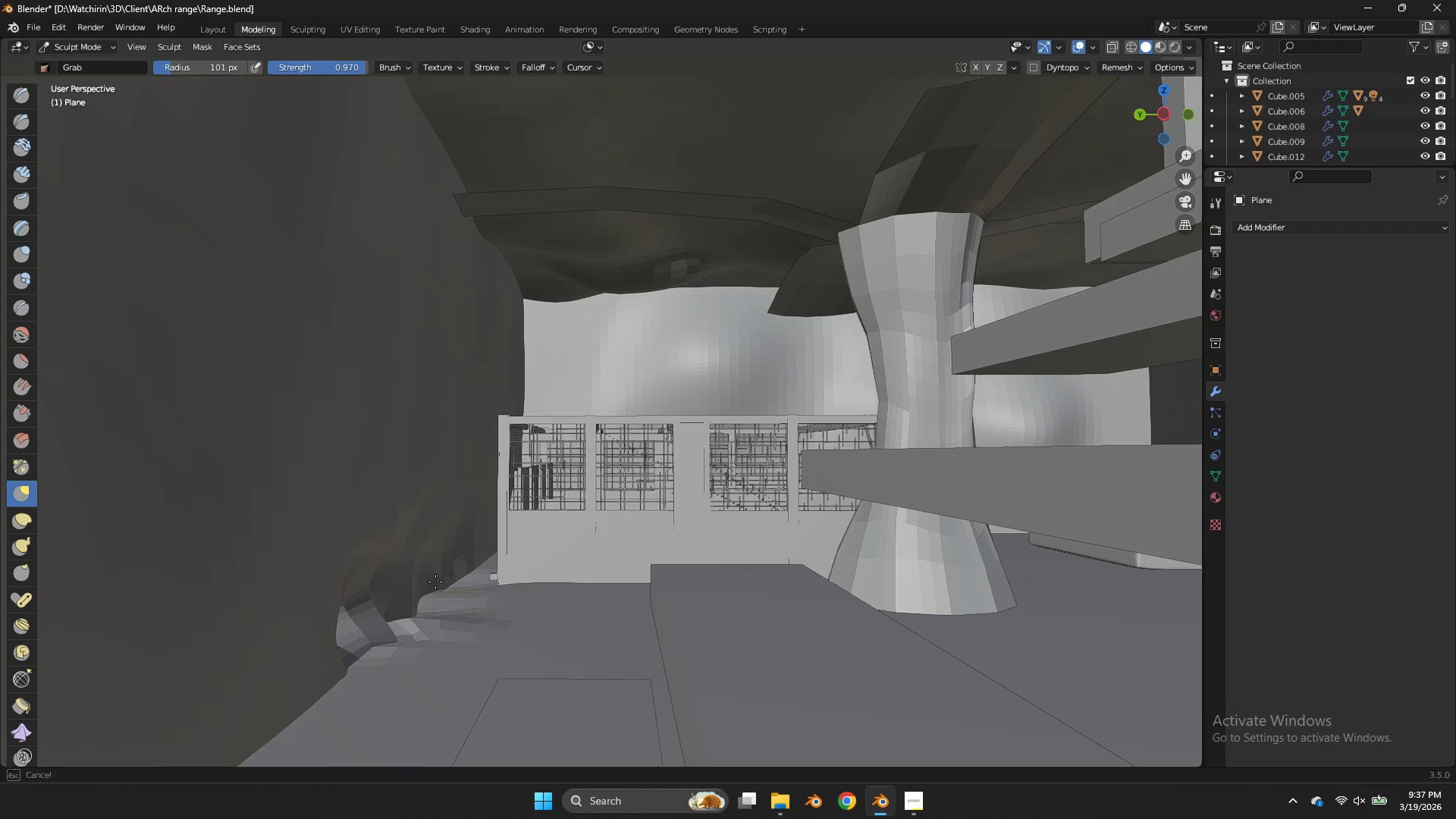 
left_click_drag(start_coordinate=[442, 577], to_coordinate=[435, 582])
 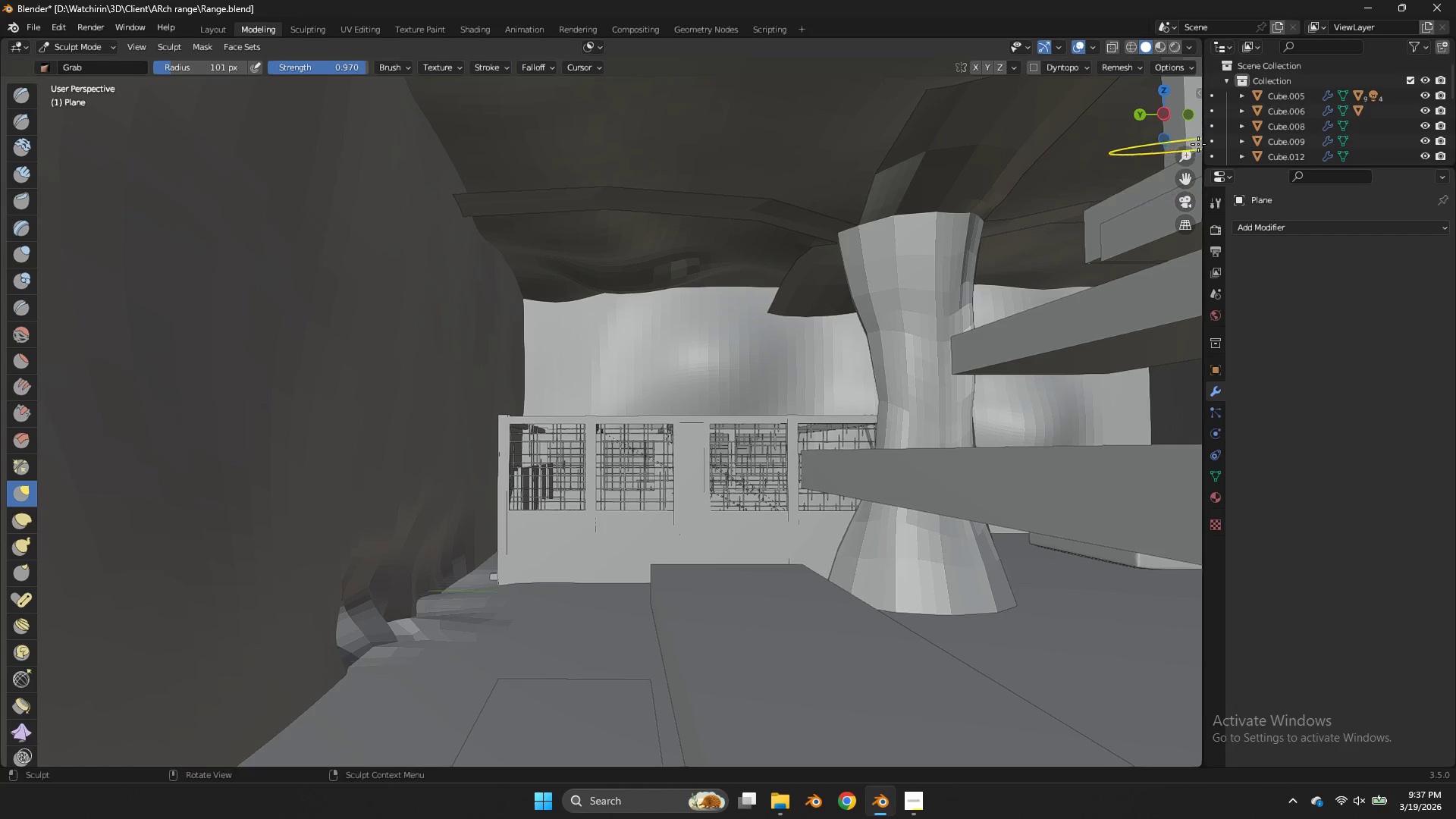 
left_click_drag(start_coordinate=[1171, 108], to_coordinate=[1181, 149])
 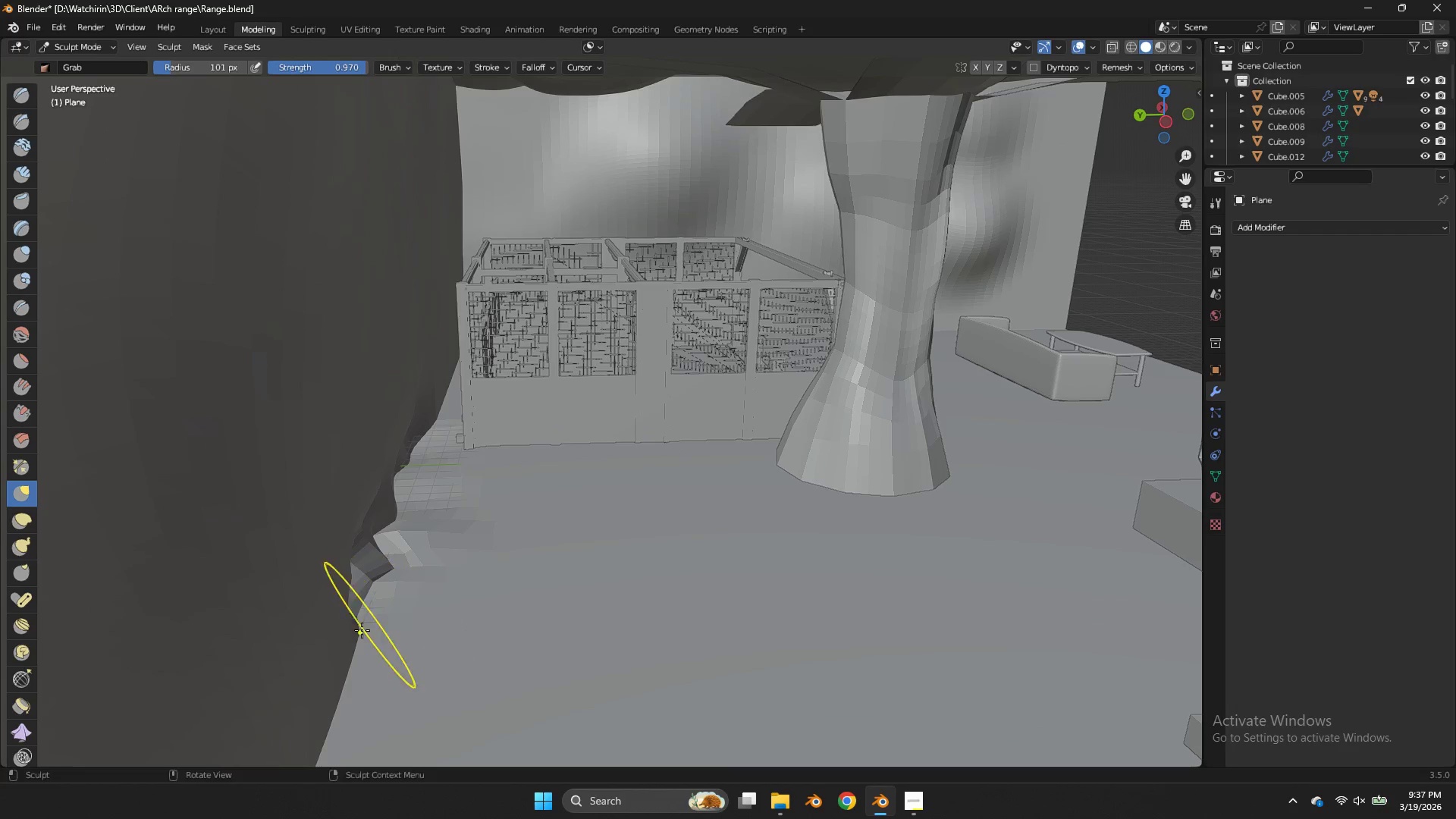 
left_click_drag(start_coordinate=[361, 631], to_coordinate=[349, 634])
 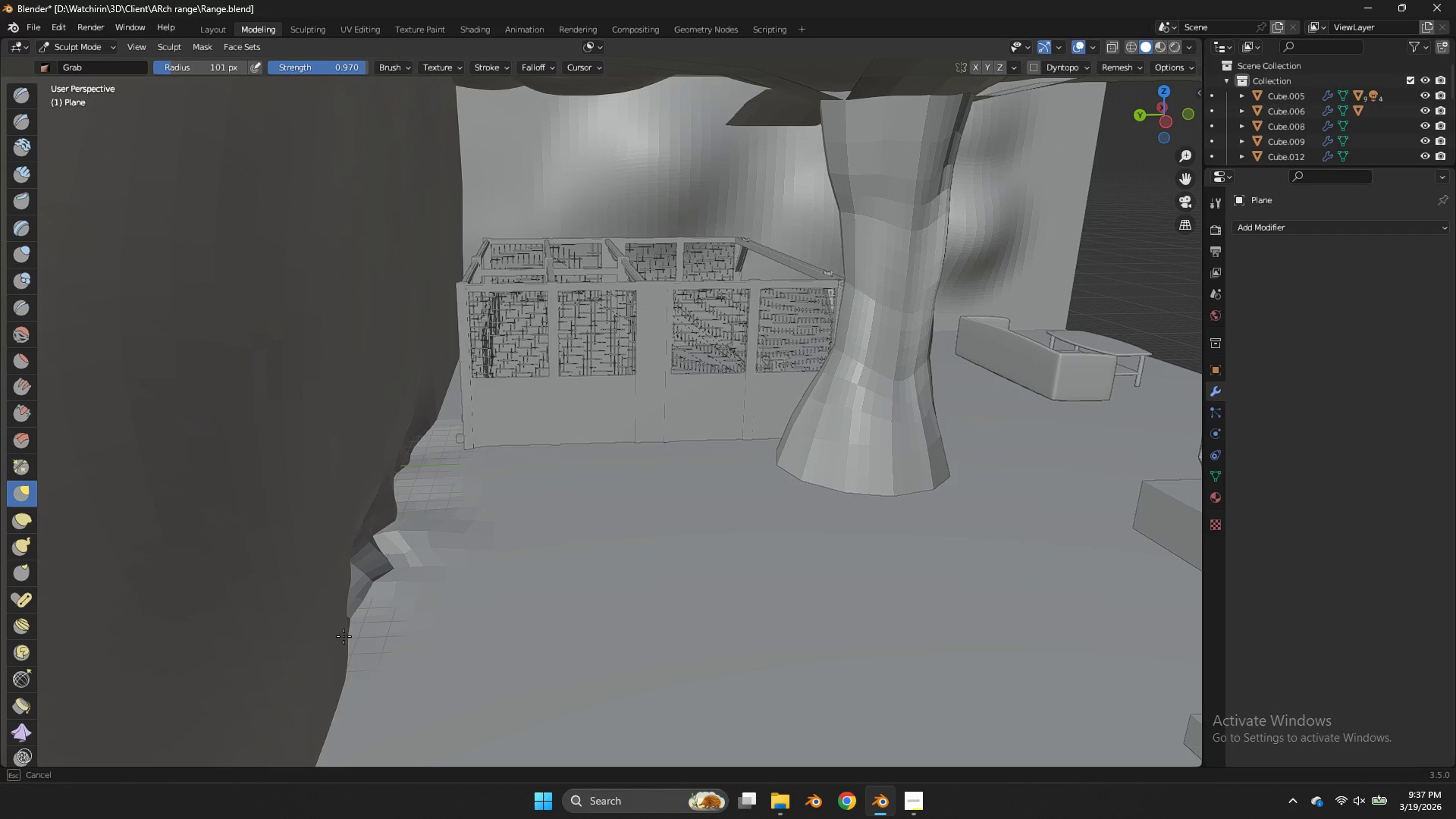 
left_click_drag(start_coordinate=[347, 634], to_coordinate=[338, 638])
 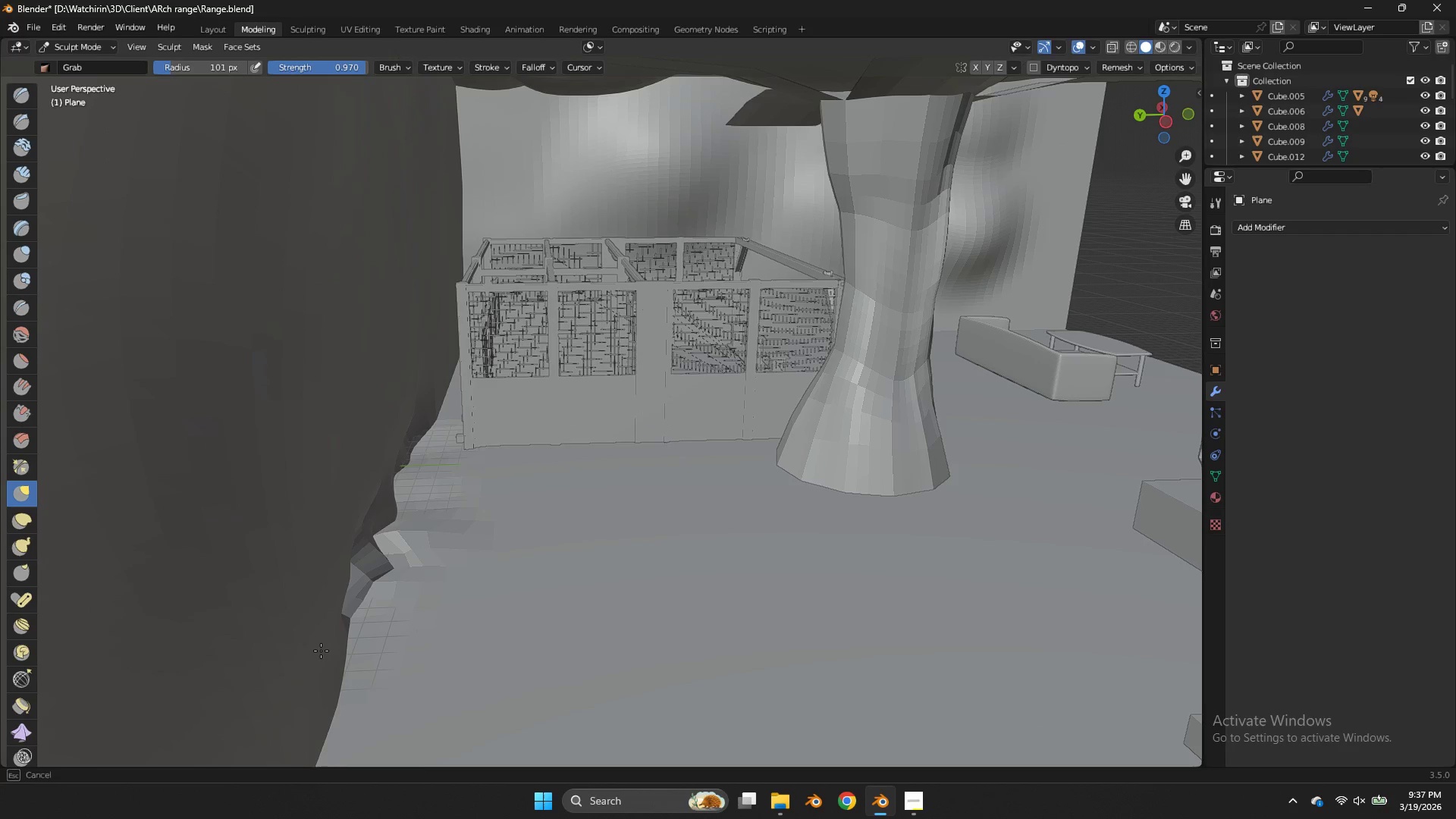 
left_click_drag(start_coordinate=[330, 649], to_coordinate=[313, 651])
 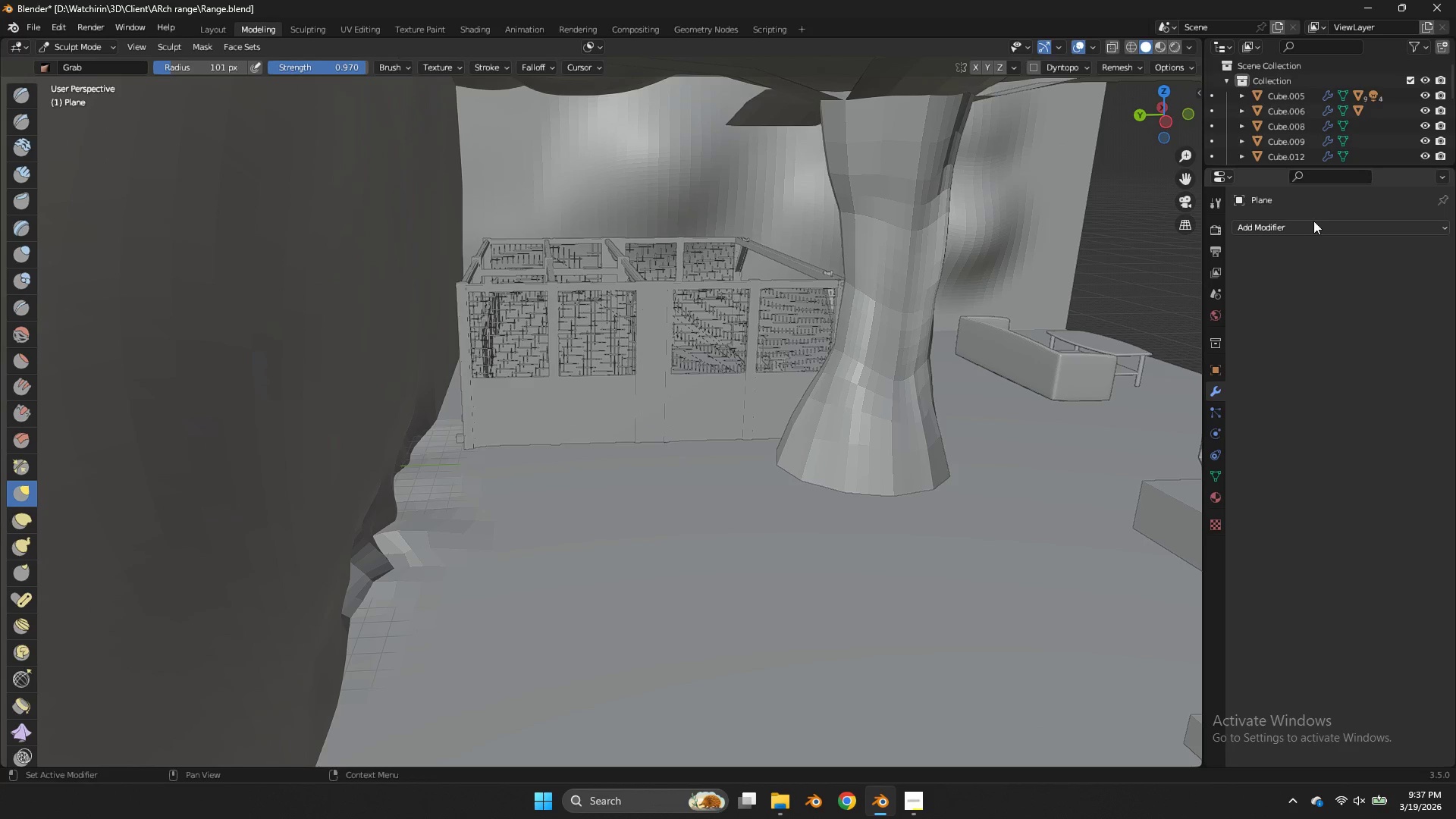 
left_click([1313, 221])
 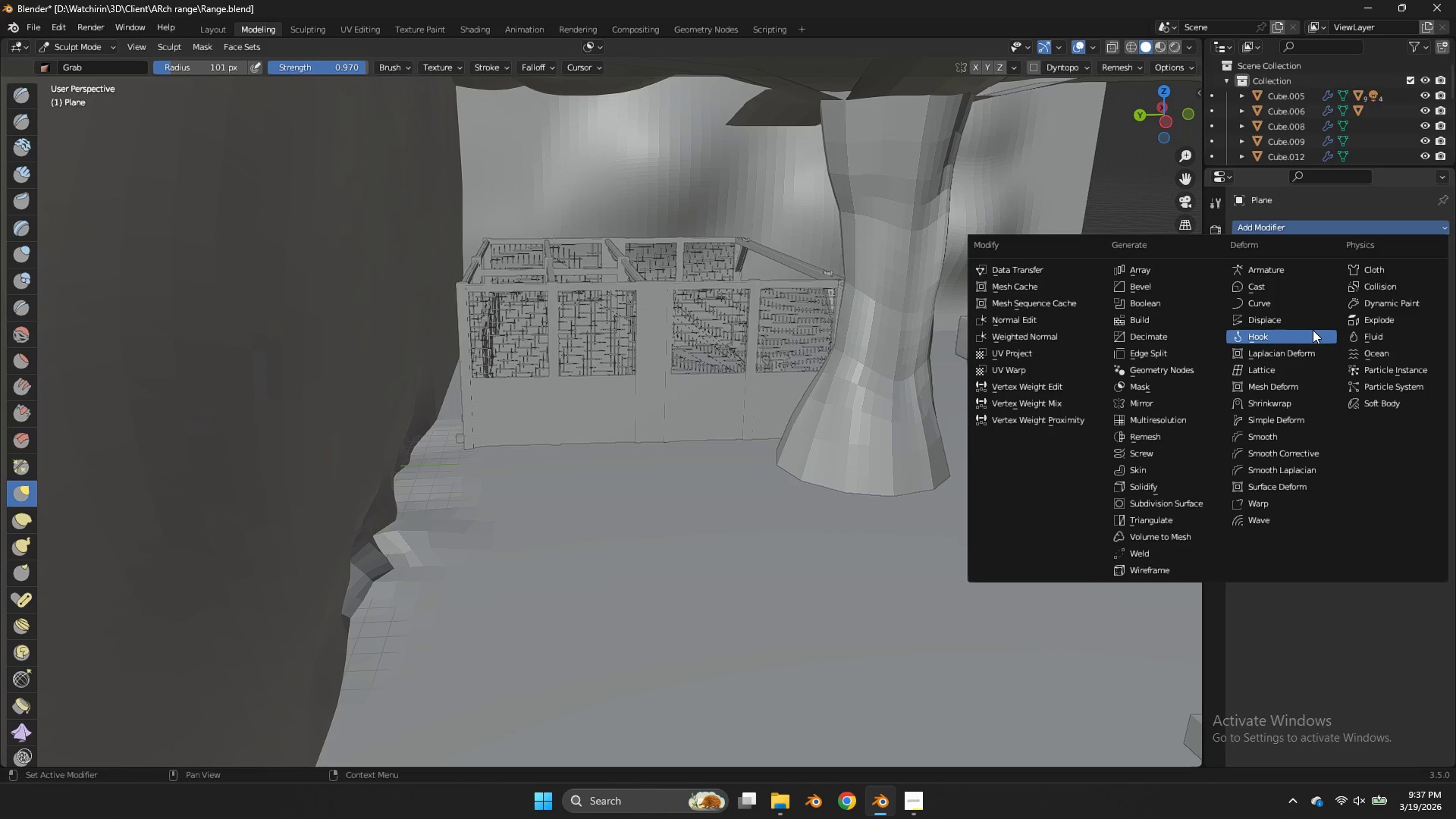 
left_click([1301, 320])
 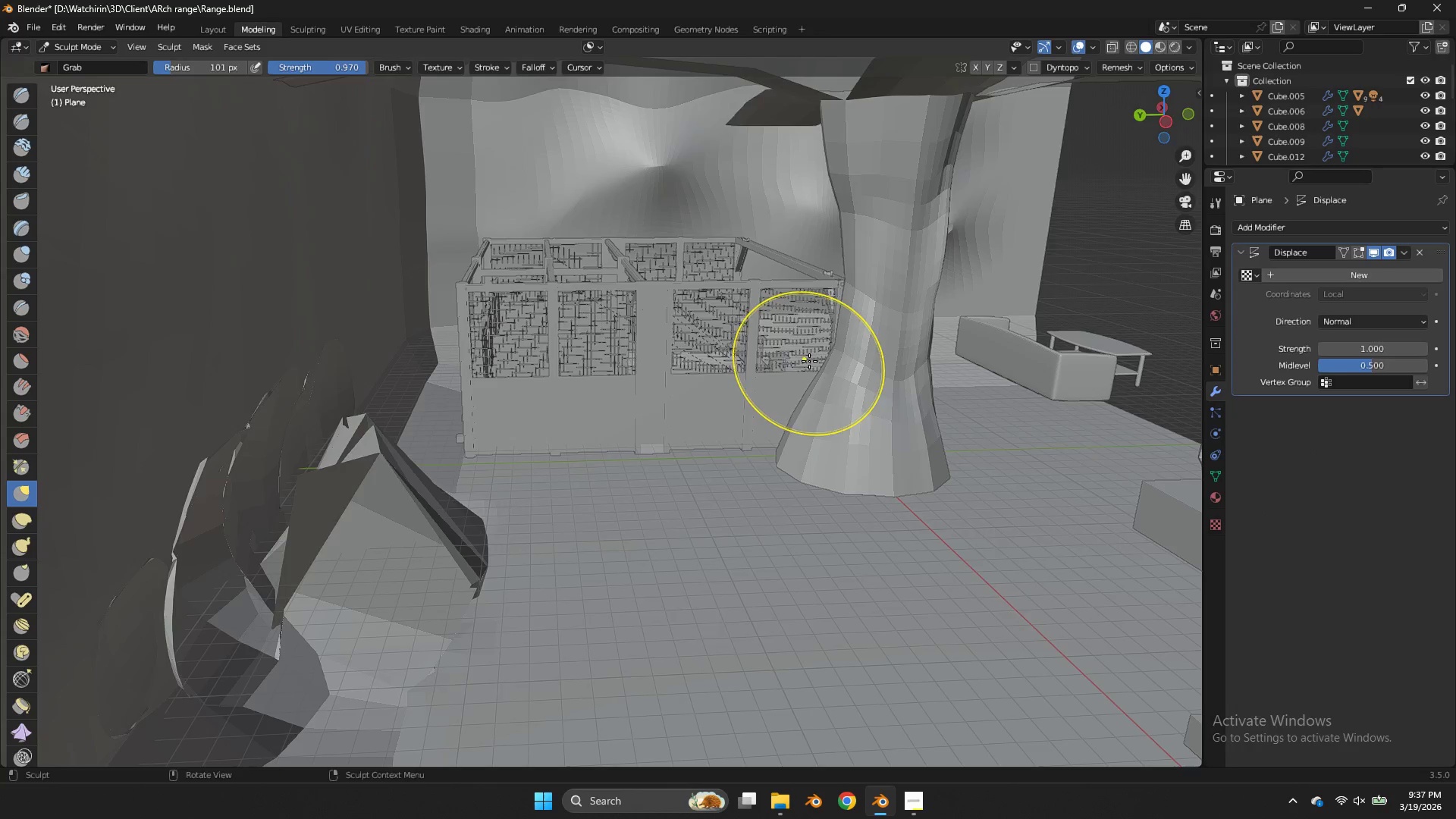 
left_click_drag(start_coordinate=[1175, 128], to_coordinate=[999, 116])
 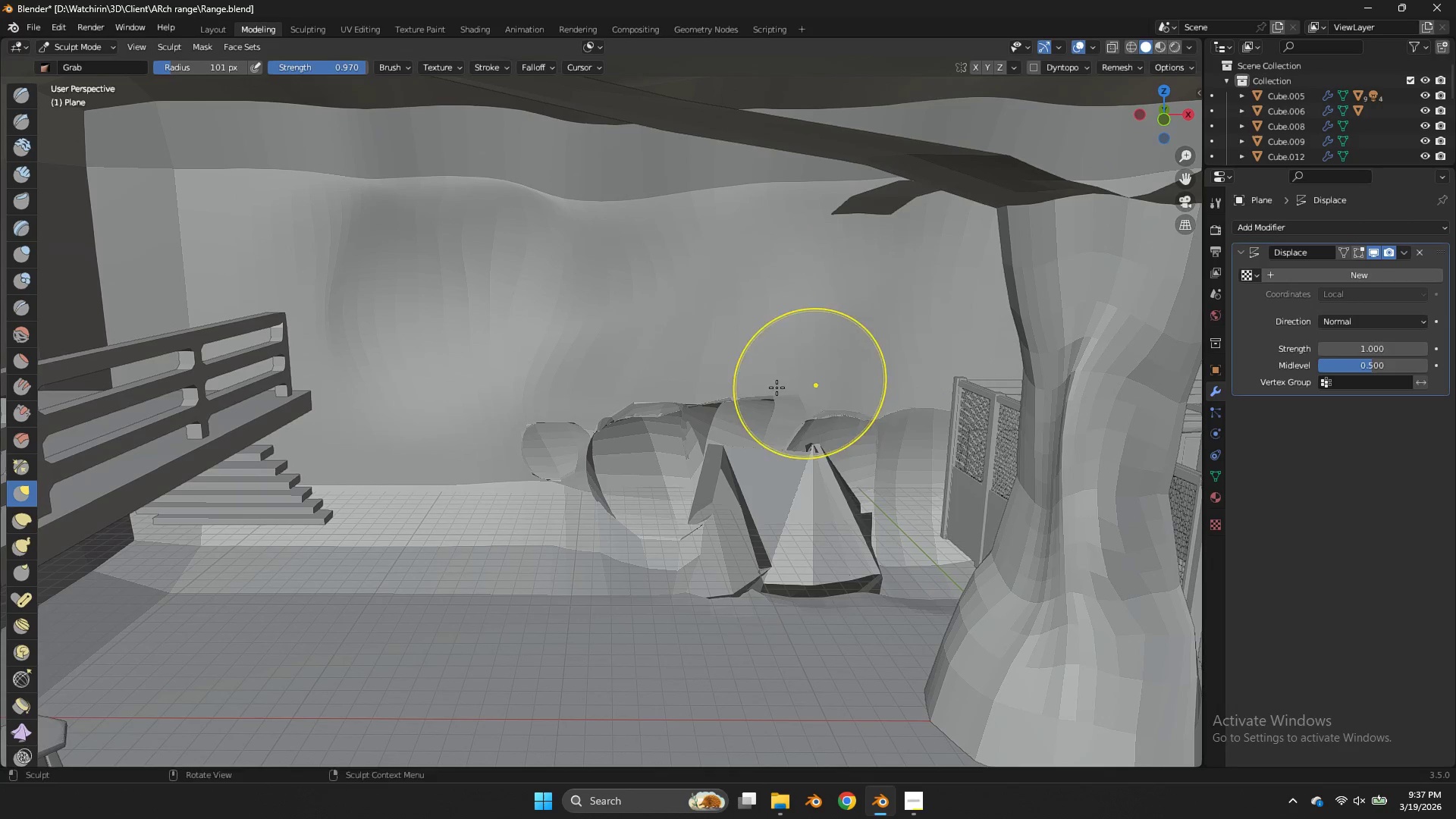 
scroll: coordinate [1142, 191], scroll_direction: down, amount: 3.0
 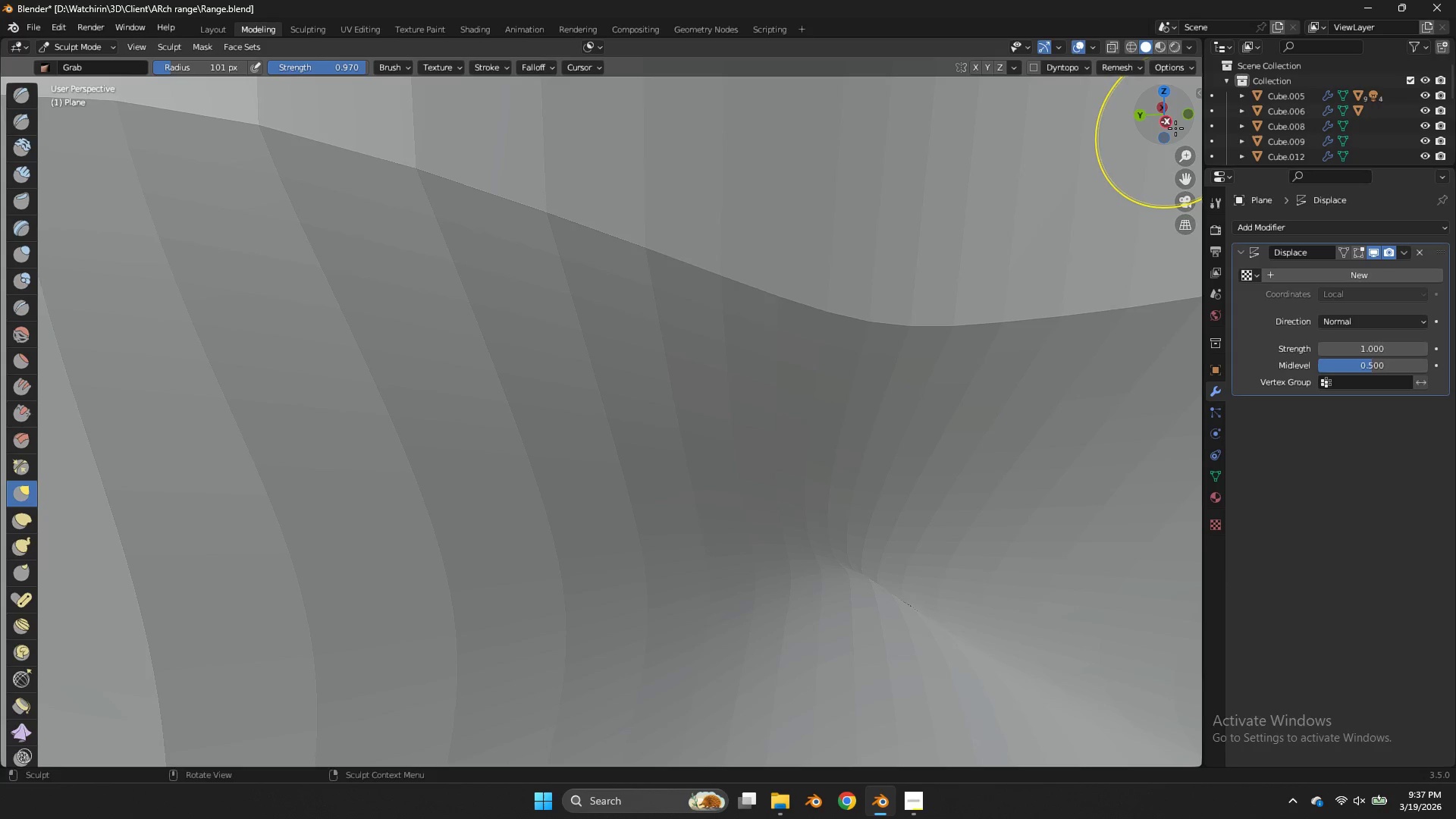 
left_click_drag(start_coordinate=[774, 388], to_coordinate=[762, 384])
 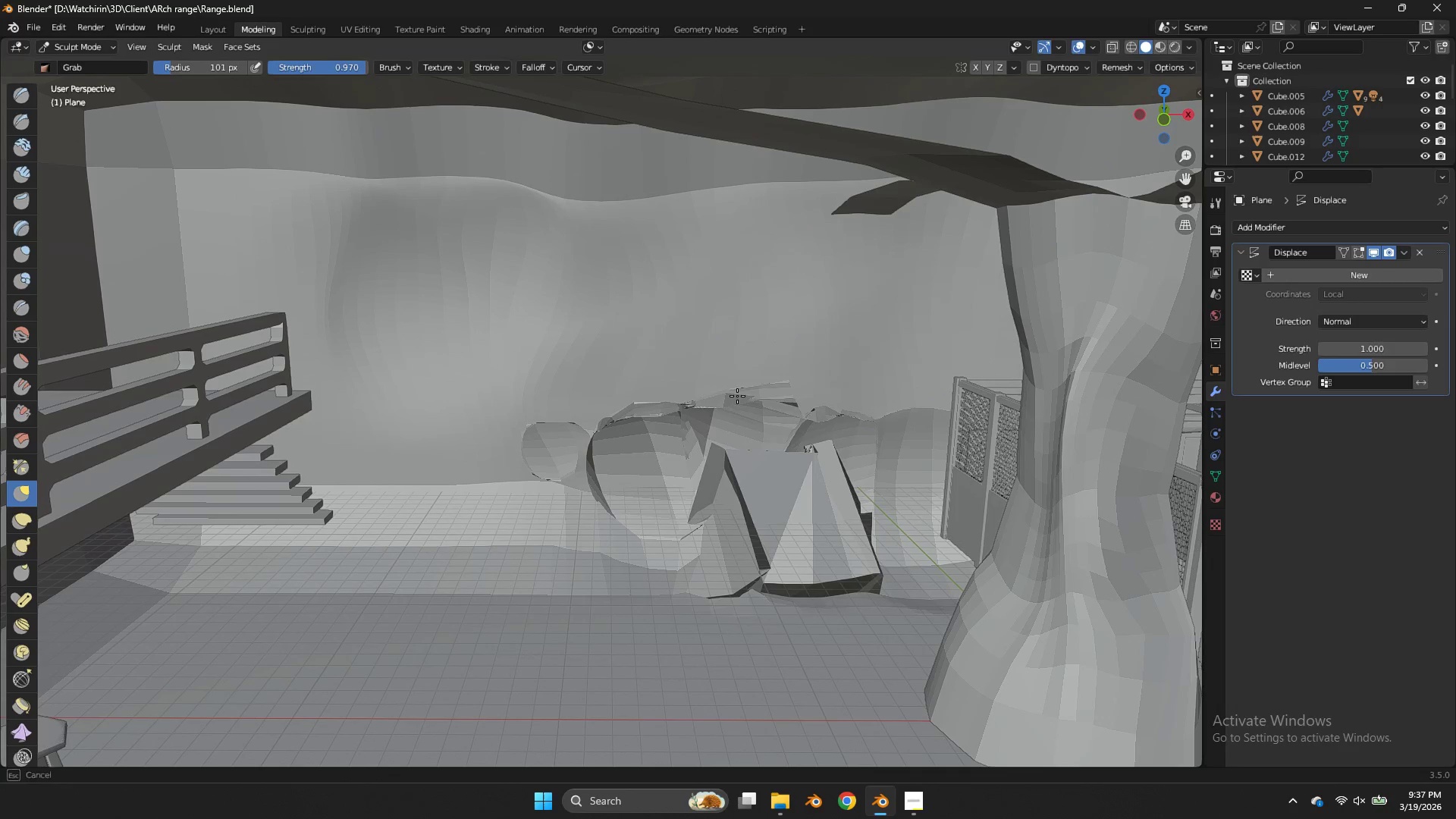 
left_click_drag(start_coordinate=[740, 397], to_coordinate=[725, 363])
 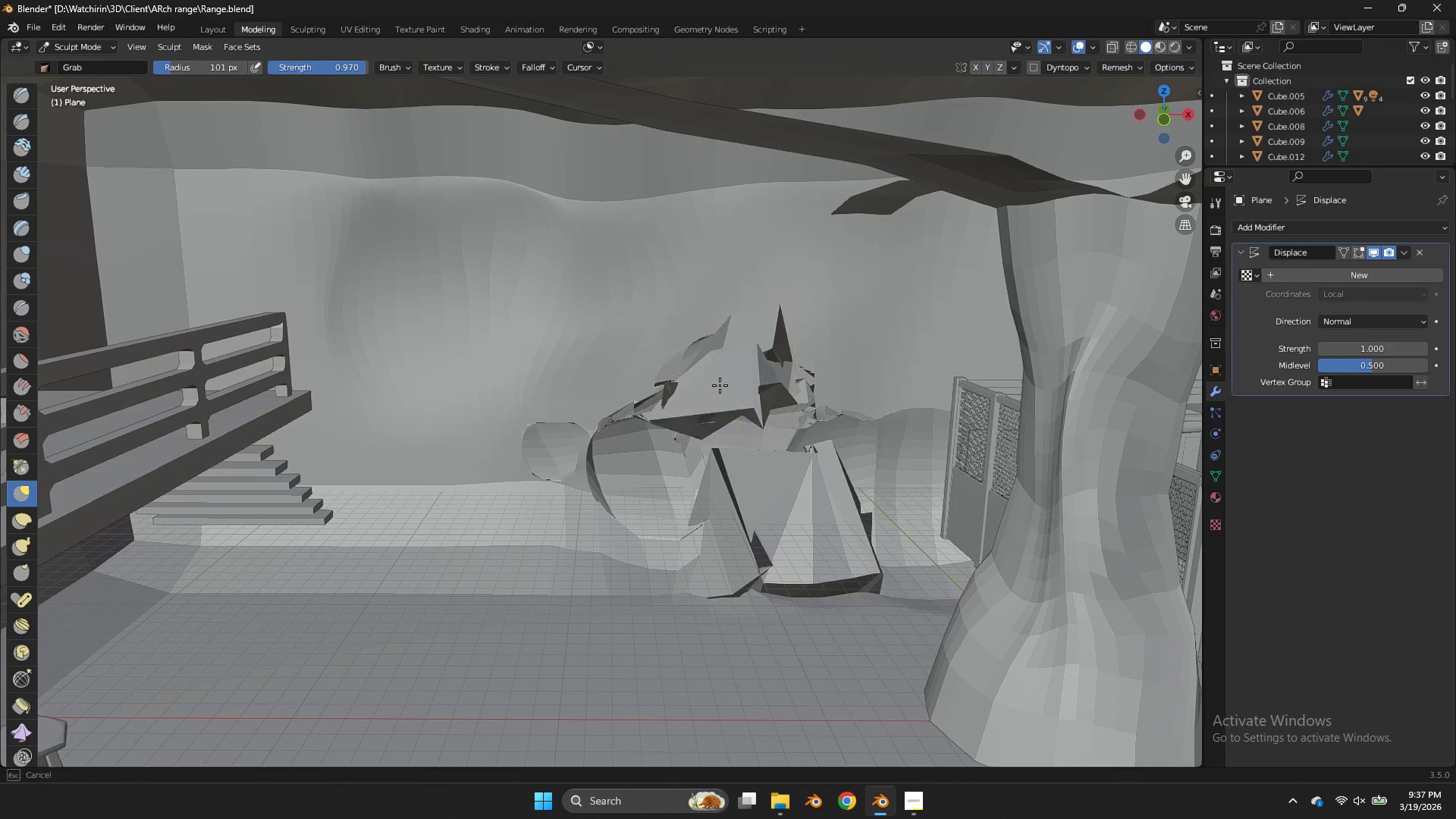 
left_click_drag(start_coordinate=[719, 372], to_coordinate=[734, 420])
 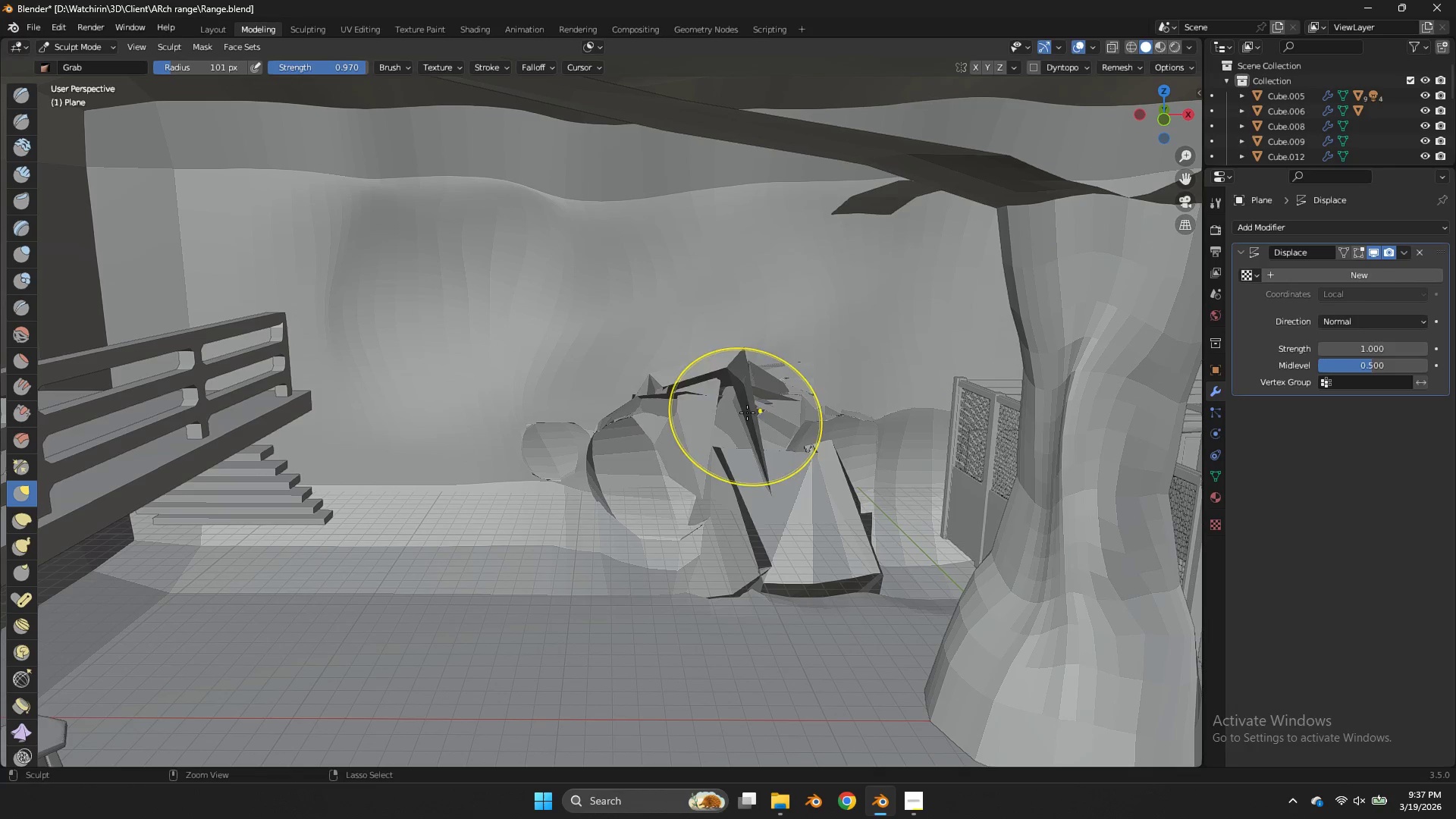 
key(Control+Z)
 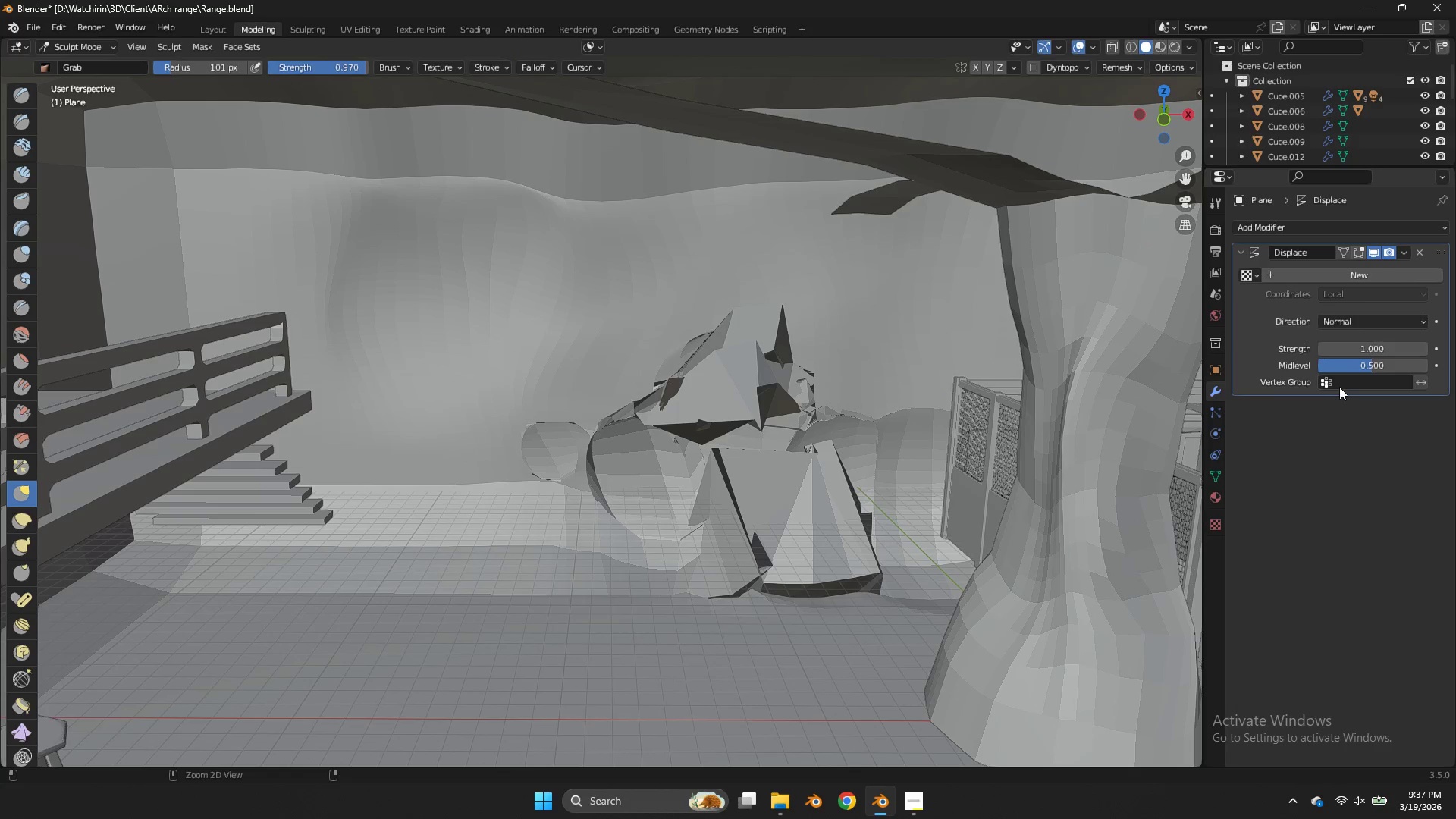 
key(Control+Z)
 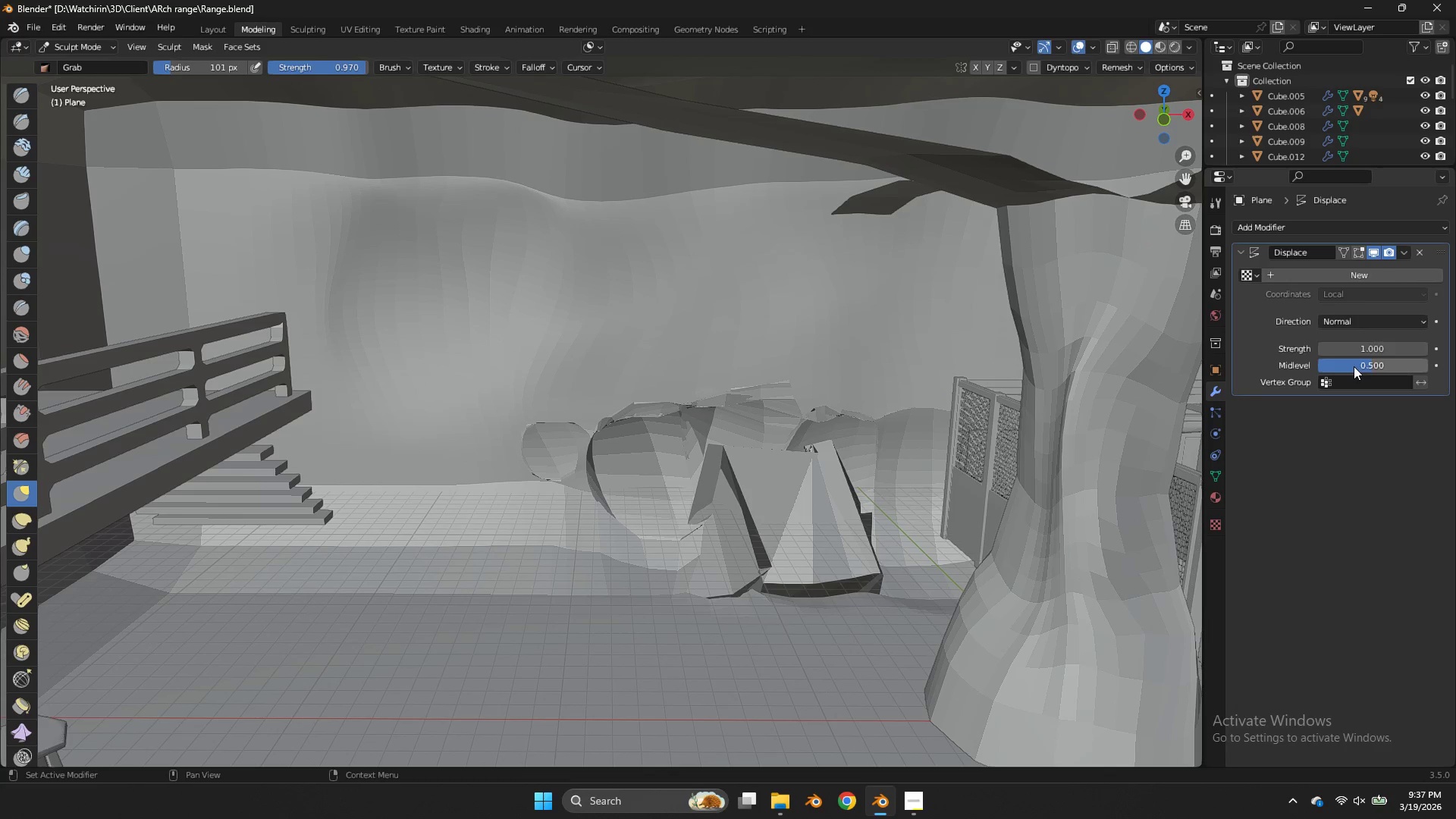 
left_click_drag(start_coordinate=[1354, 366], to_coordinate=[684, 358])
 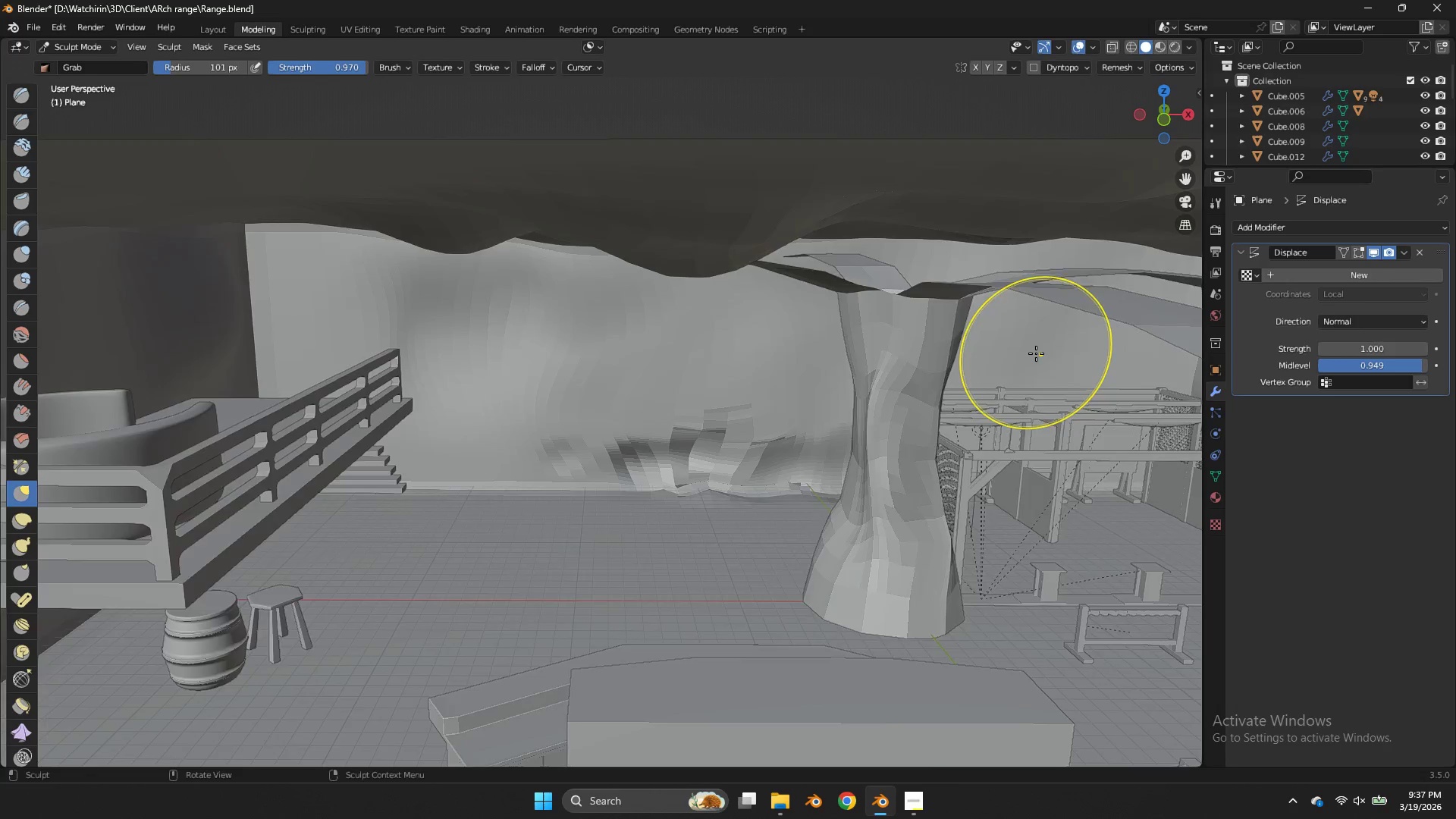 
scroll: coordinate [1235, 346], scroll_direction: up, amount: 1.0
 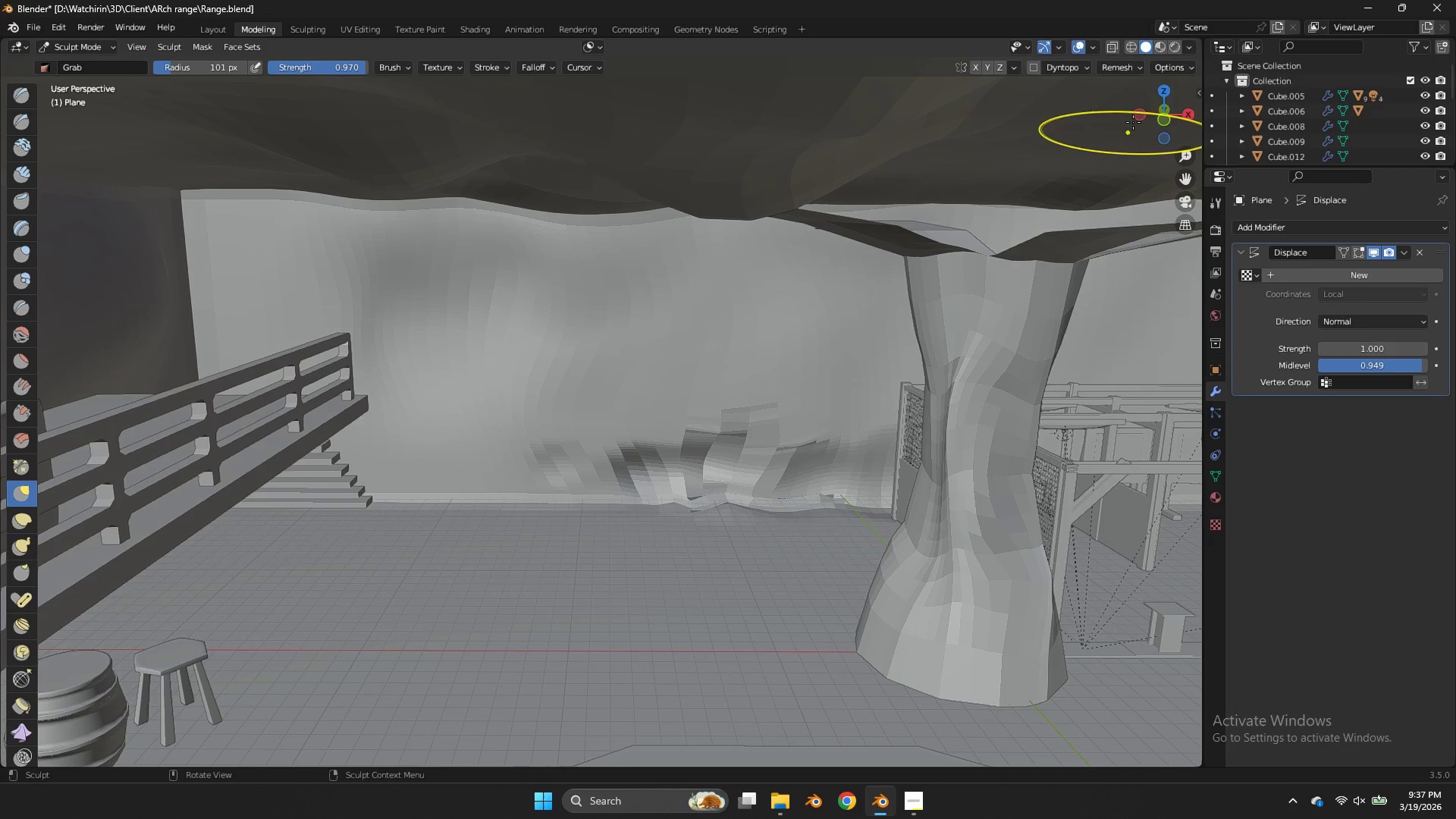 
left_click_drag(start_coordinate=[1141, 117], to_coordinate=[1194, 129])
 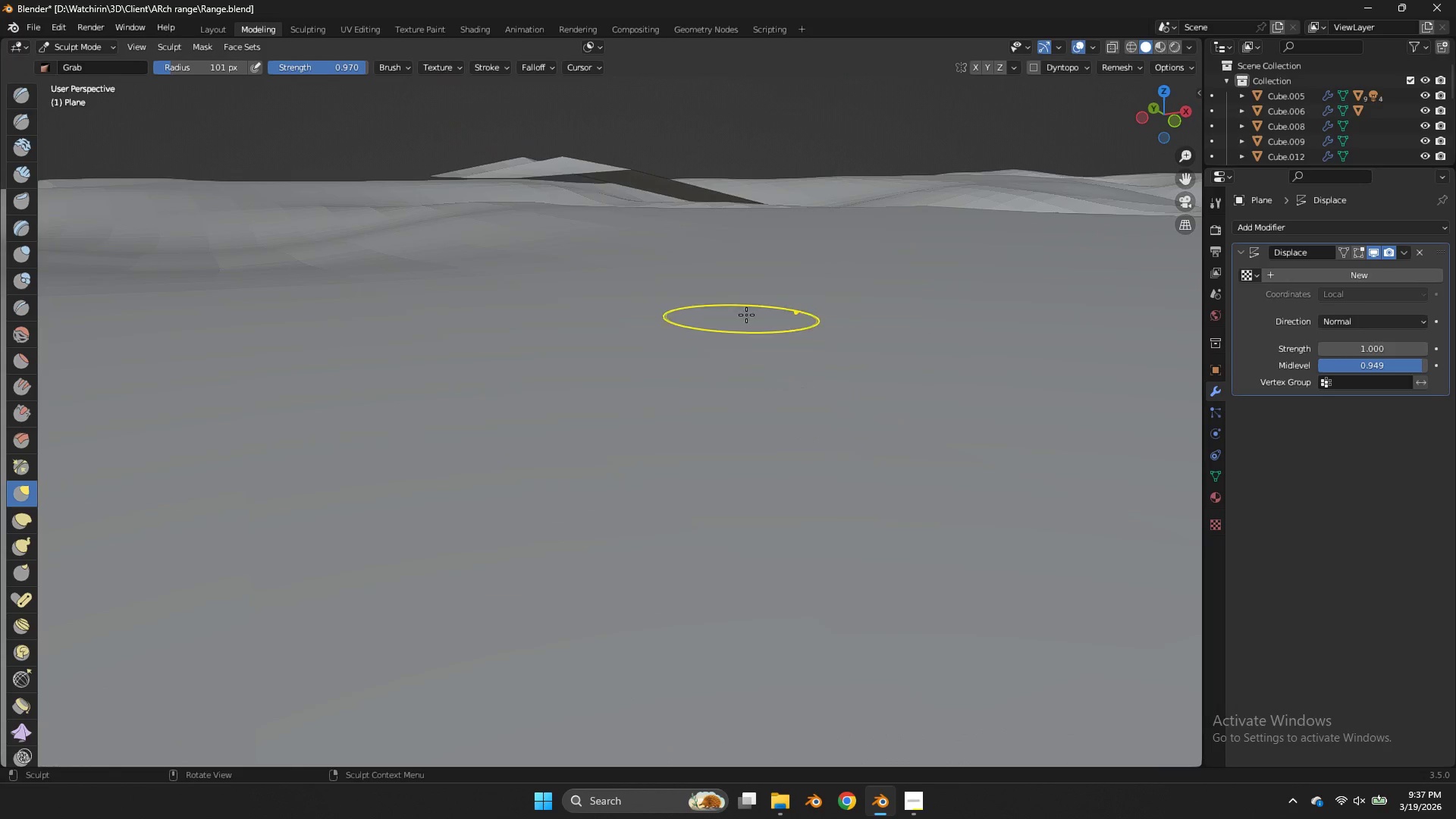 
left_click_drag(start_coordinate=[734, 472], to_coordinate=[742, 475])
 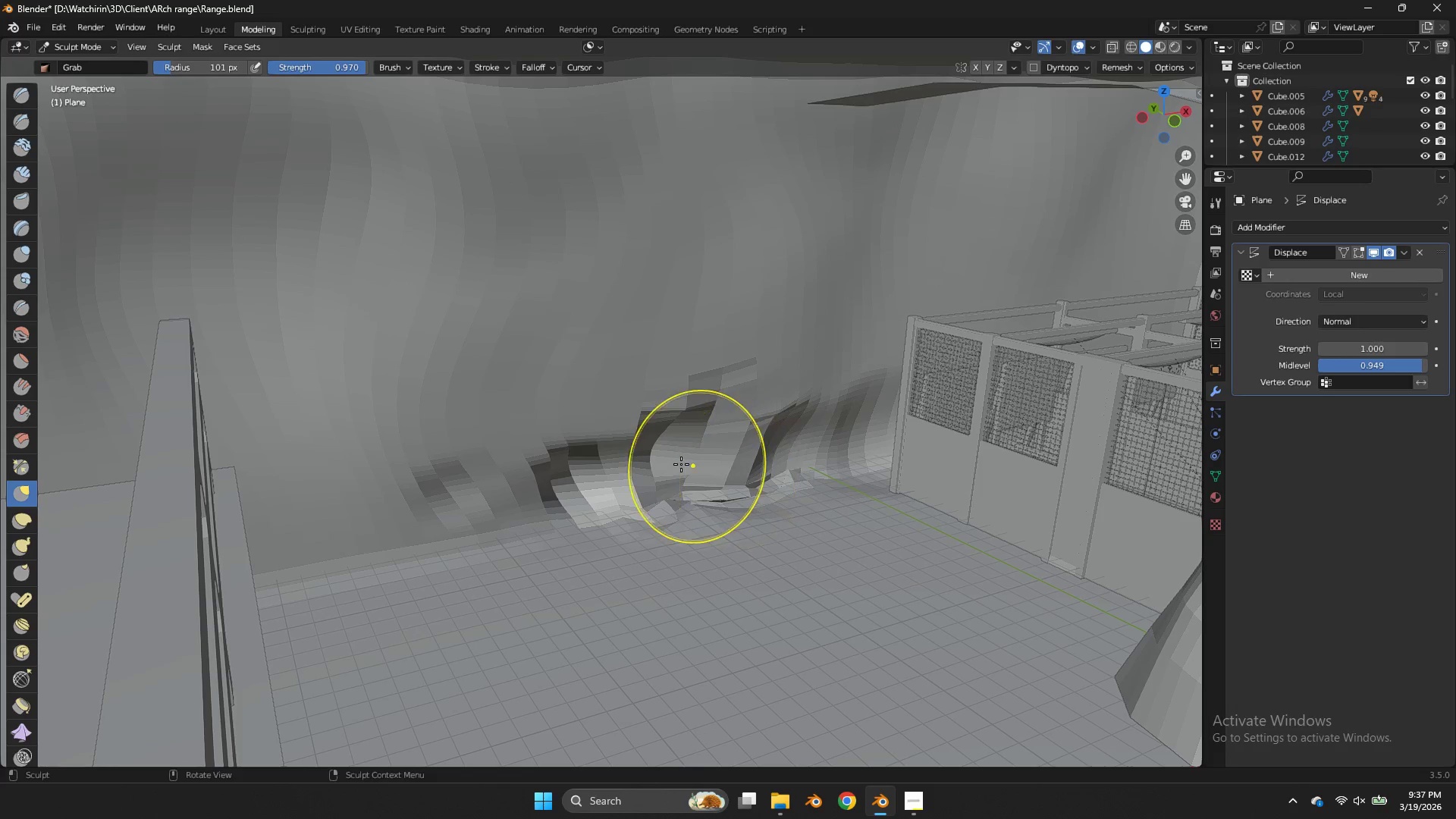 
scroll: coordinate [756, 315], scroll_direction: up, amount: 3.0
 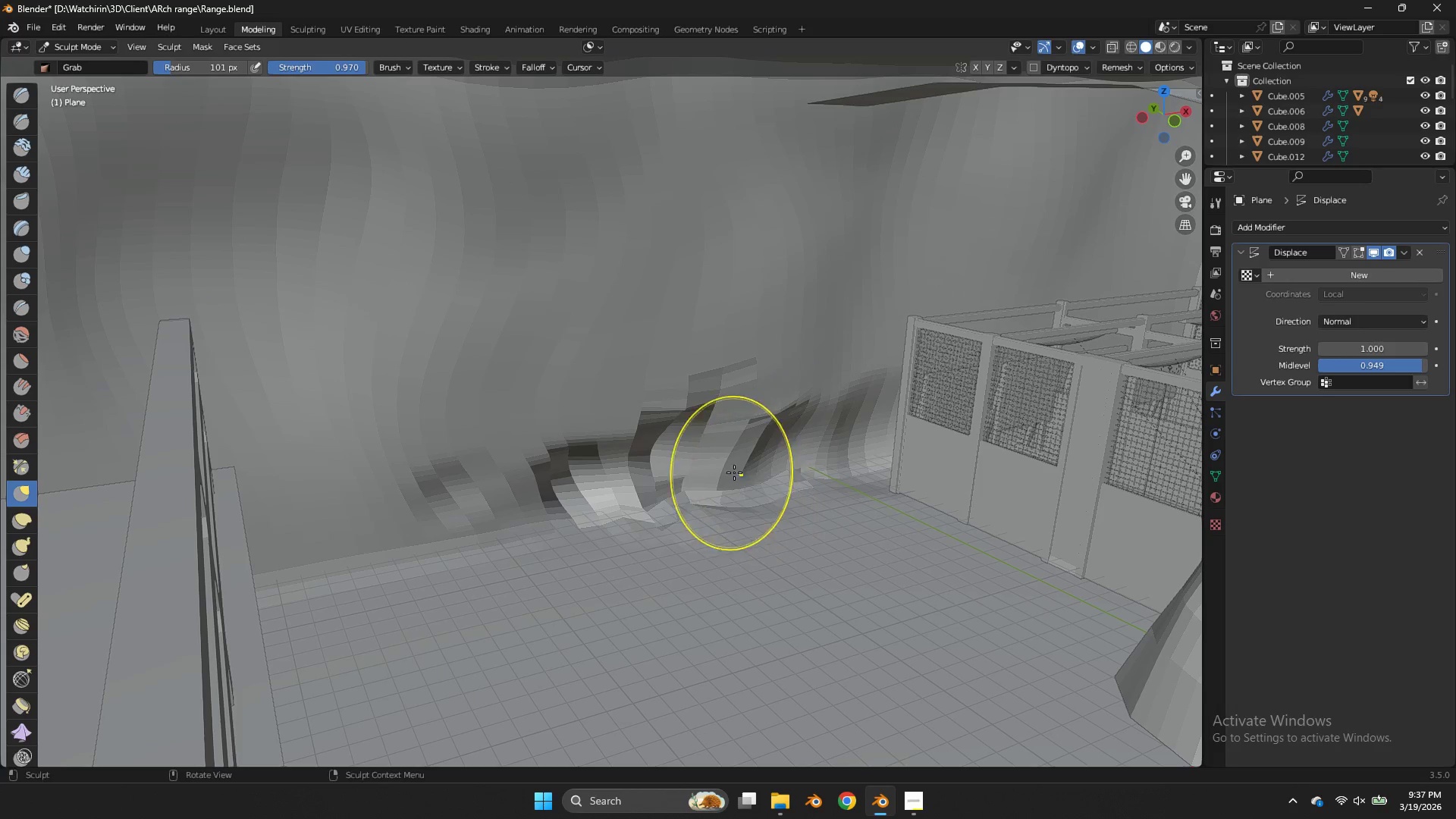 
left_click_drag(start_coordinate=[681, 464], to_coordinate=[705, 460])
 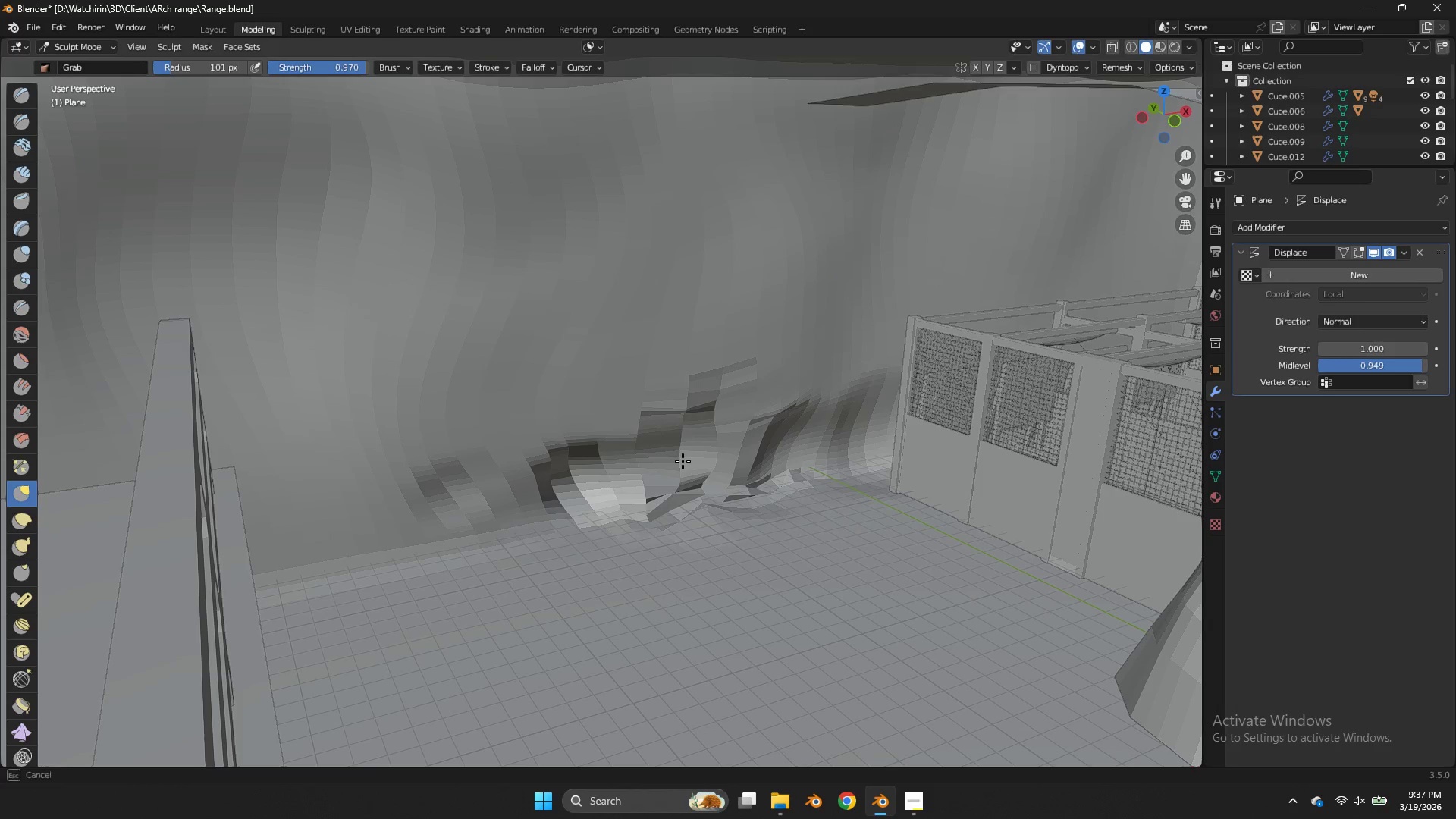 
left_click_drag(start_coordinate=[661, 455], to_coordinate=[684, 463])
 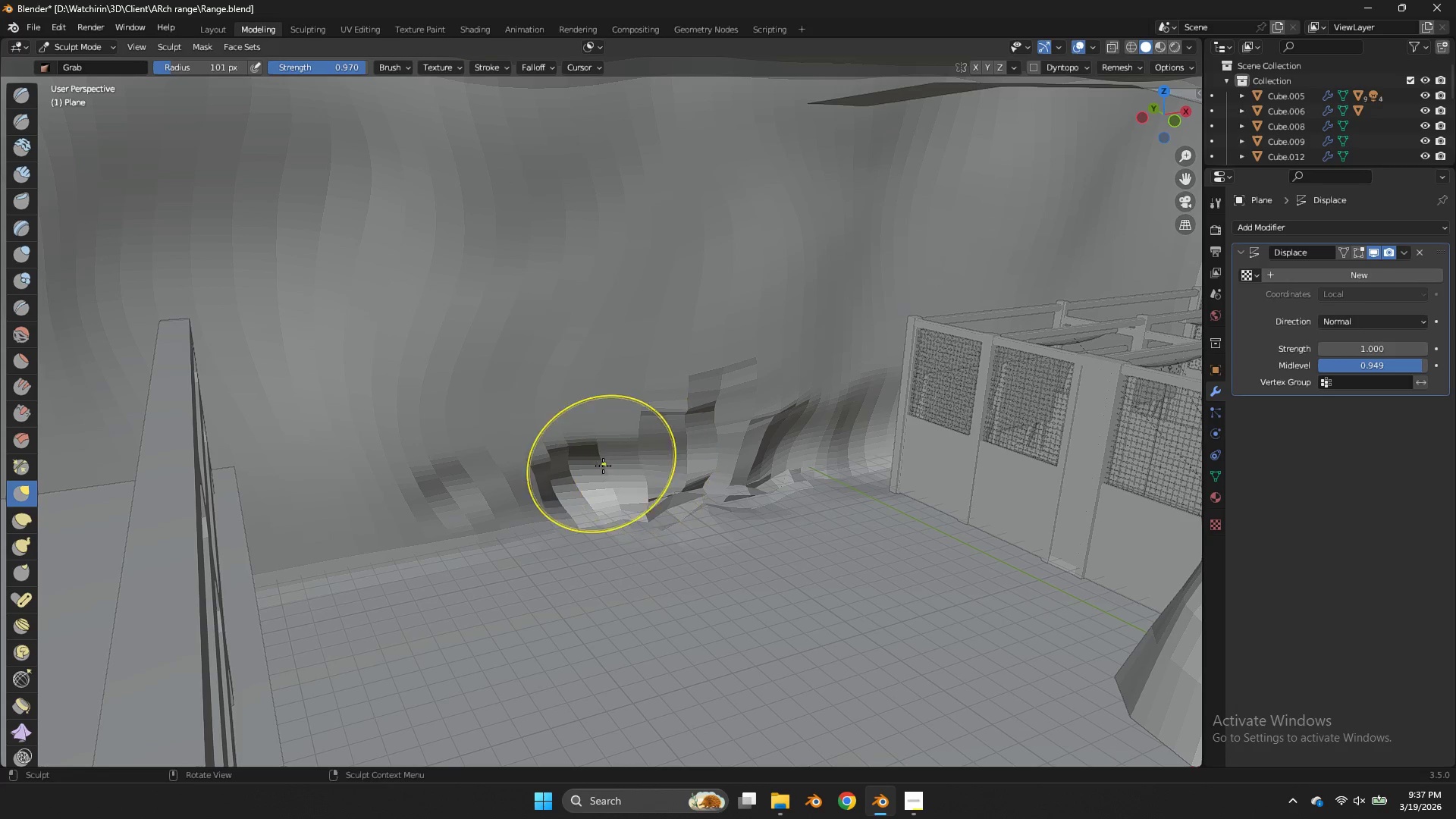 
left_click_drag(start_coordinate=[603, 466], to_coordinate=[623, 466])
 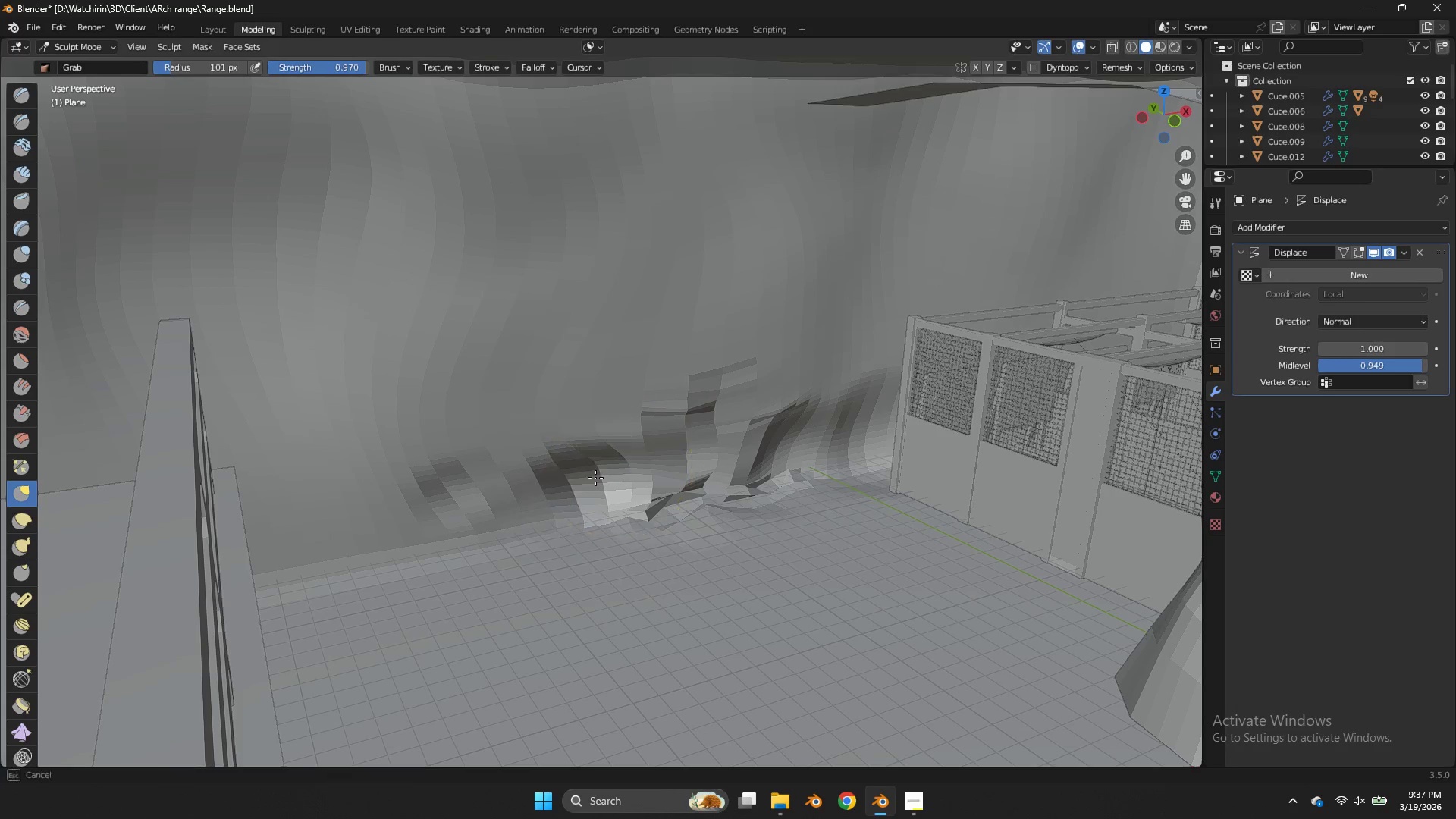 
left_click_drag(start_coordinate=[578, 477], to_coordinate=[596, 479])
 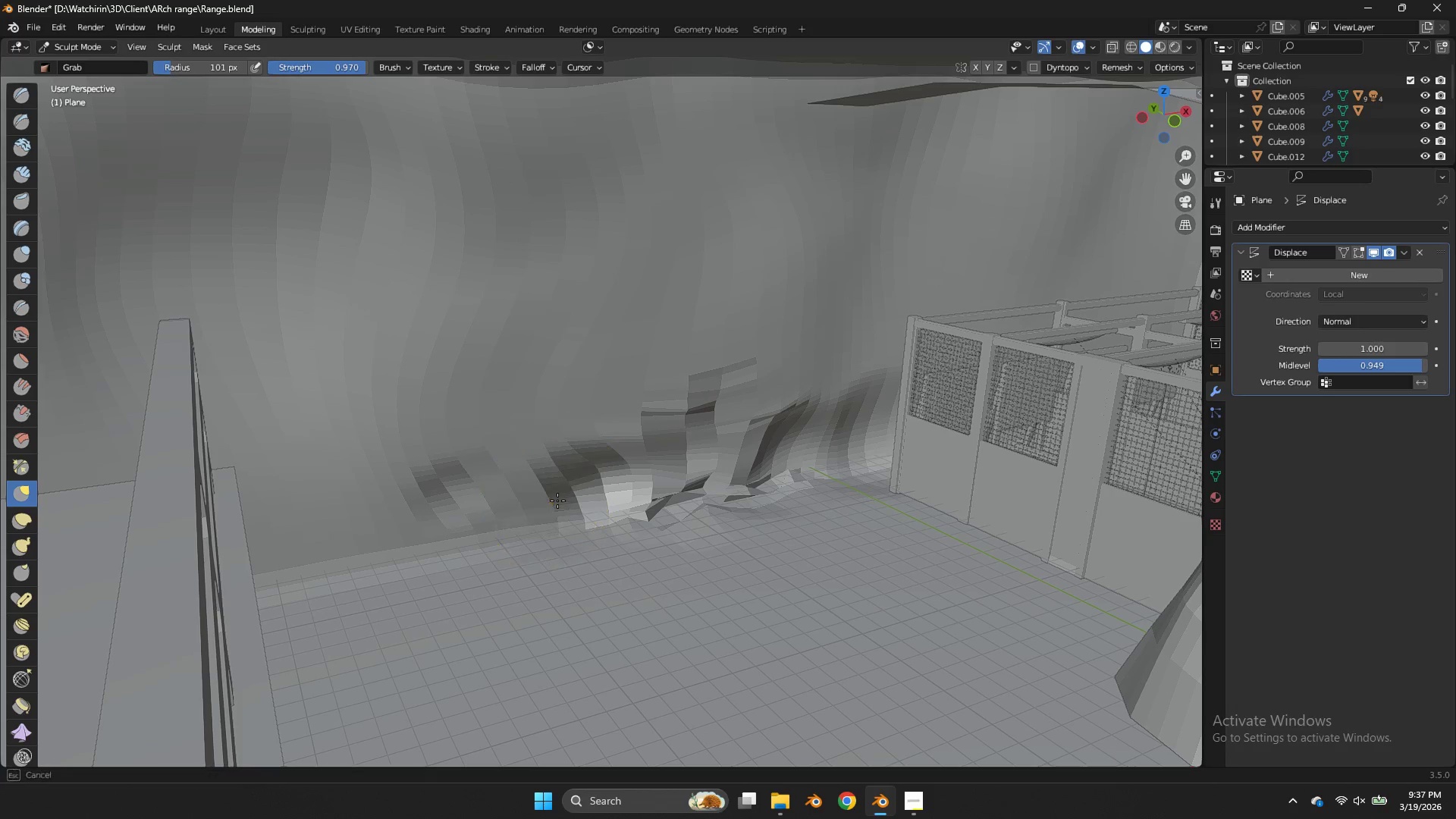 
left_click_drag(start_coordinate=[550, 492], to_coordinate=[560, 501])
 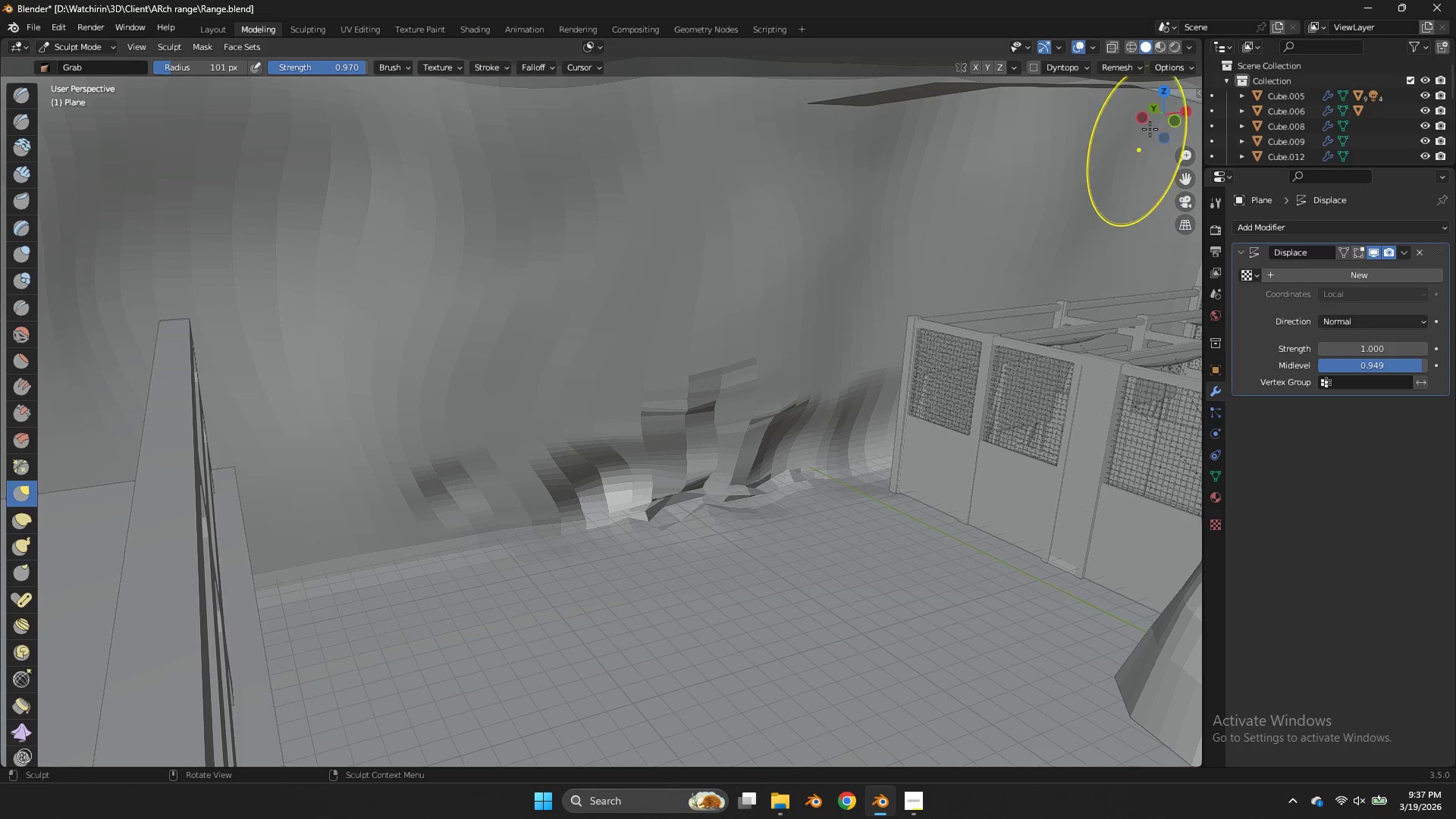 
left_click_drag(start_coordinate=[1150, 128], to_coordinate=[1175, 133])
 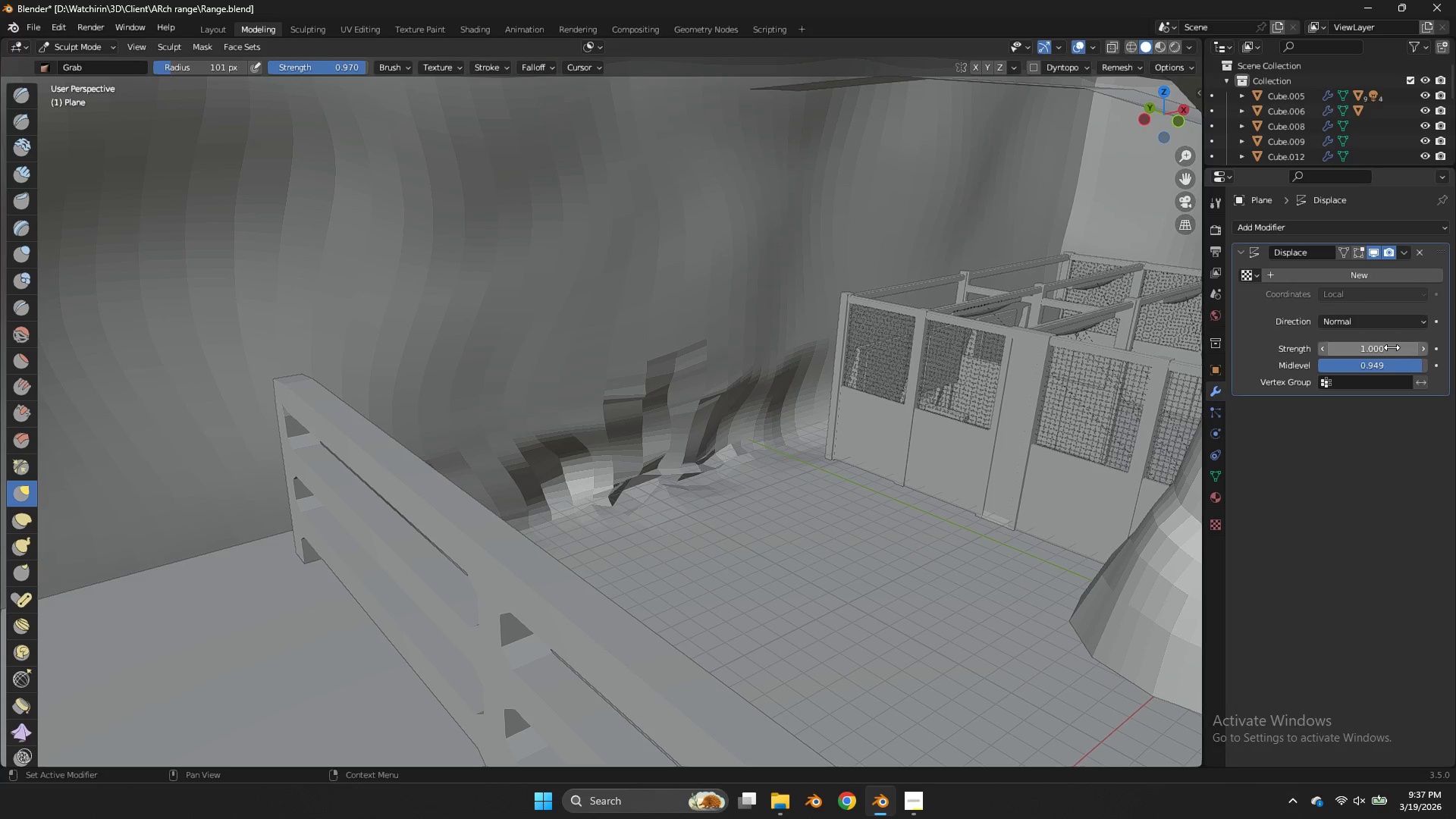 
left_click_drag(start_coordinate=[1392, 347], to_coordinate=[687, 335])
 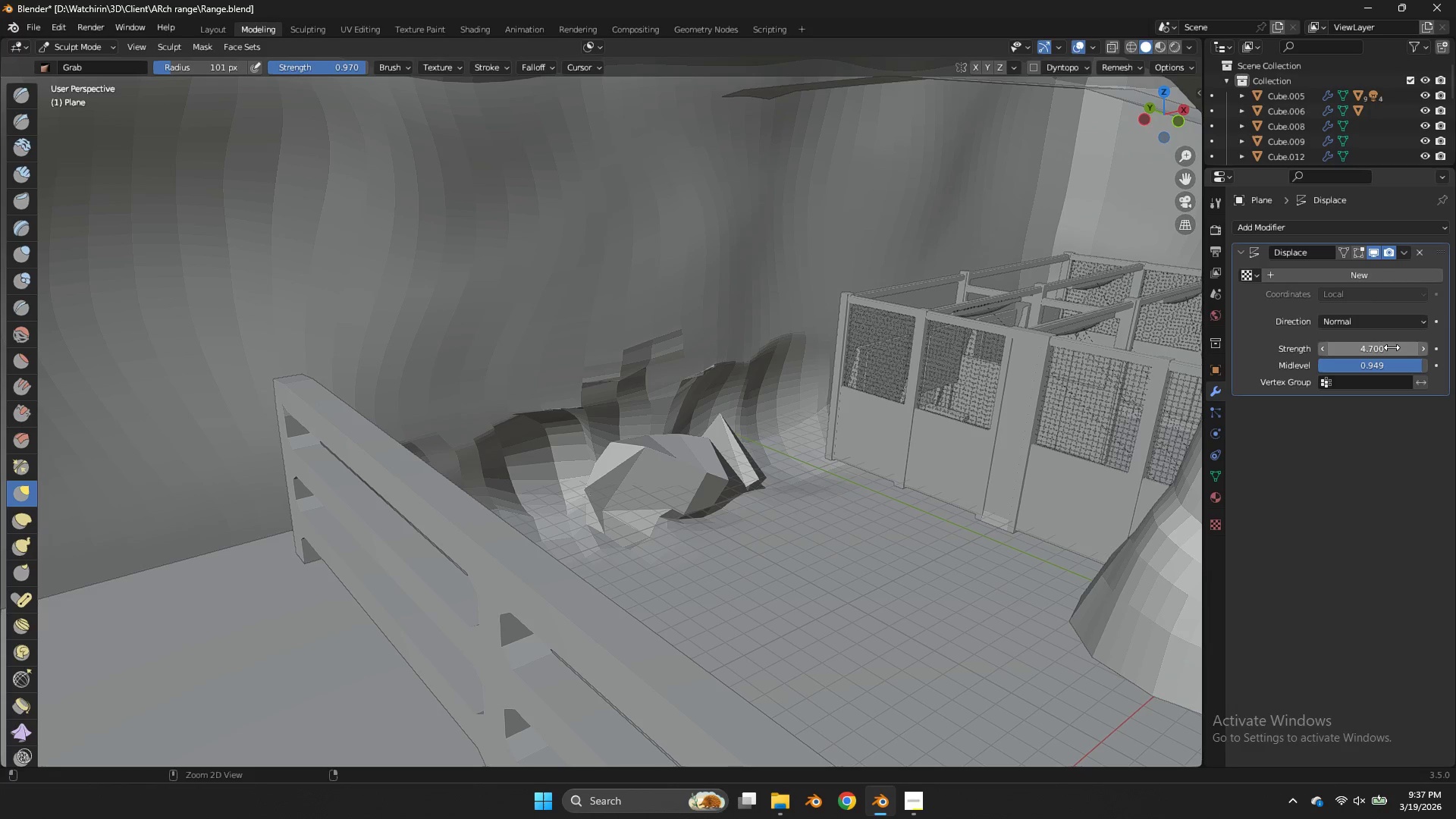 
key(Control+Z)
 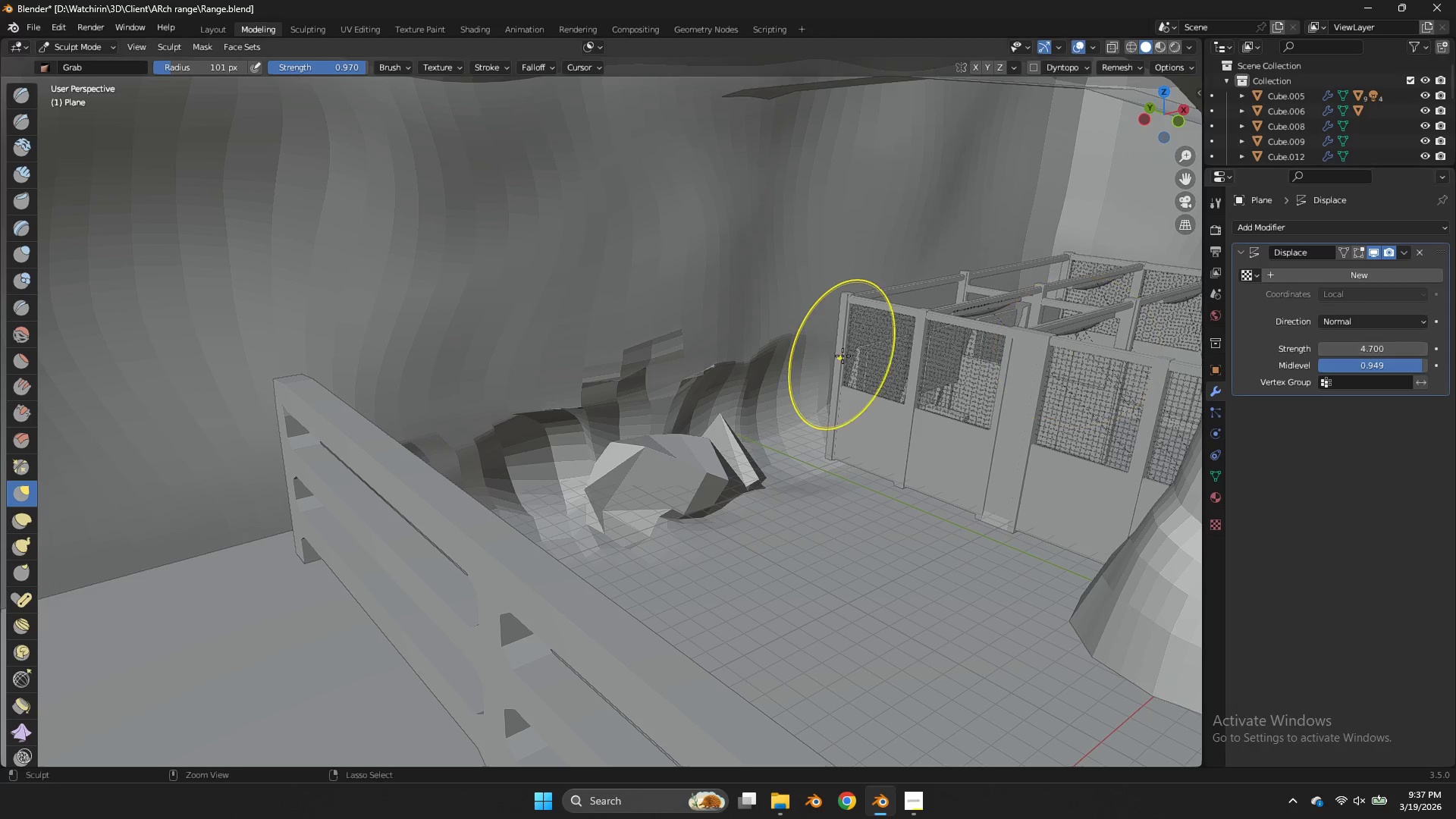 
key(Control+Z)
 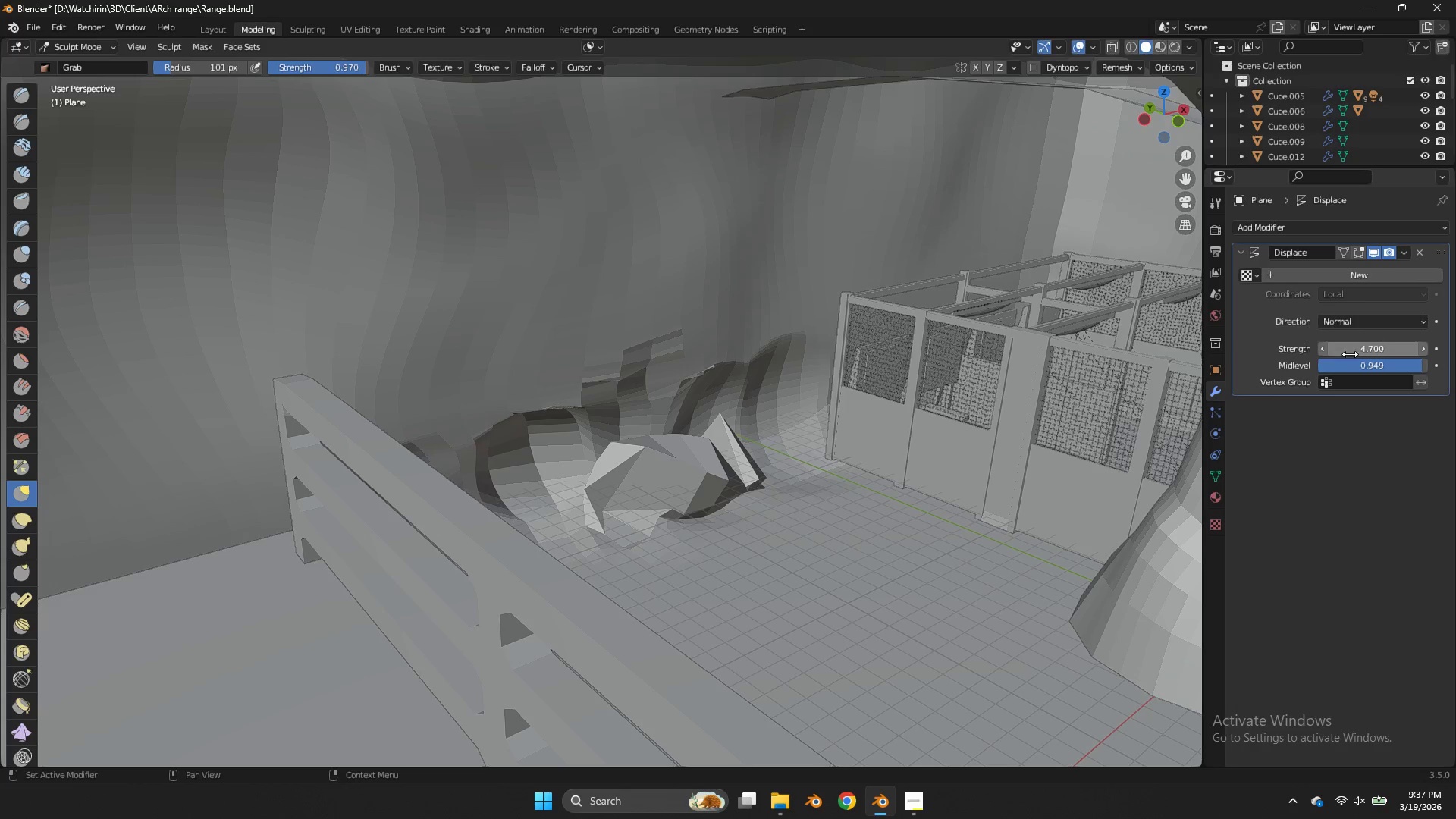 
left_click([1357, 352])
 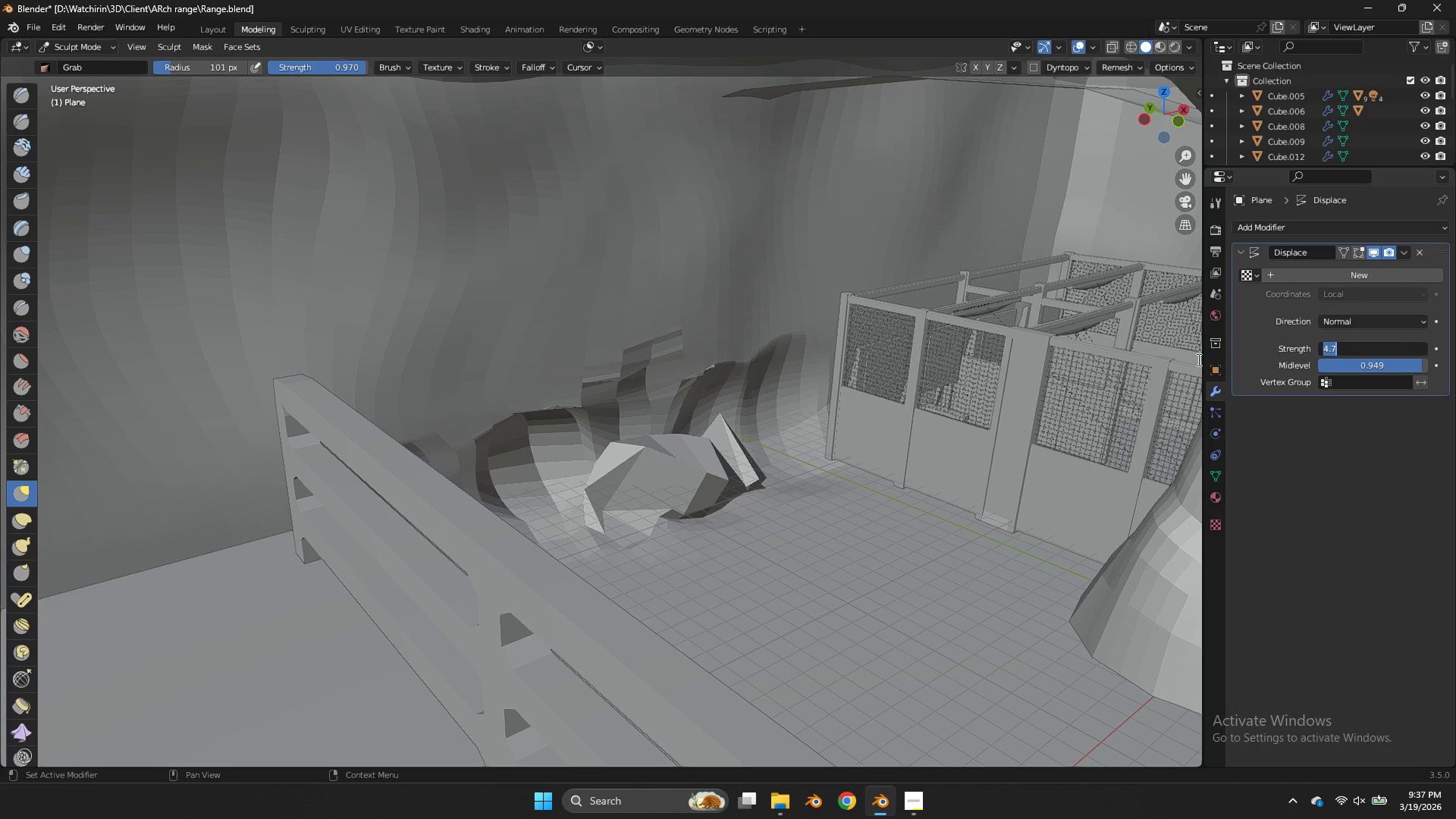 
key(0)
 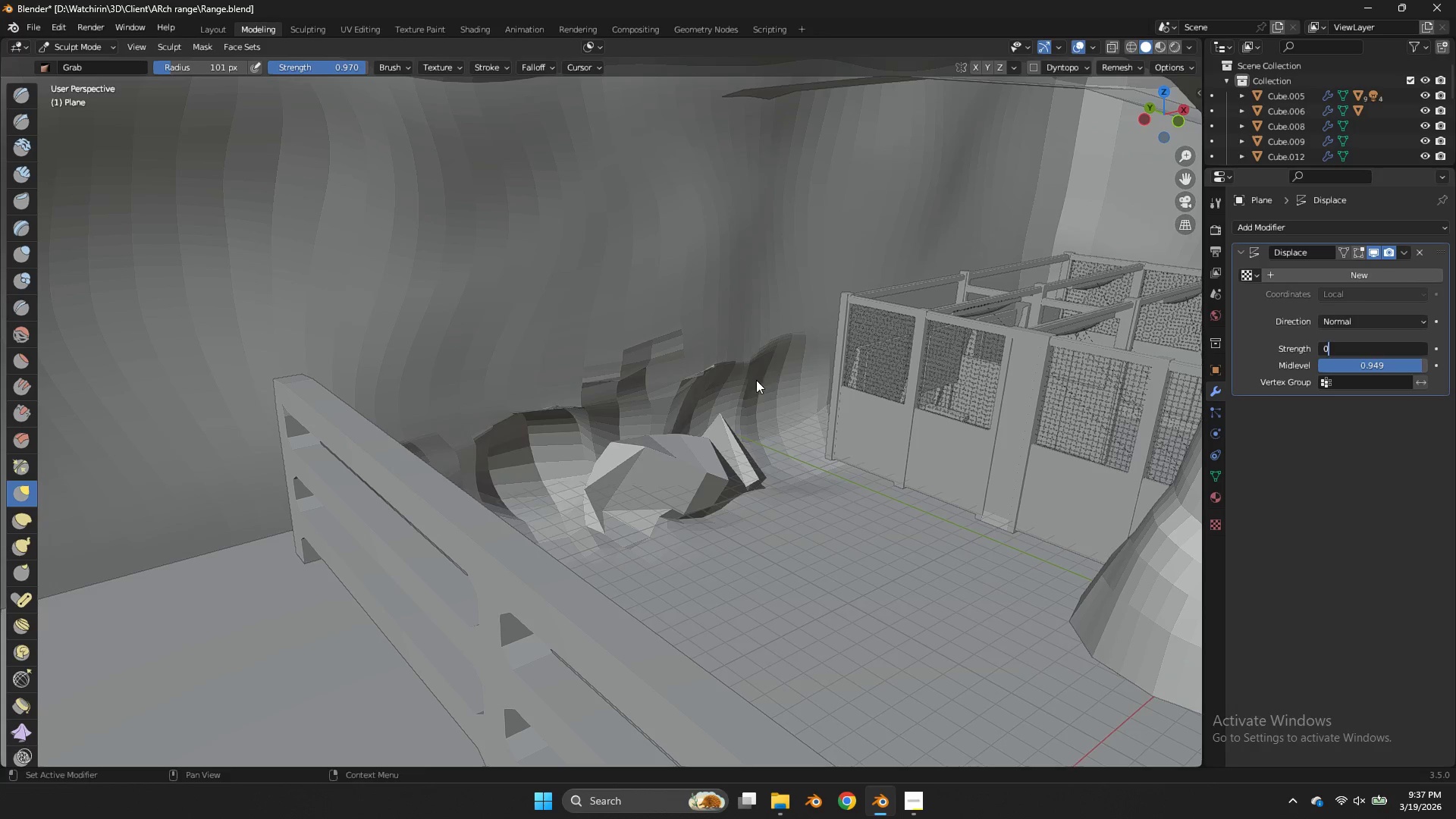 
left_click([756, 380])
 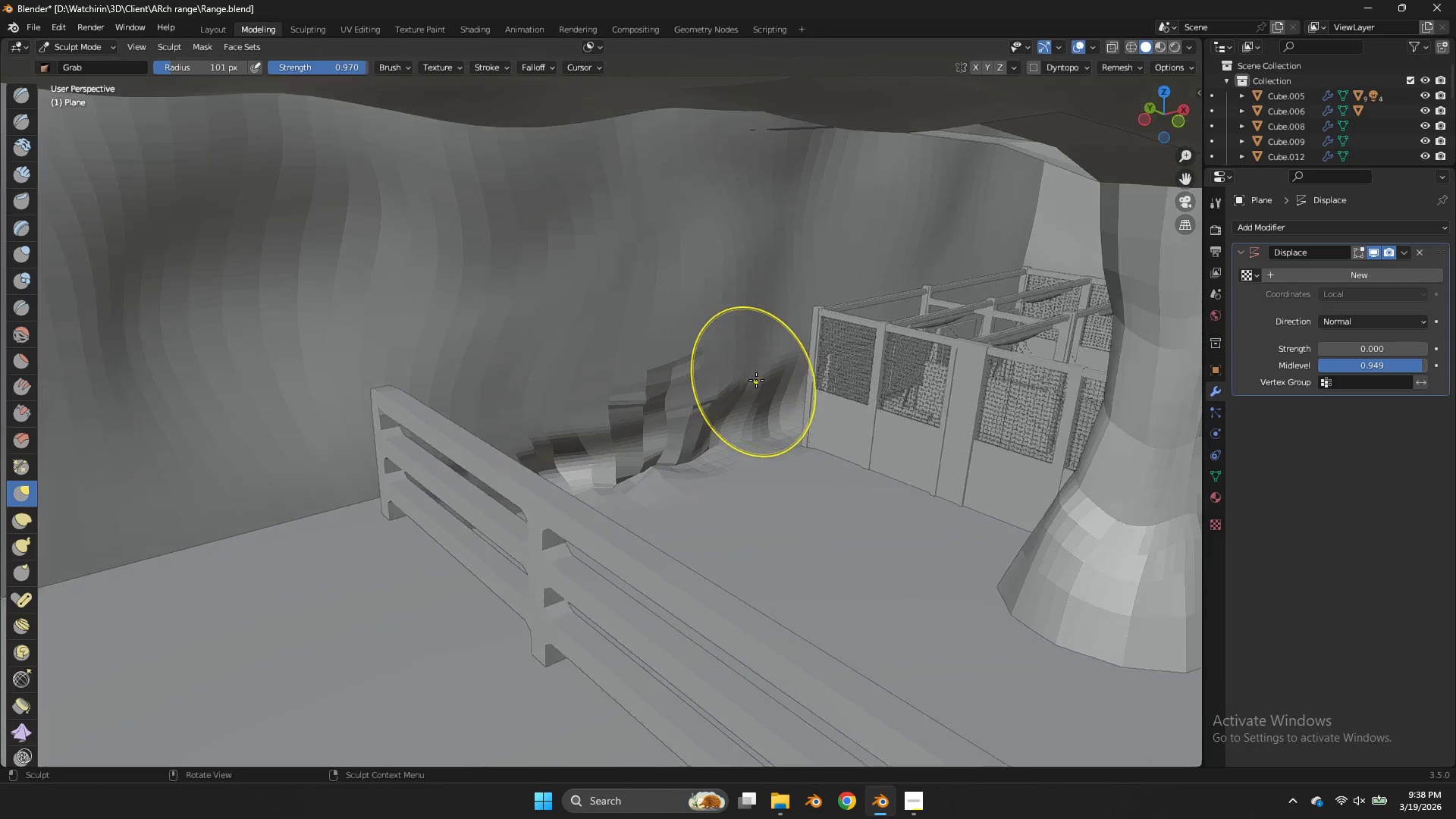 
scroll: coordinate [756, 380], scroll_direction: down, amount: 6.0
 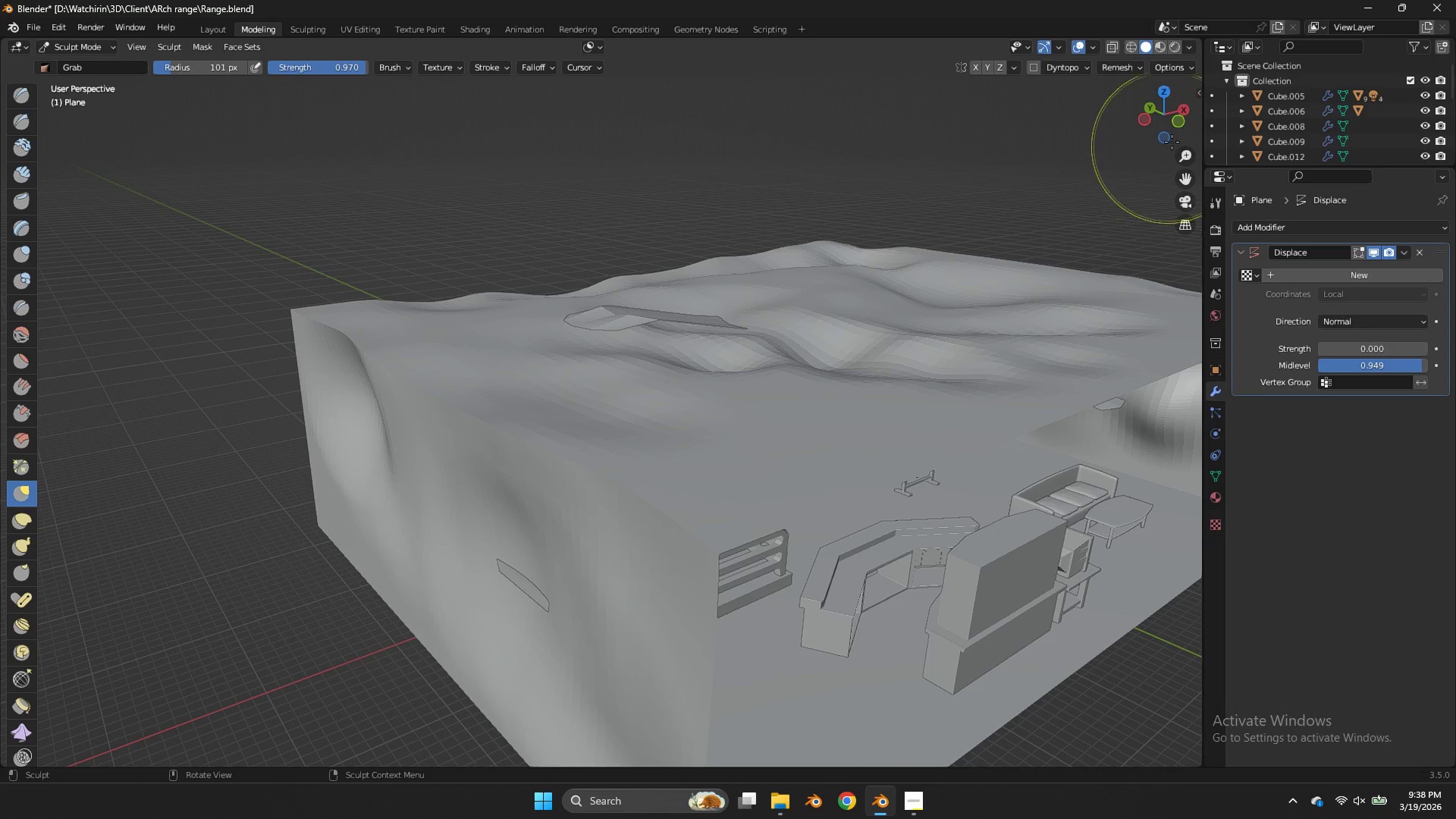 
left_click_drag(start_coordinate=[1176, 124], to_coordinate=[1138, 99])
 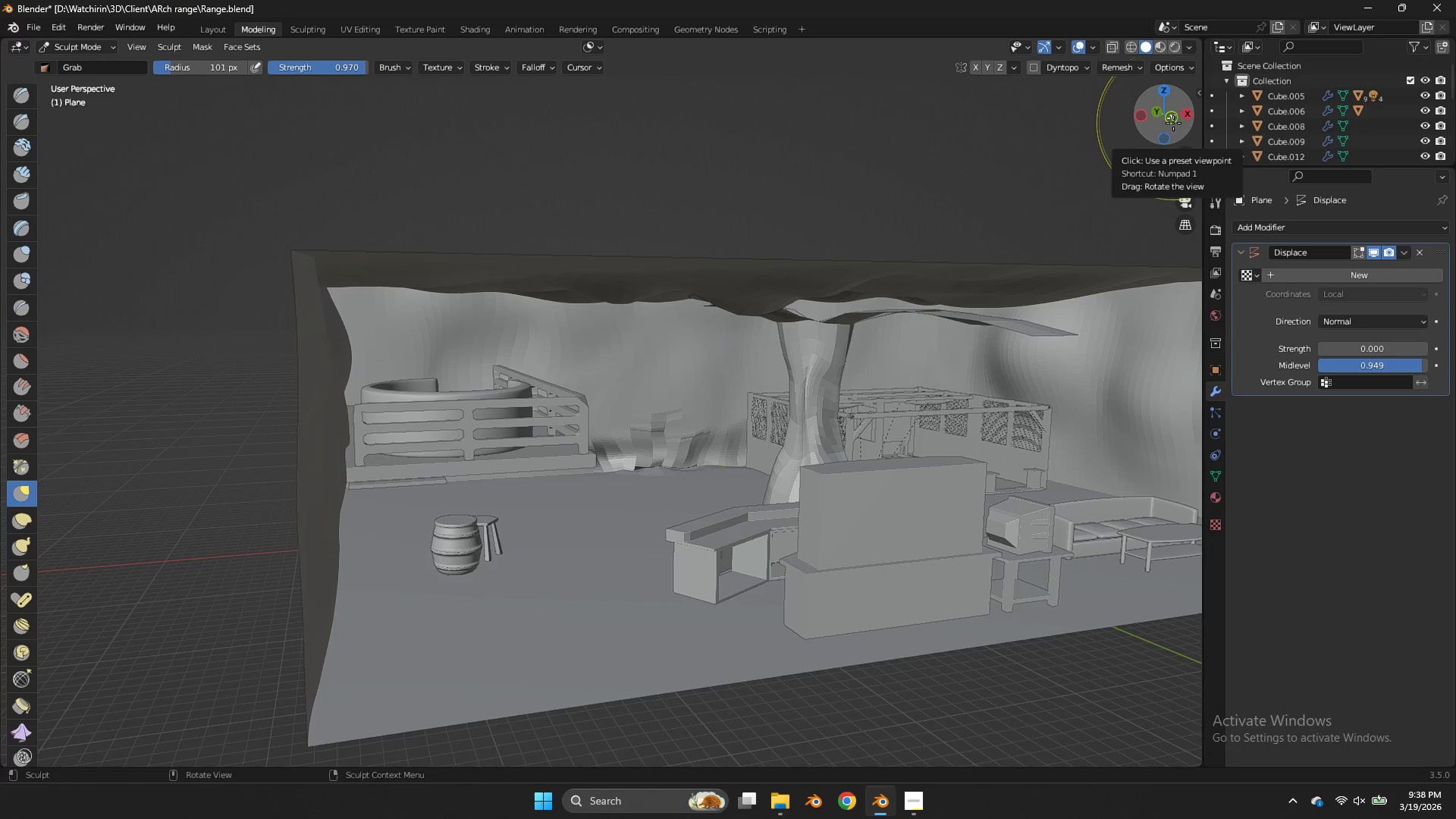 
wait(14.05)
 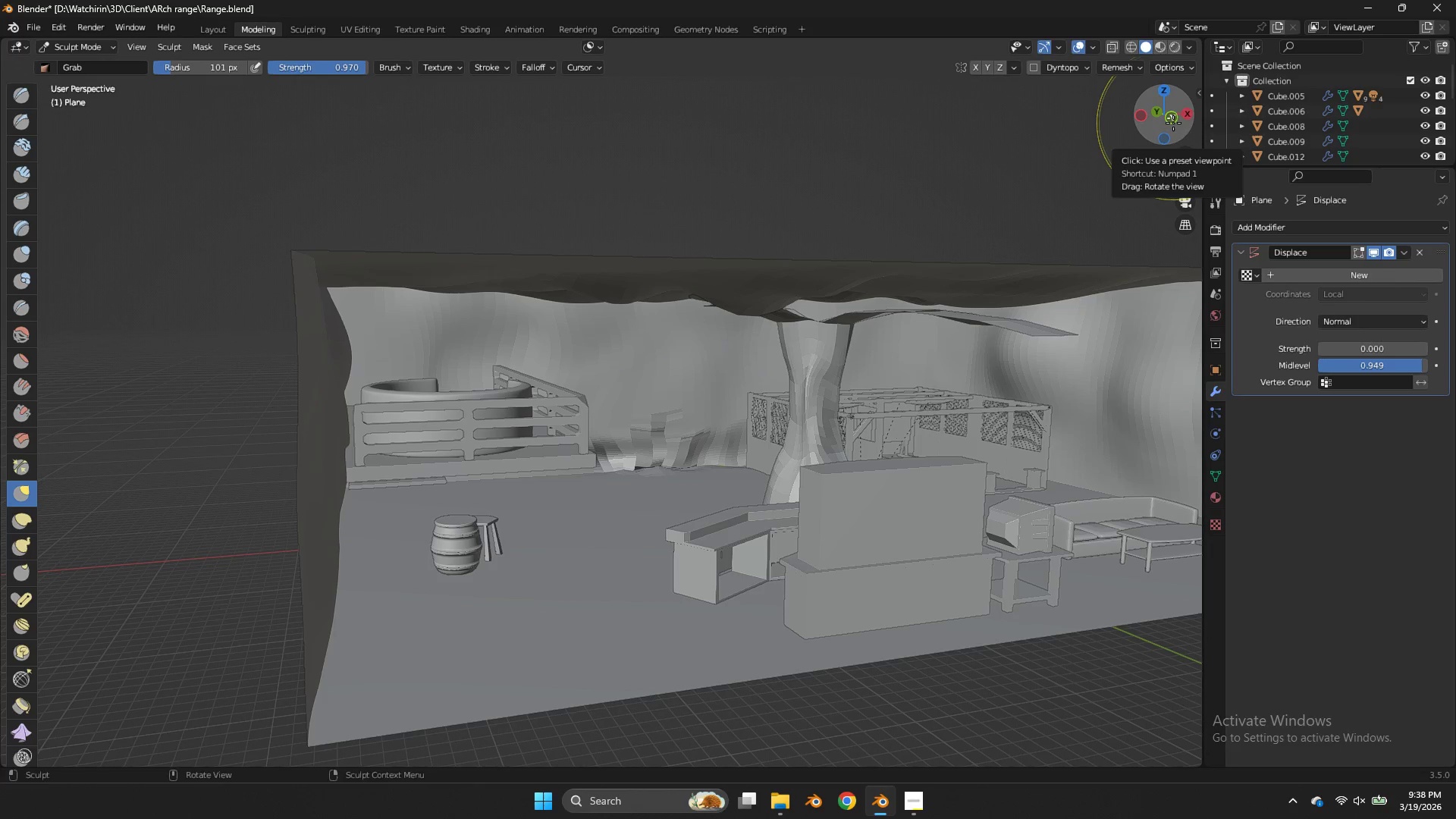 
key(Control+ControlLeft)
 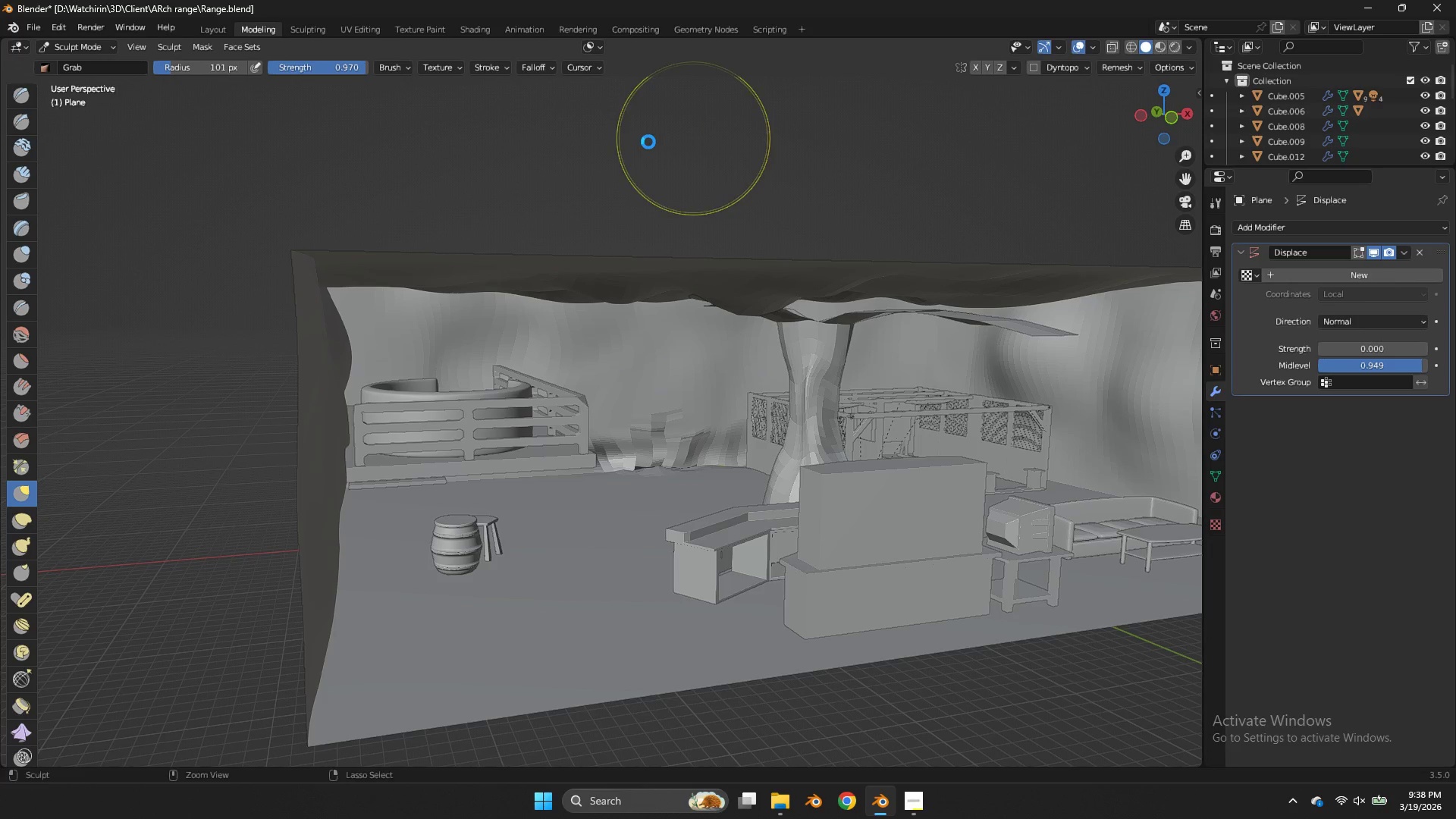 
key(Control+S)
 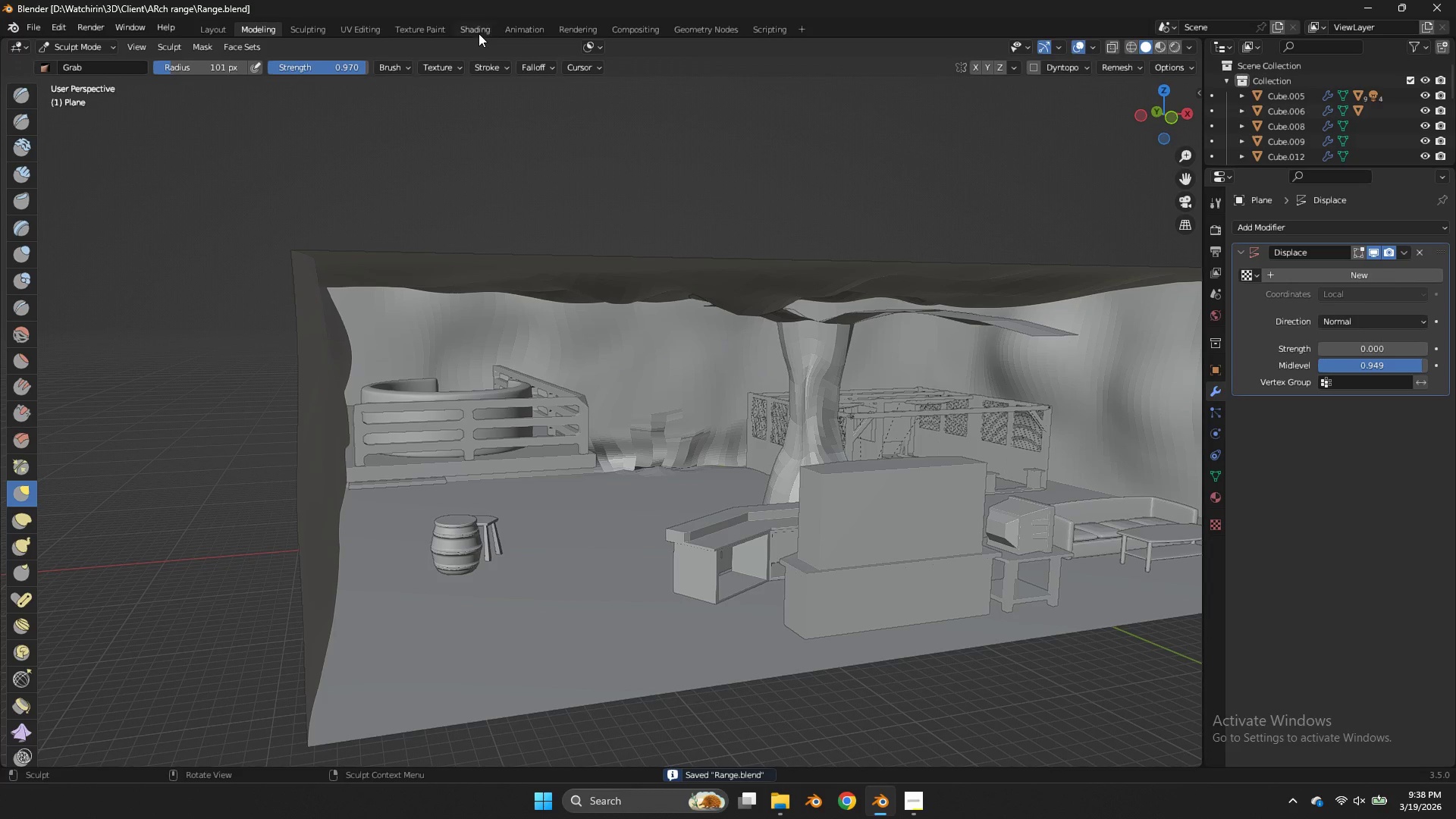 
key(Control+ControlLeft)
 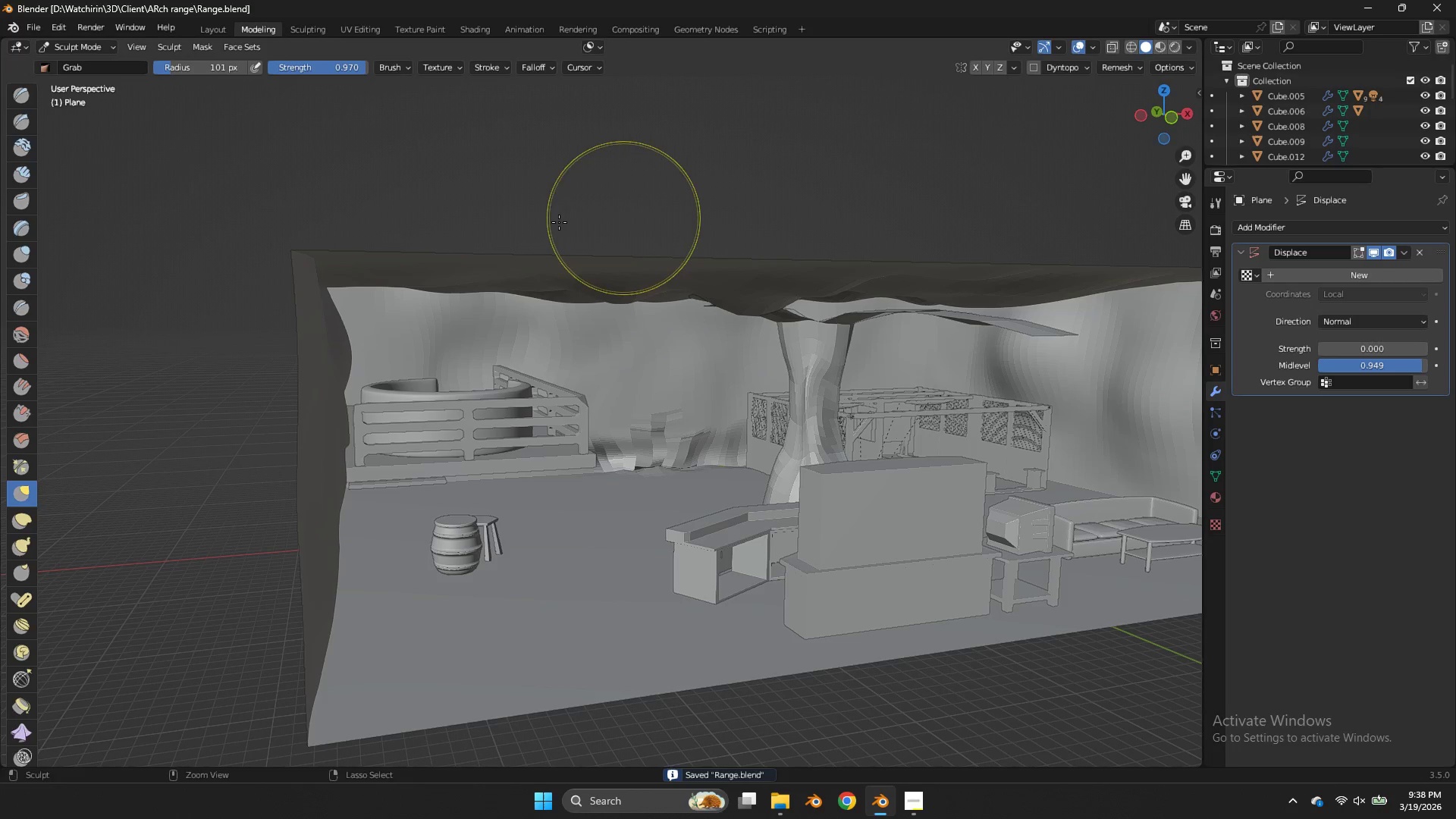 
key(Control+Tab)
 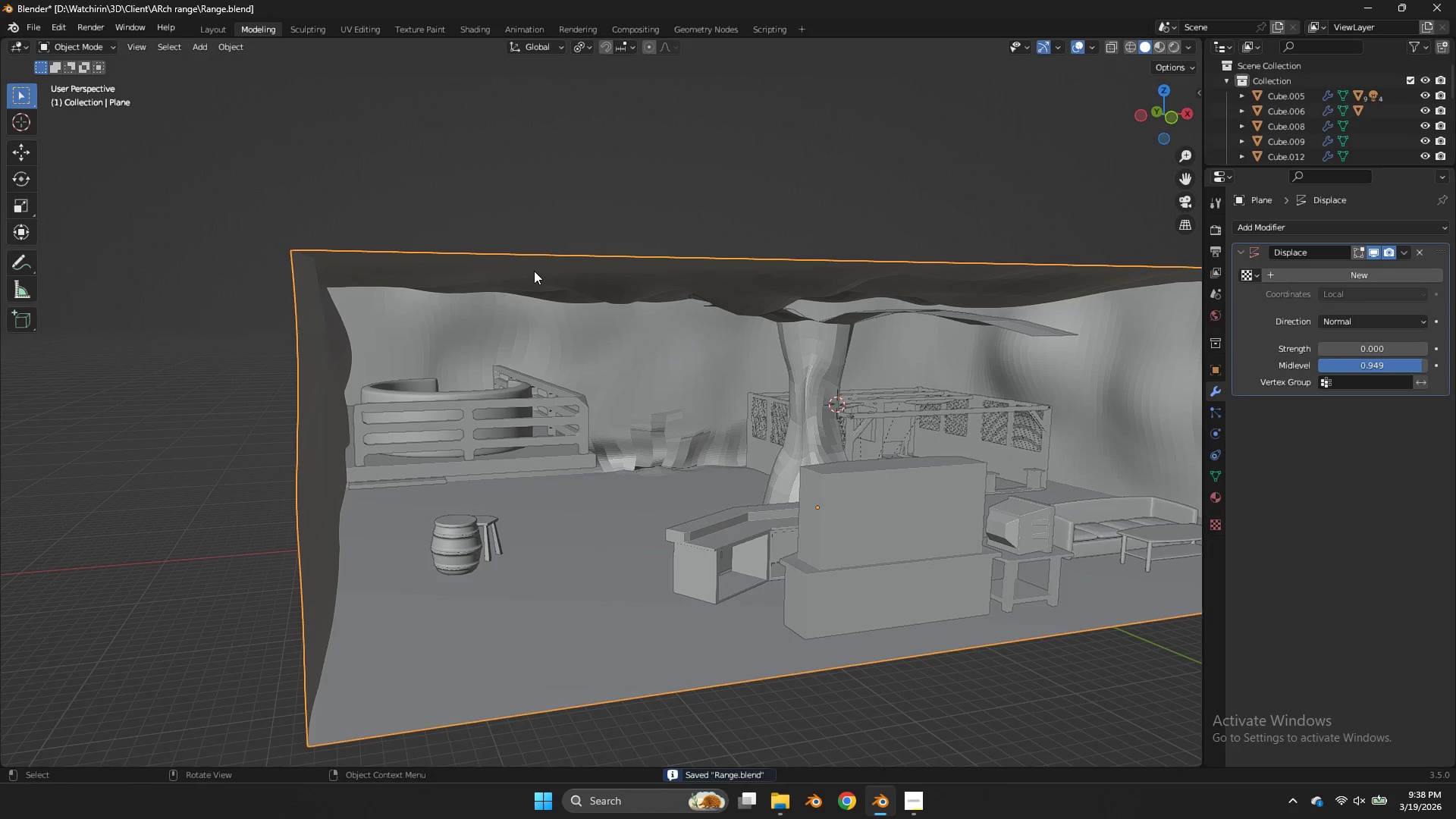 
left_click([535, 271])
 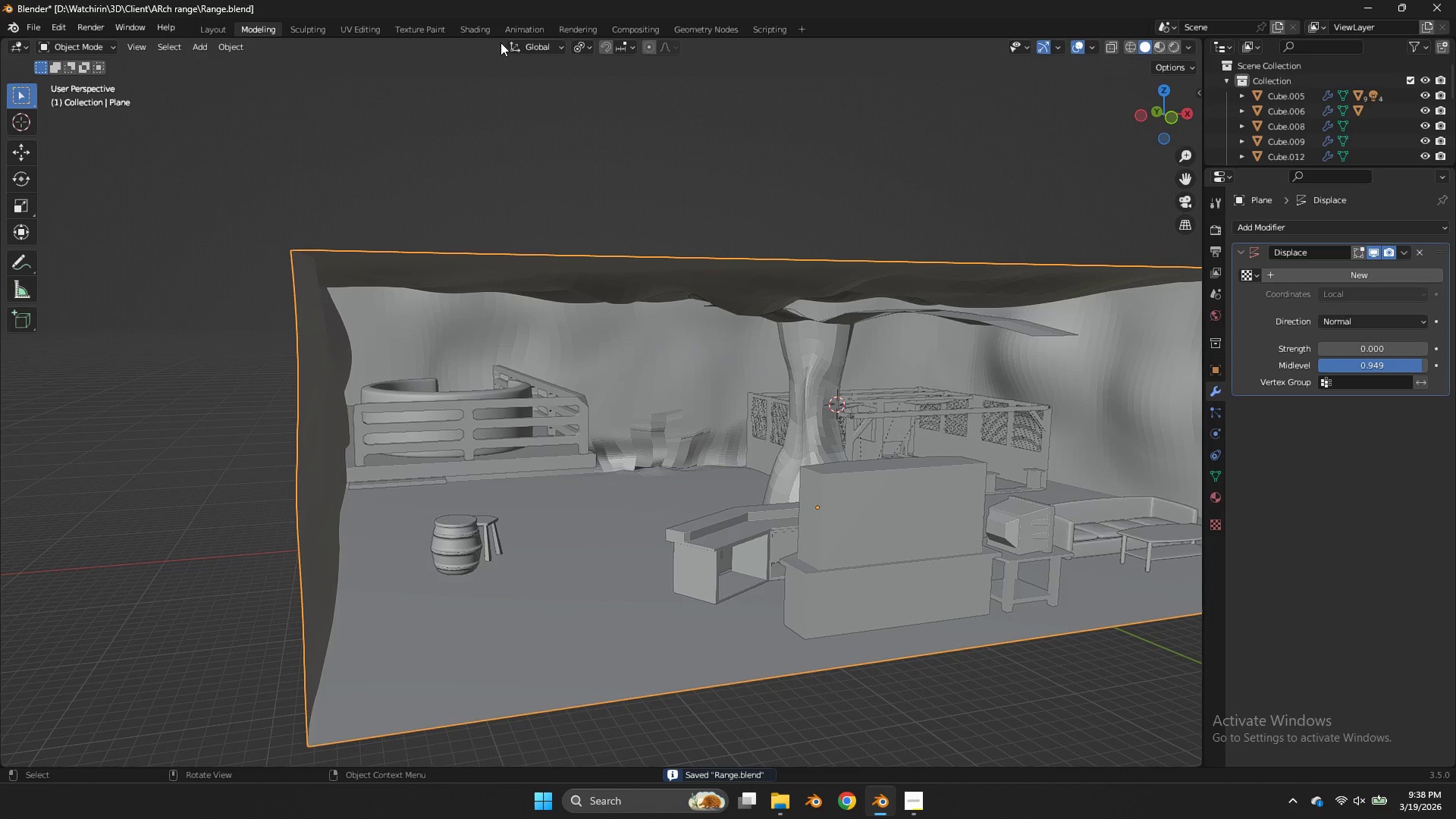 
left_click([479, 34])
 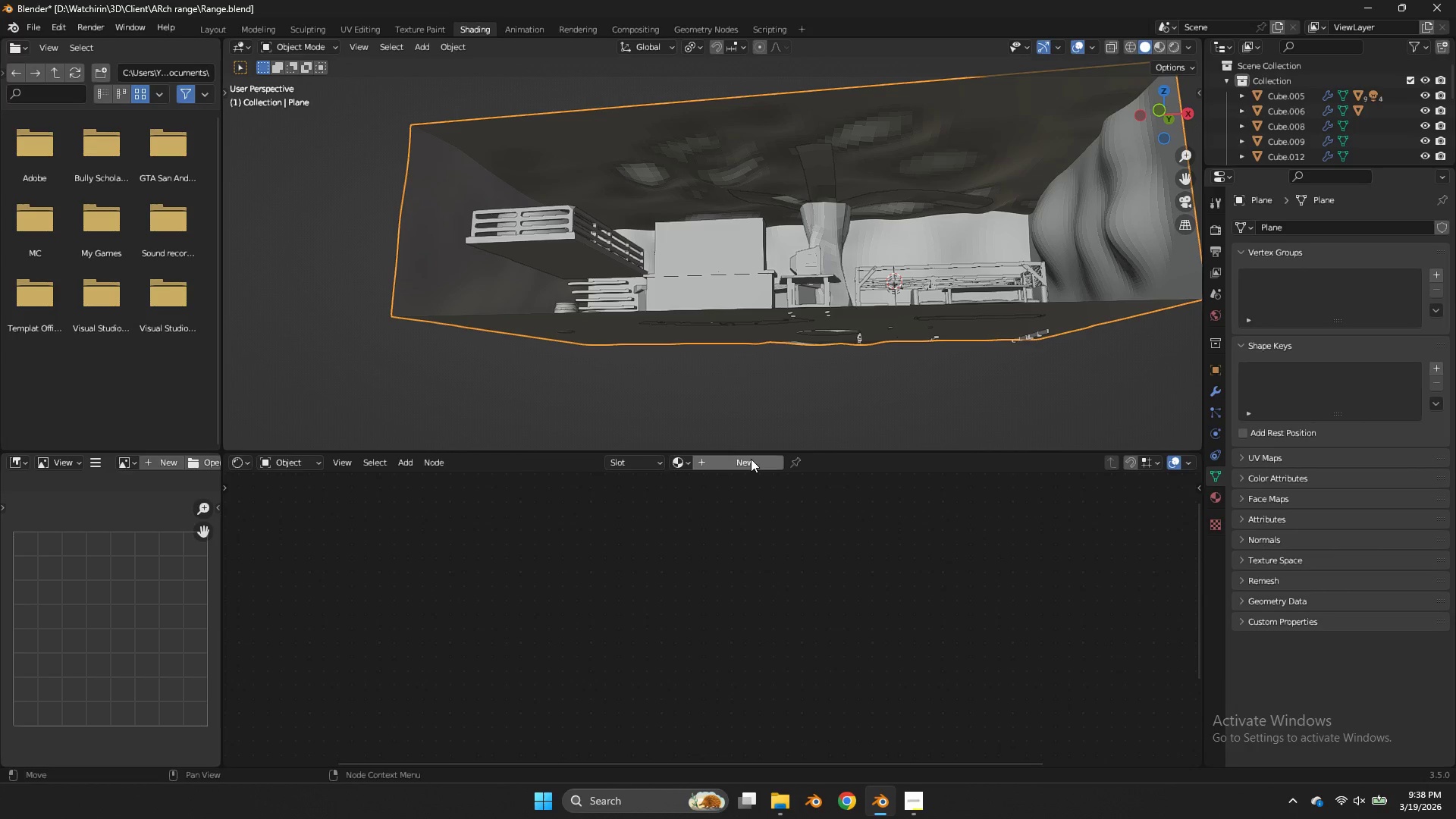 
left_click([752, 460])
 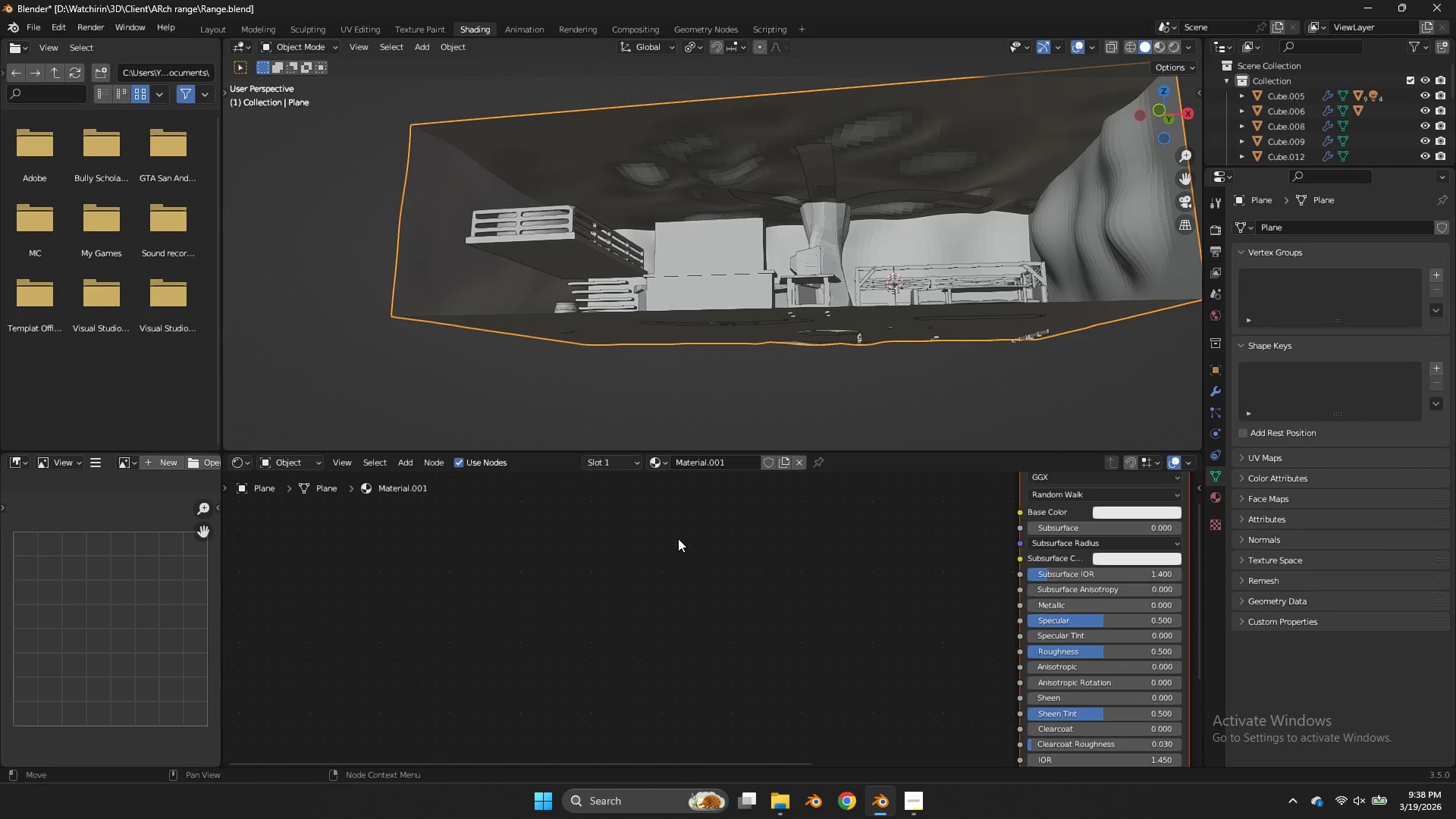 
left_click([678, 538])
 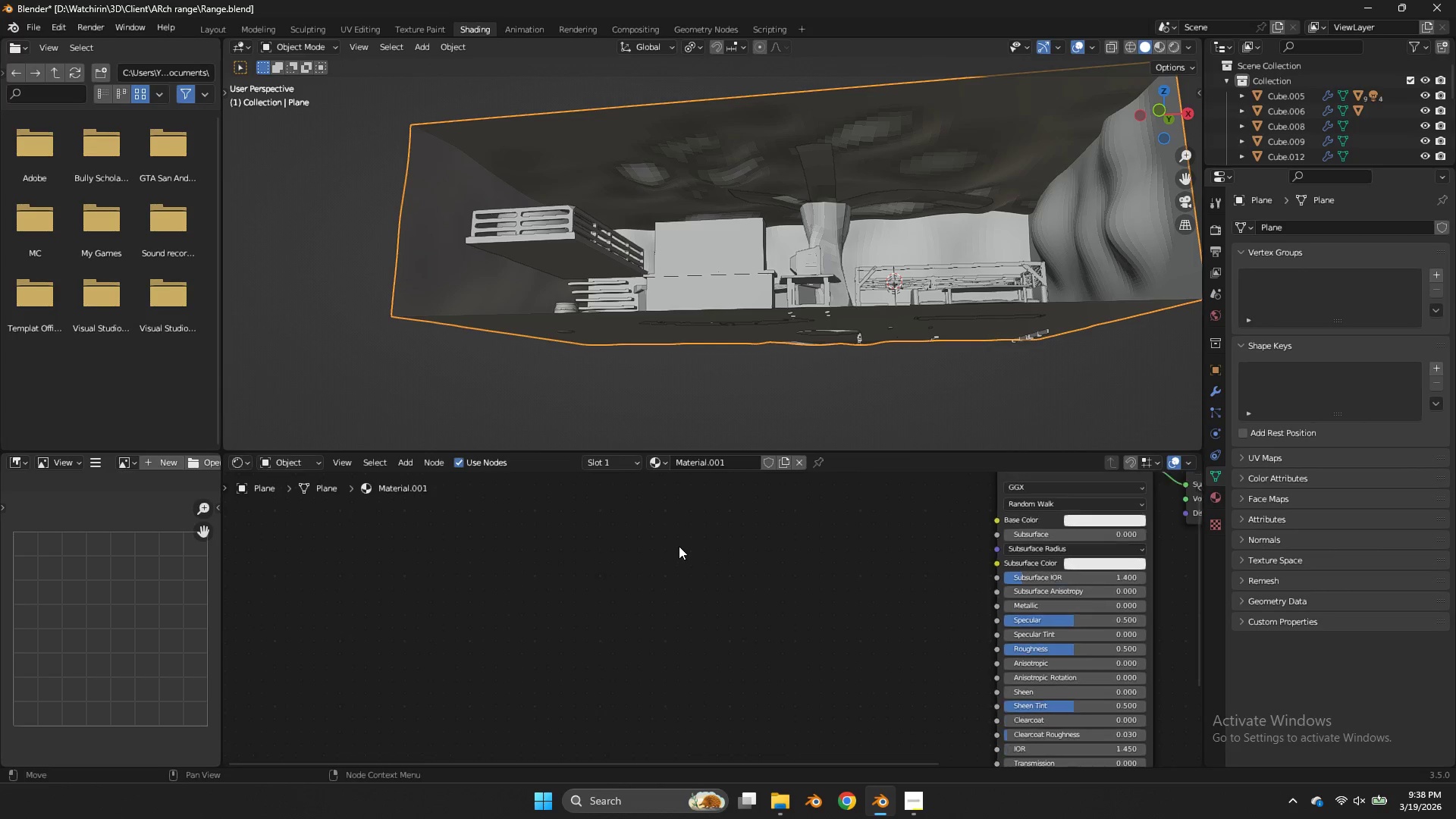 
scroll: coordinate [678, 546], scroll_direction: down, amount: 1.0
 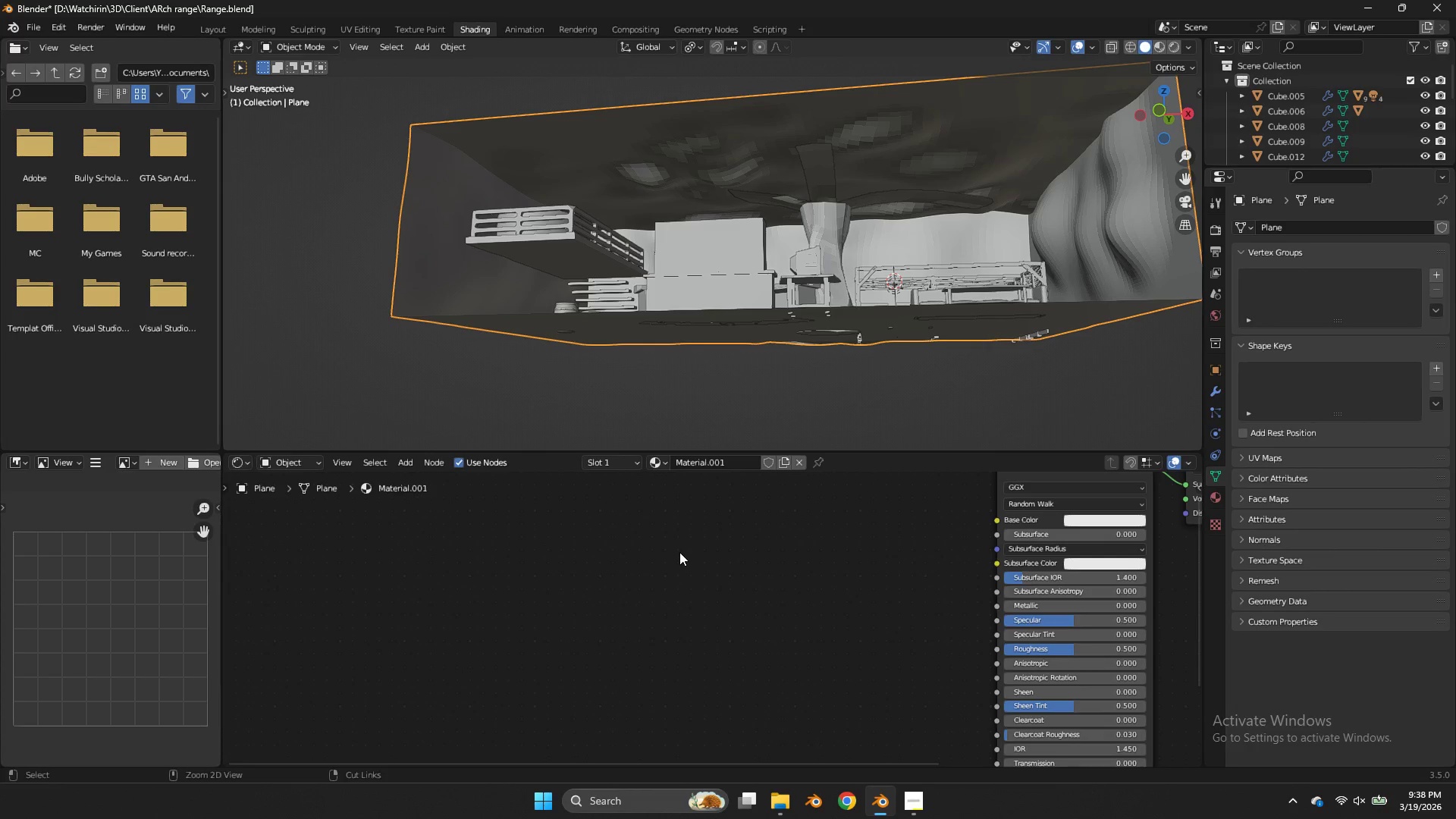 
key(Control+Shift+T)
 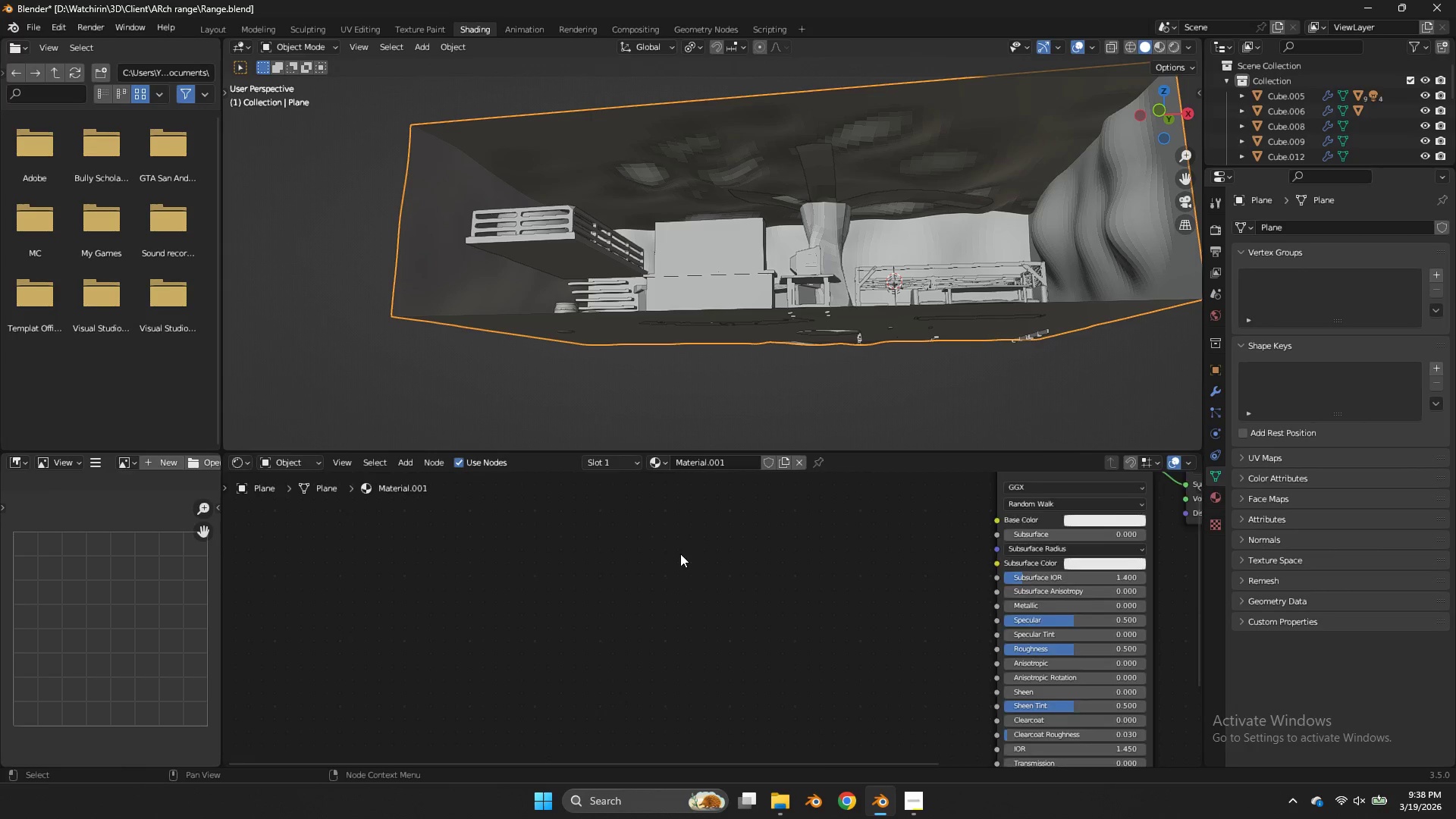 
scroll: coordinate [691, 565], scroll_direction: down, amount: 3.0
 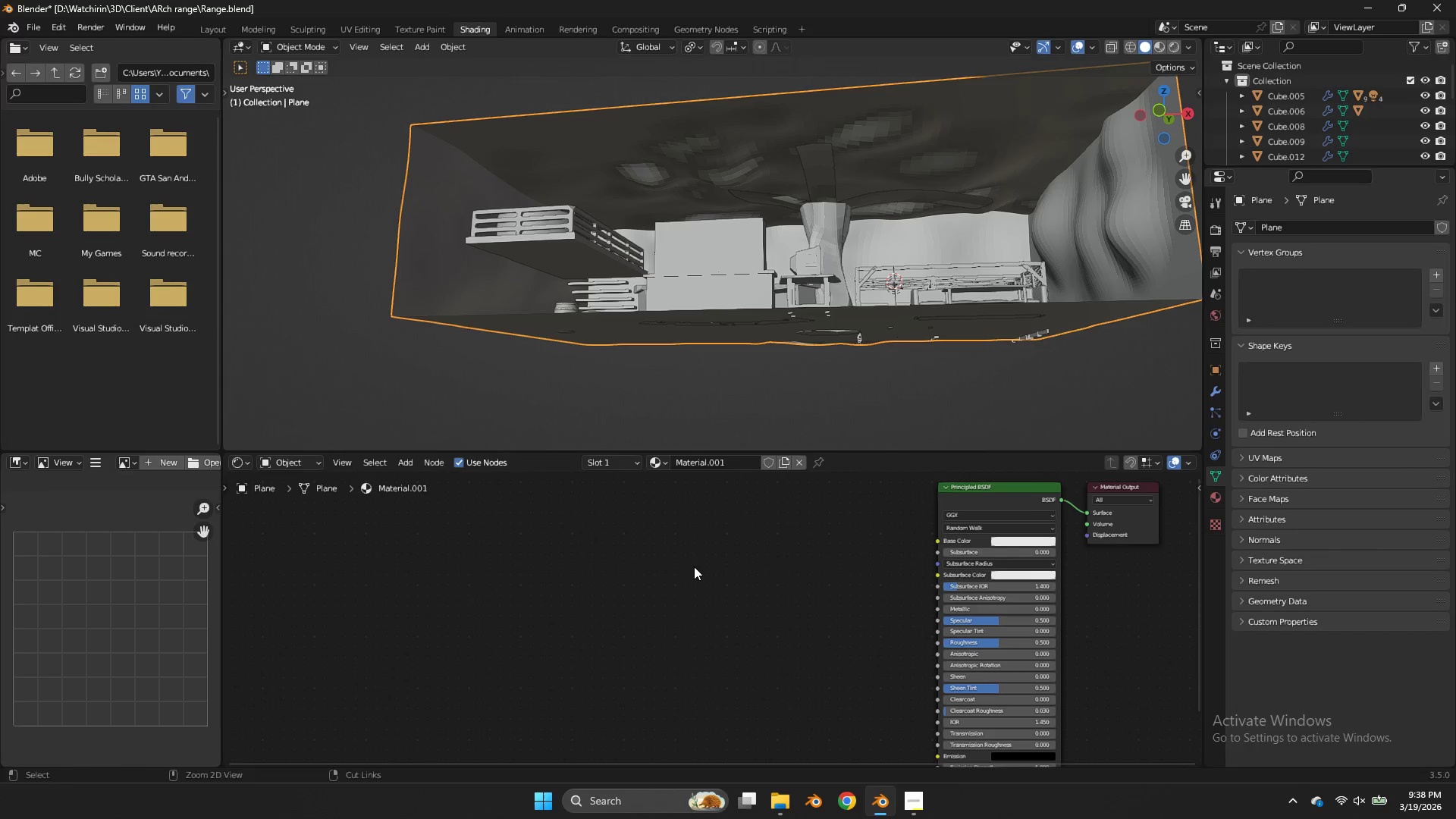 
key(Control+Shift+T)
 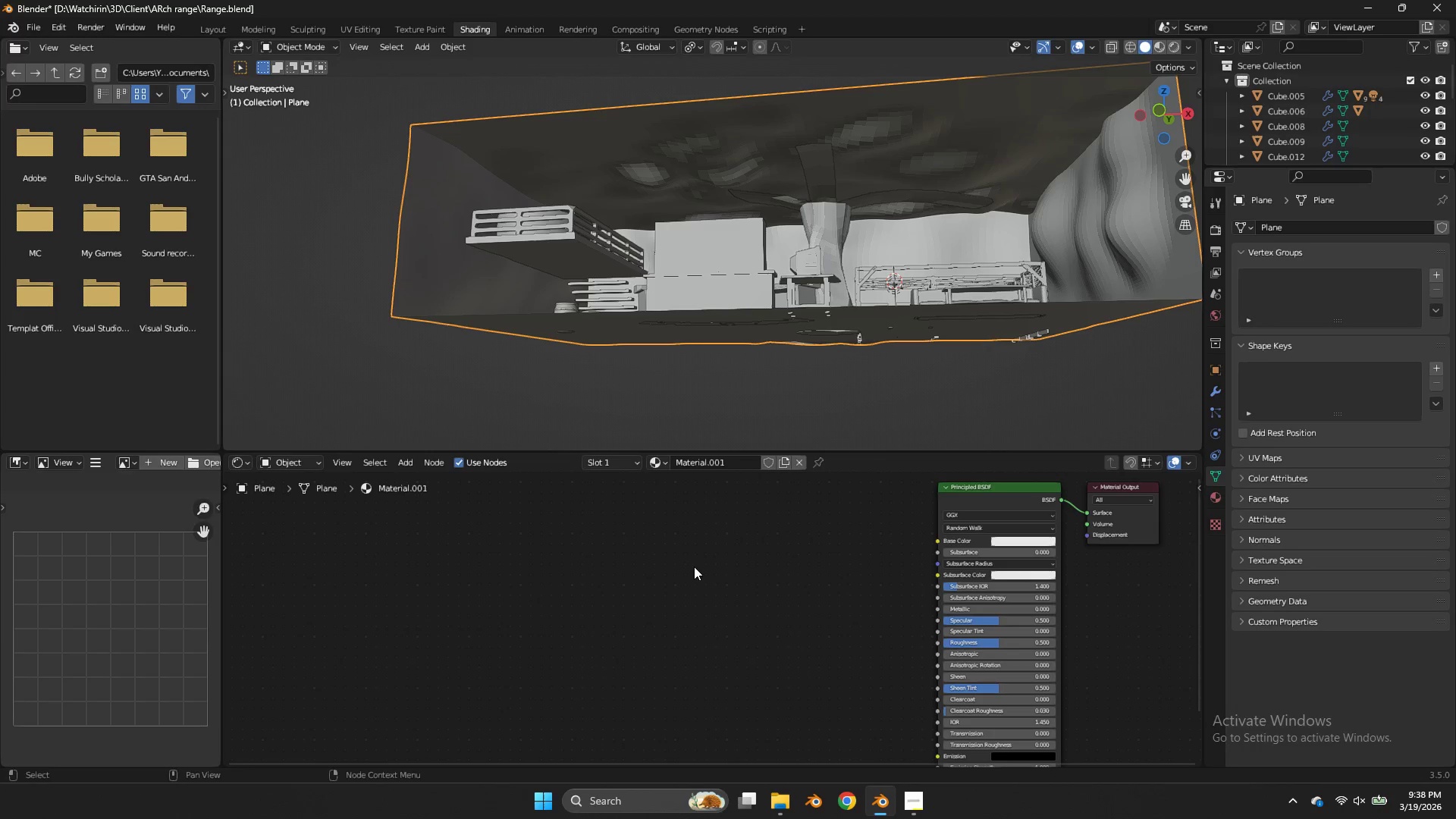 
key(Control+Shift+T)
 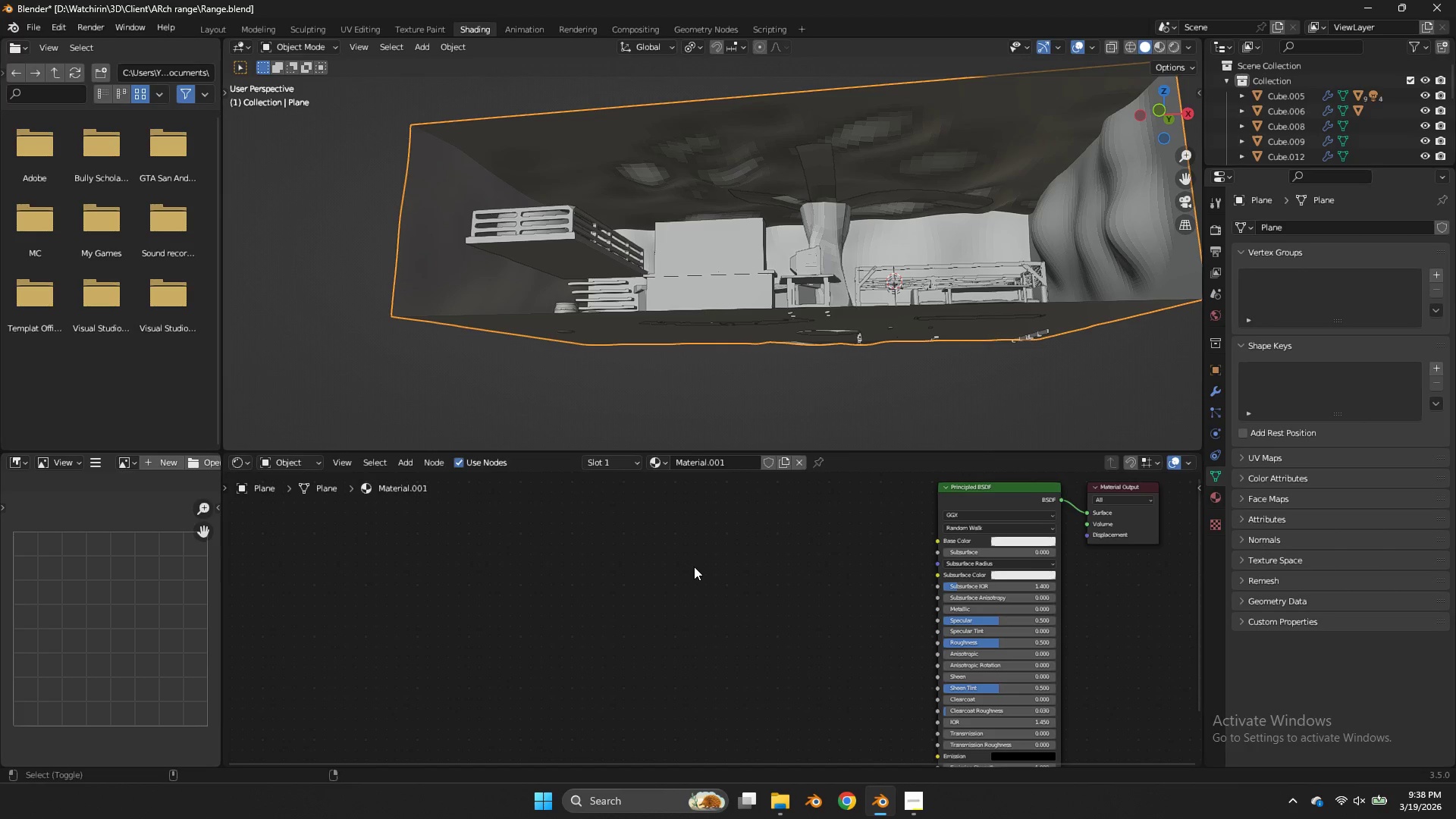 
key(Control+Shift+T)
 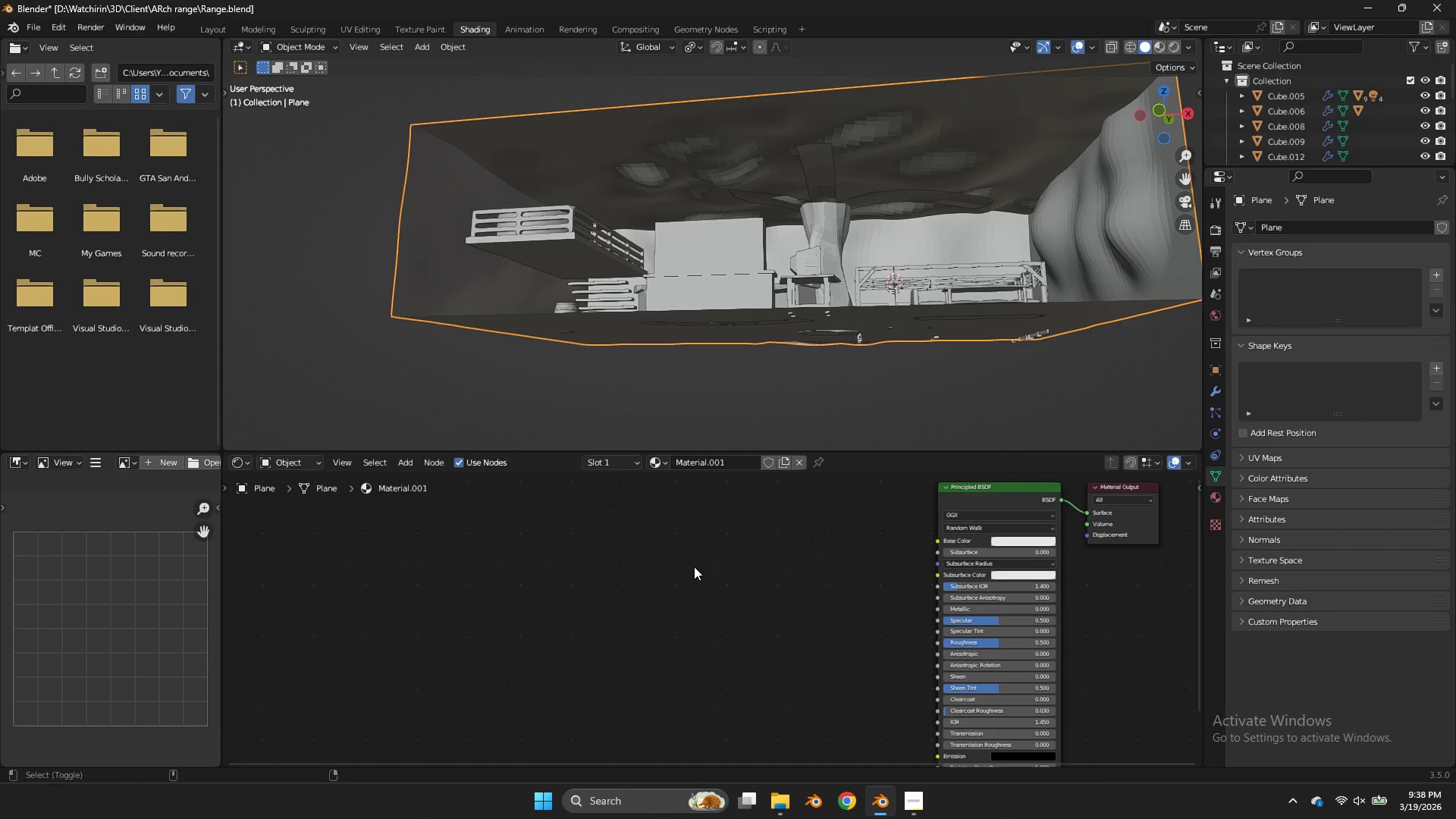 
key(Control+Shift+T)
 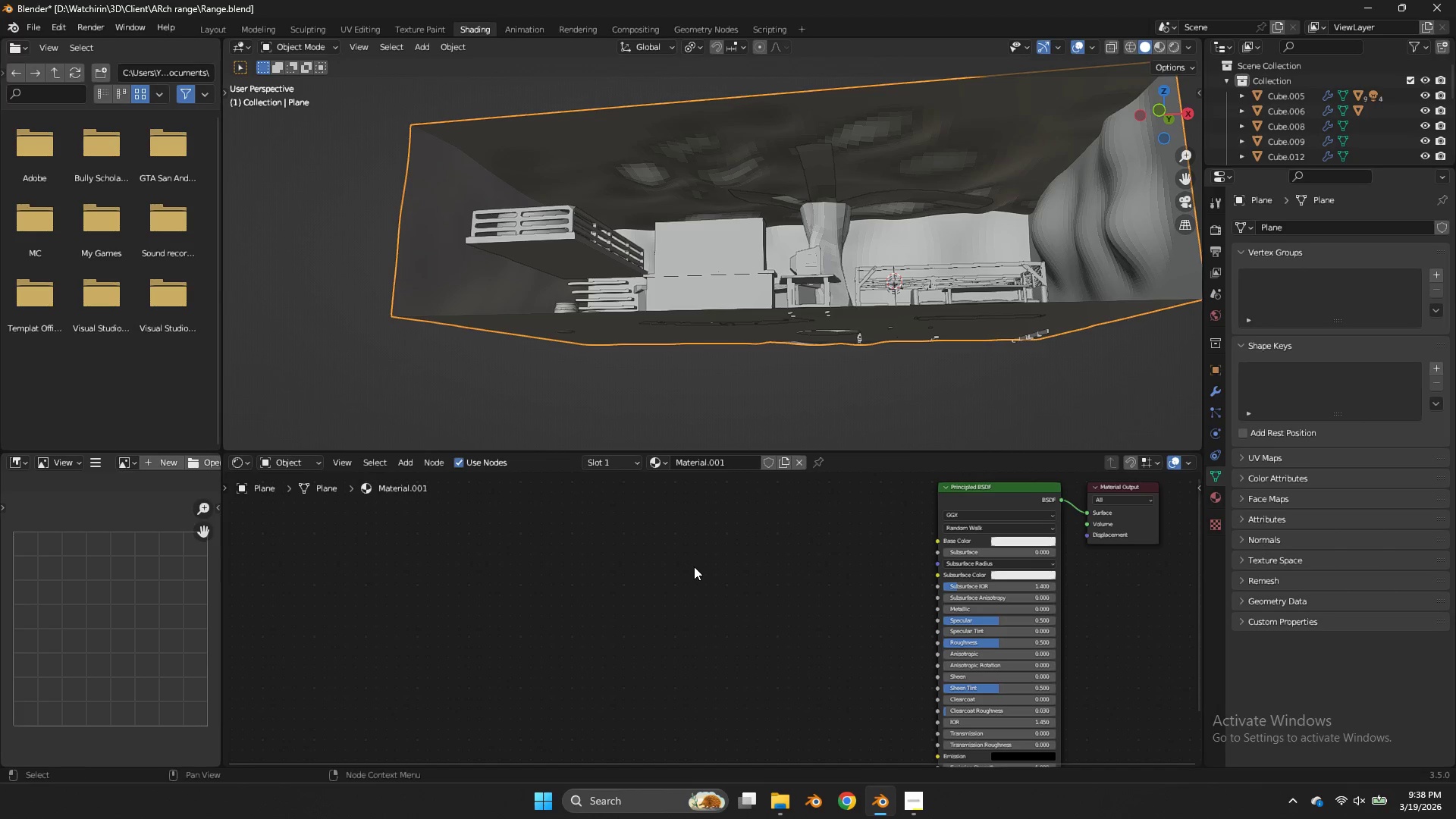 
hold_key(key=ControlLeft, duration=0.31)
 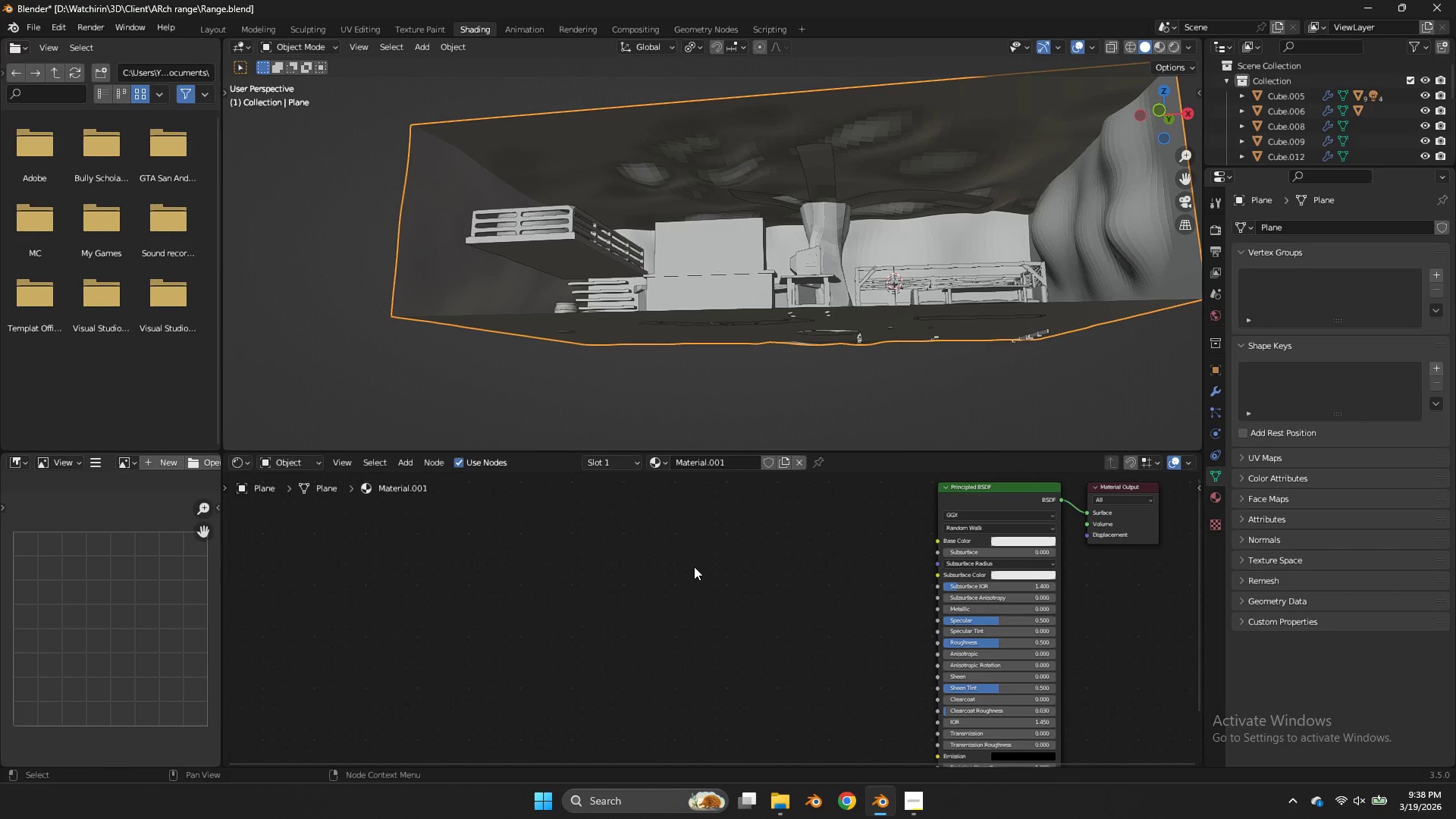 
left_click([694, 566])
 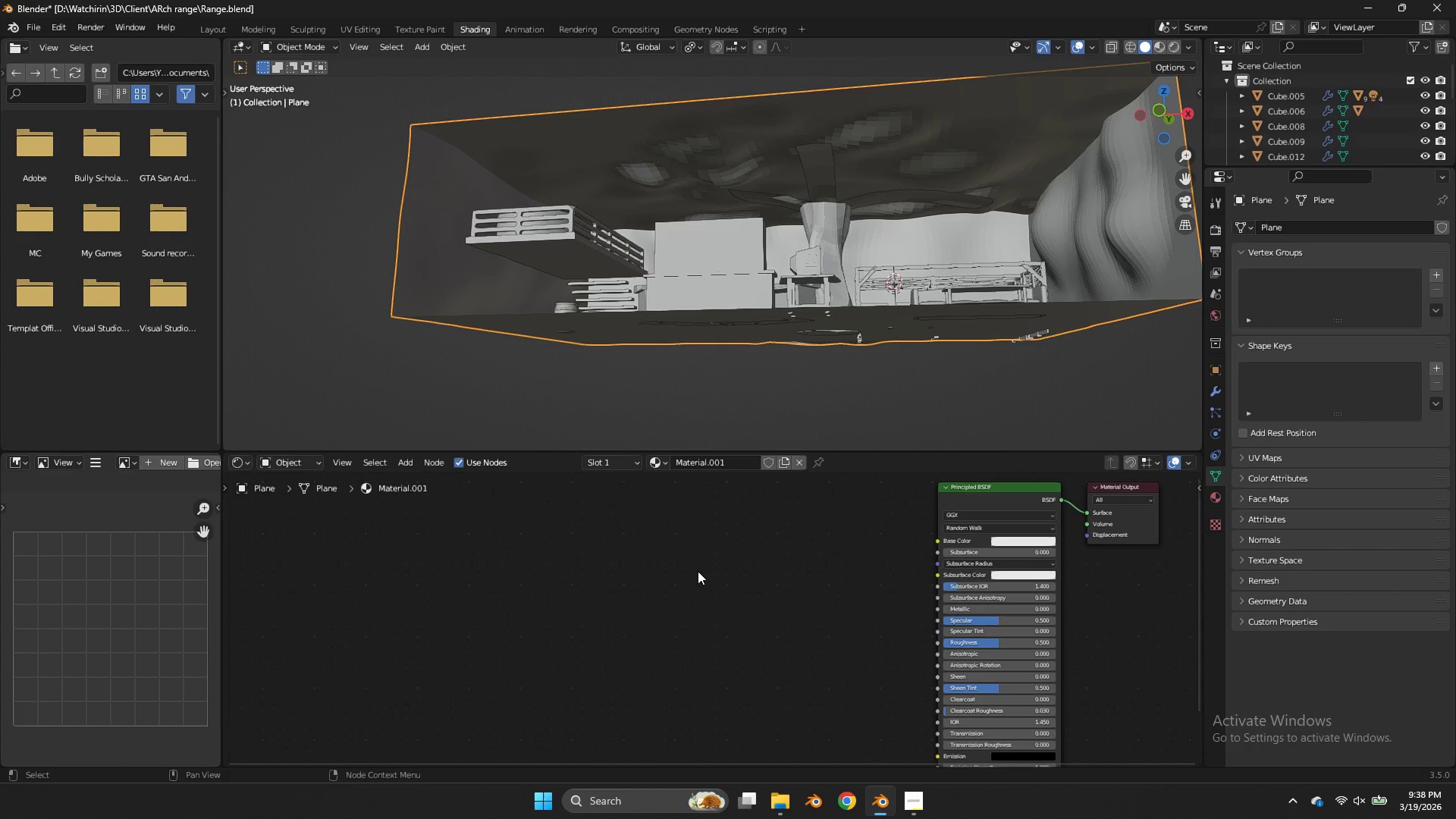 
hold_key(key=ControlLeft, duration=0.58)
 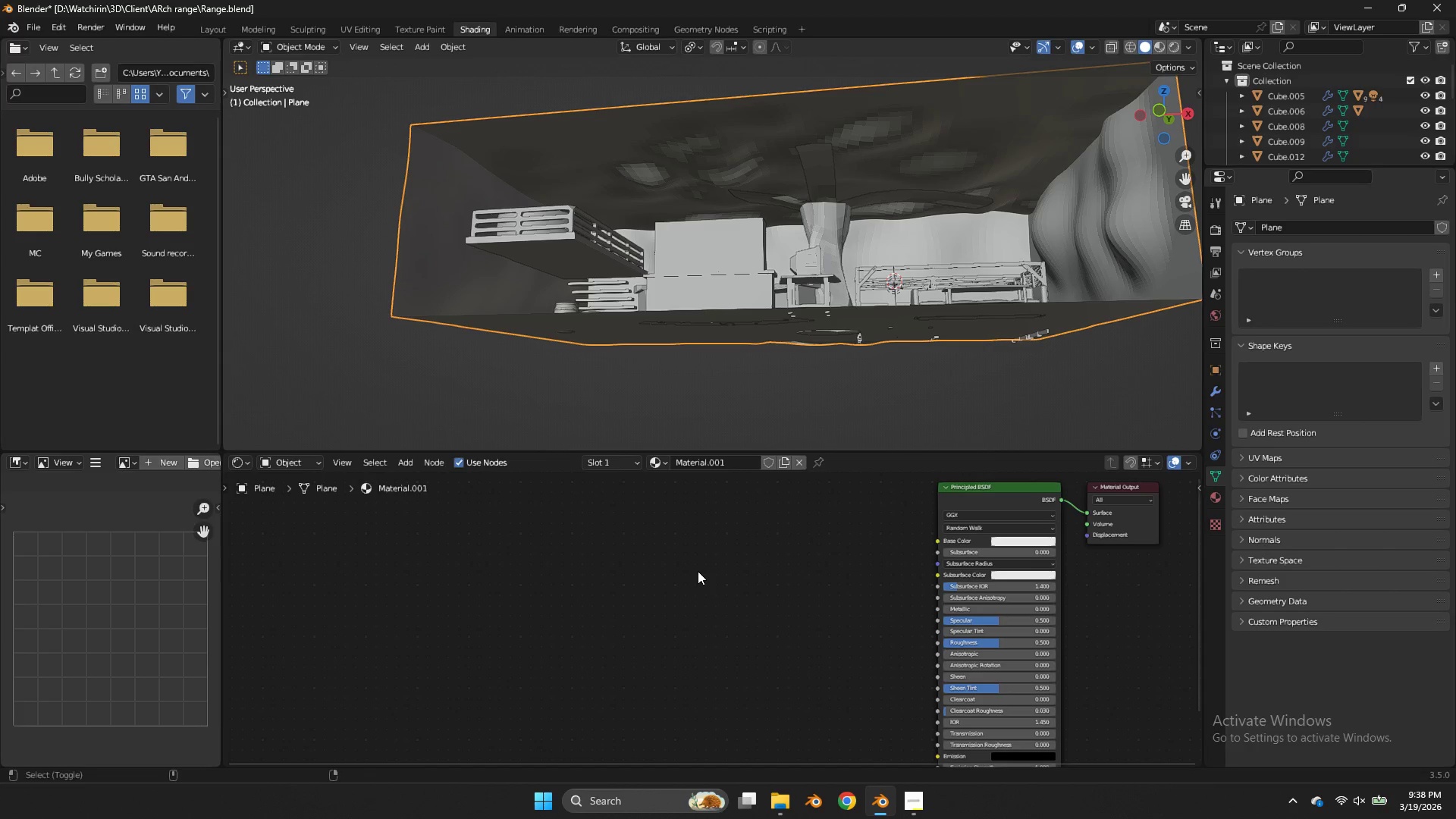 
hold_key(key=ShiftLeft, duration=0.34)
 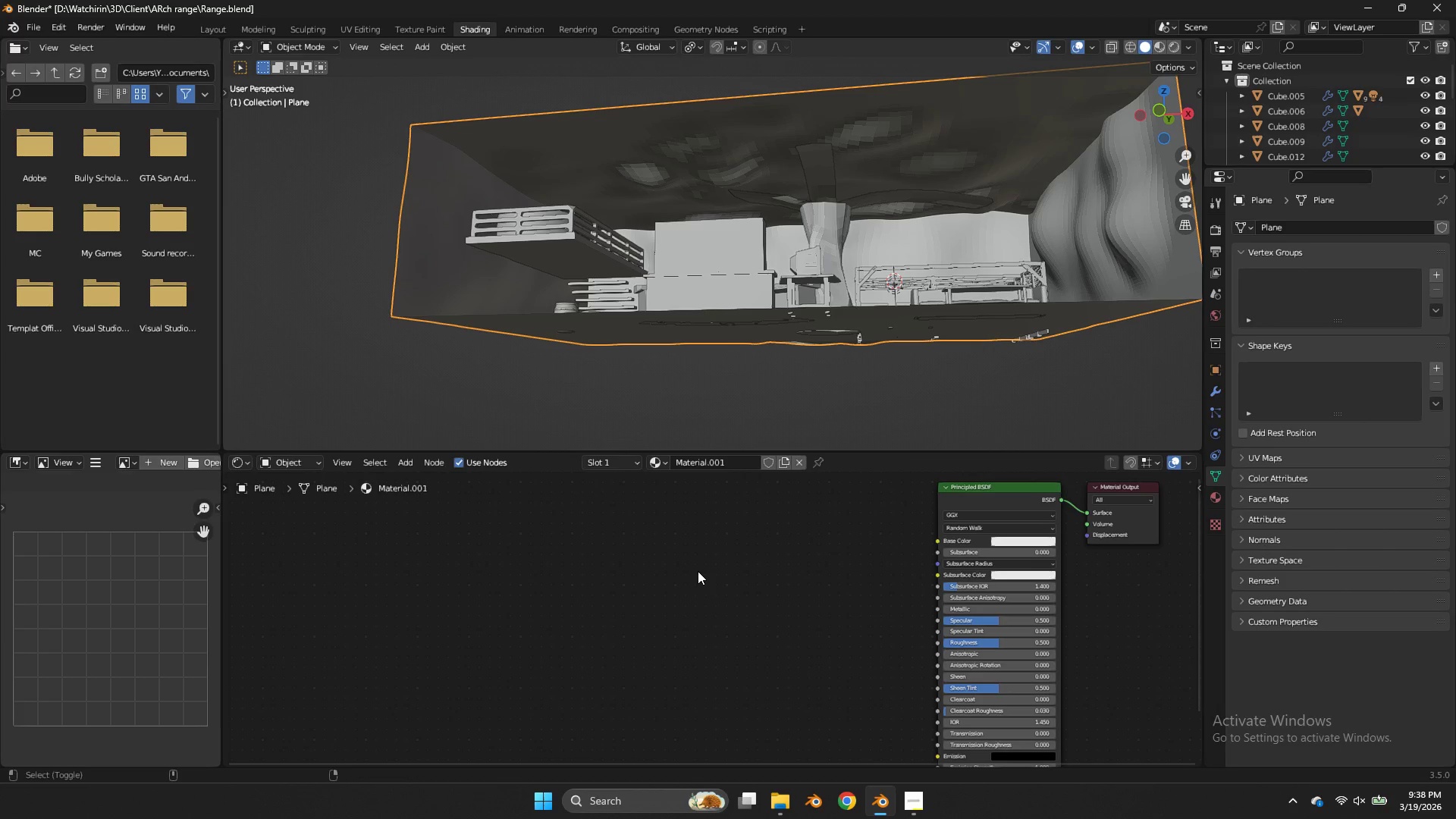 
key(Control+Shift+T)
 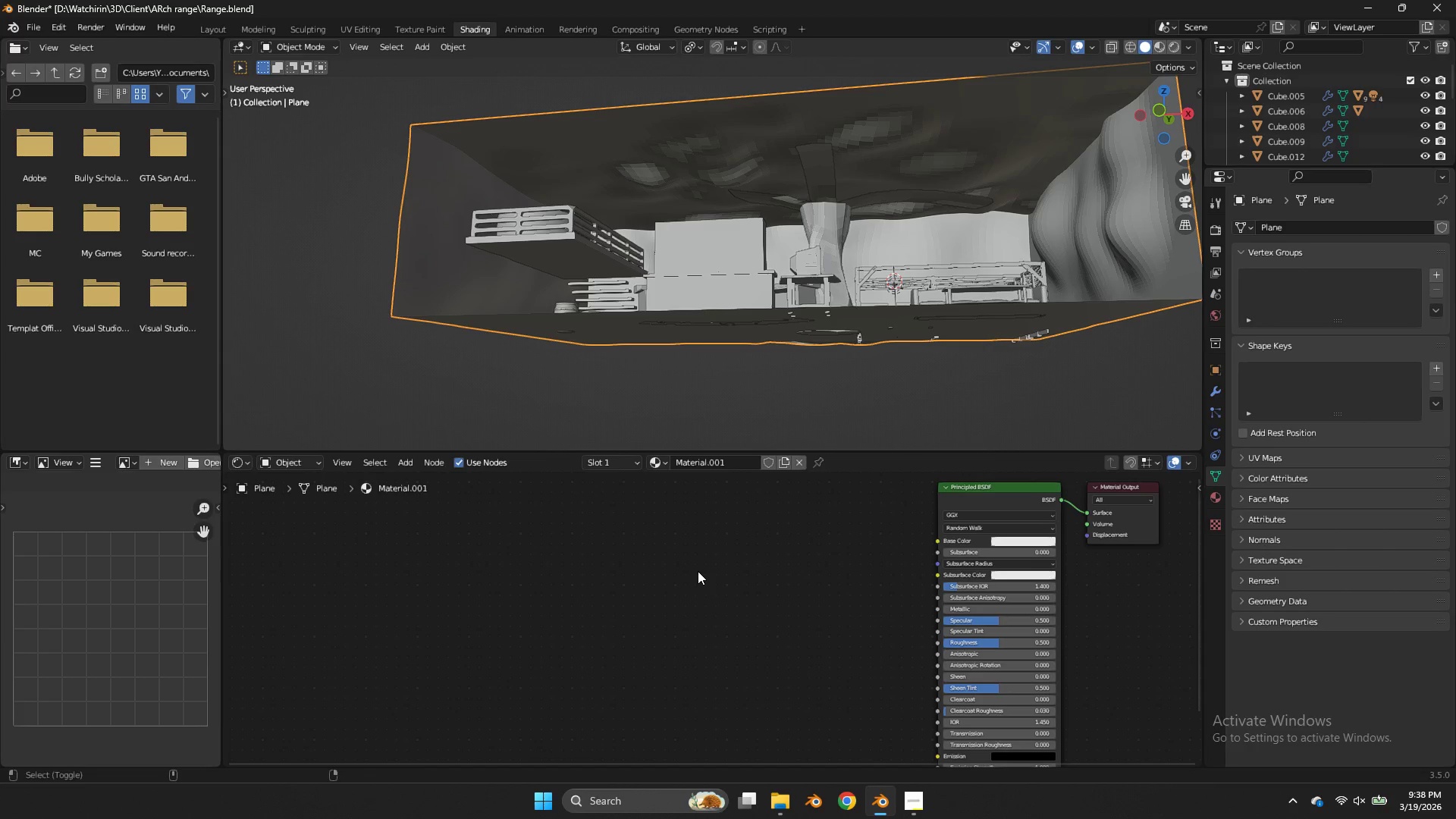 
key(Control+Shift+T)
 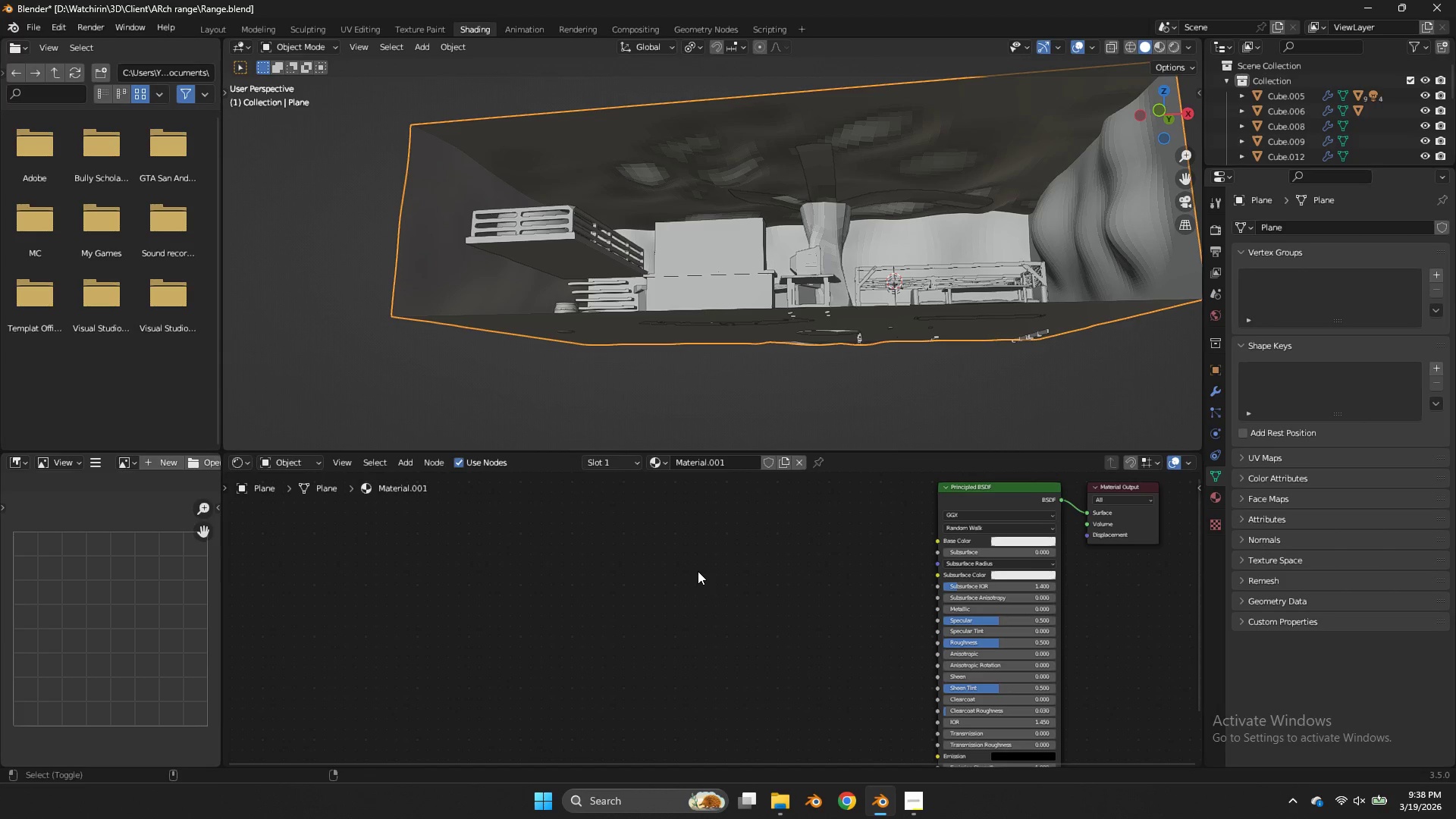 
key(Control+Shift+T)
 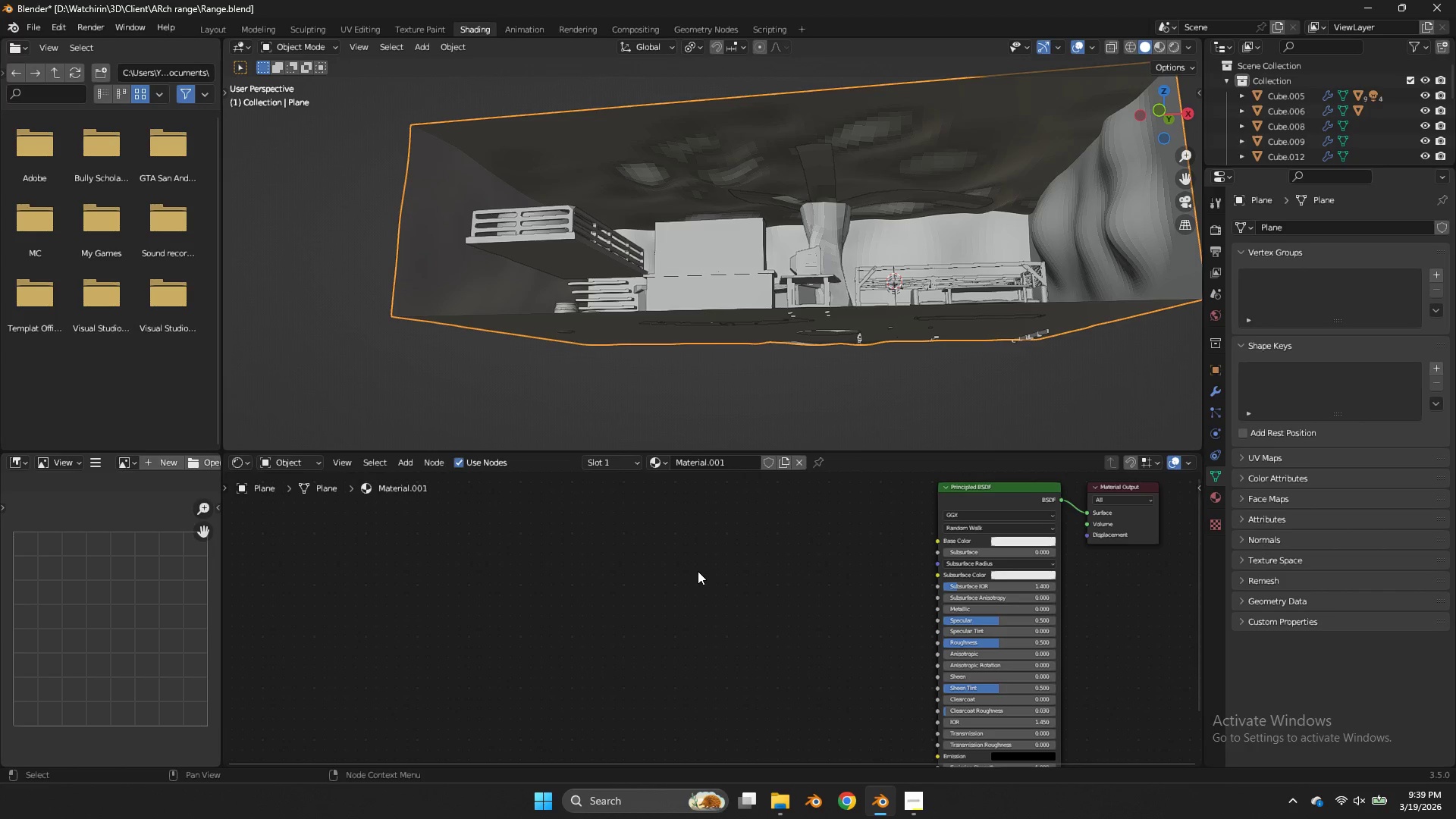 
wait(32.17)
 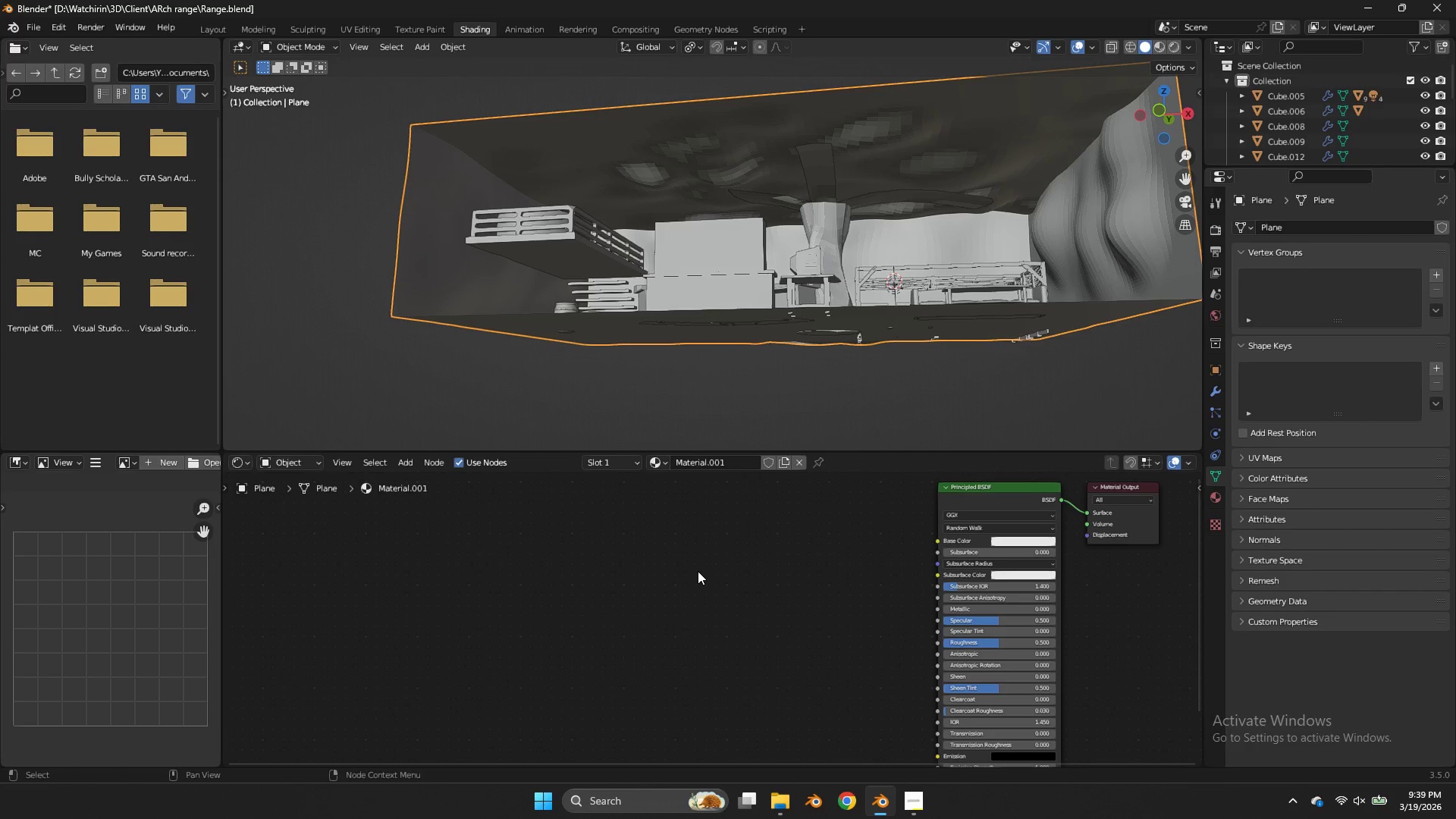 
left_click([1028, 488])
 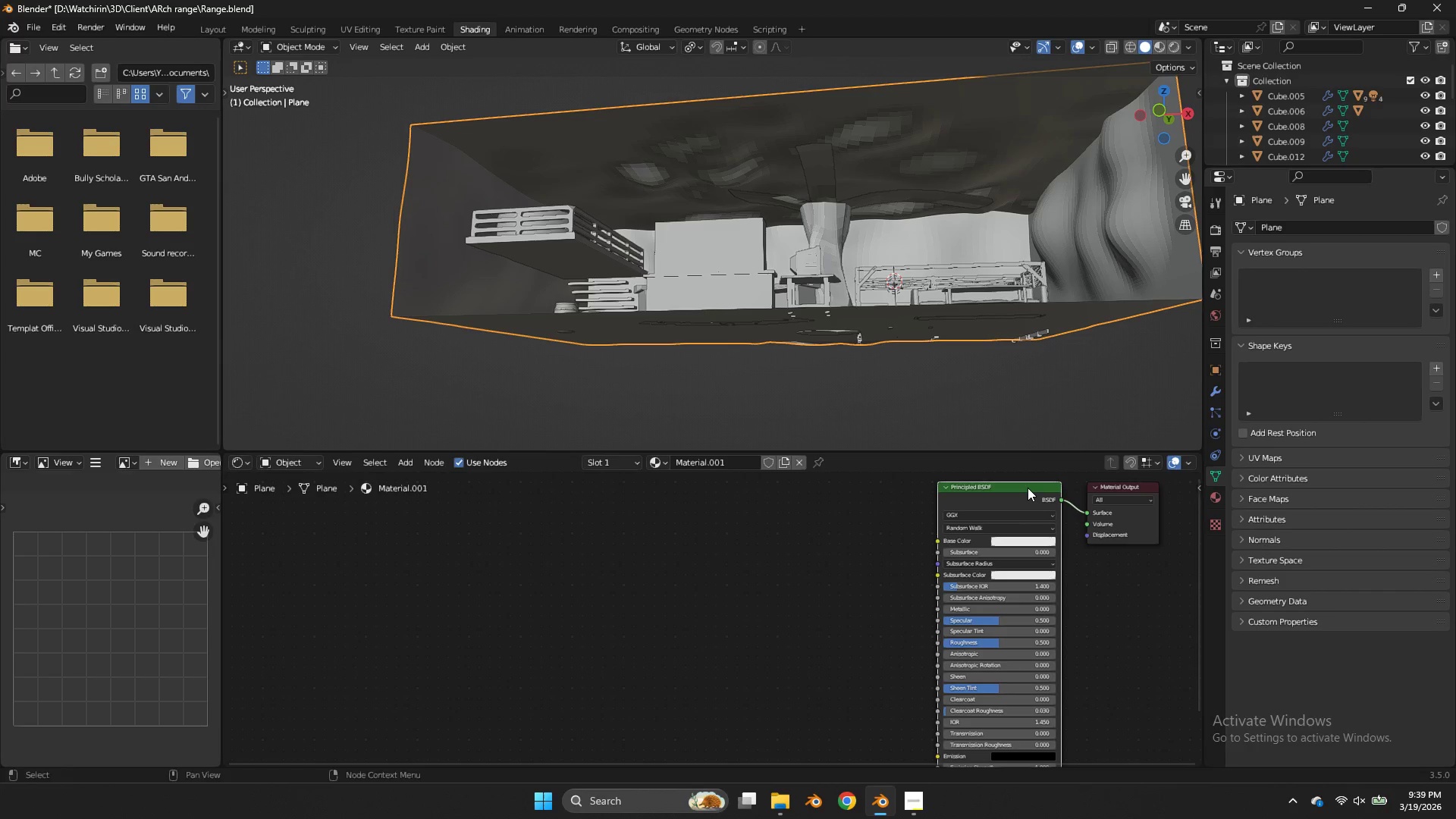 
key(Control+Shift+T)
 